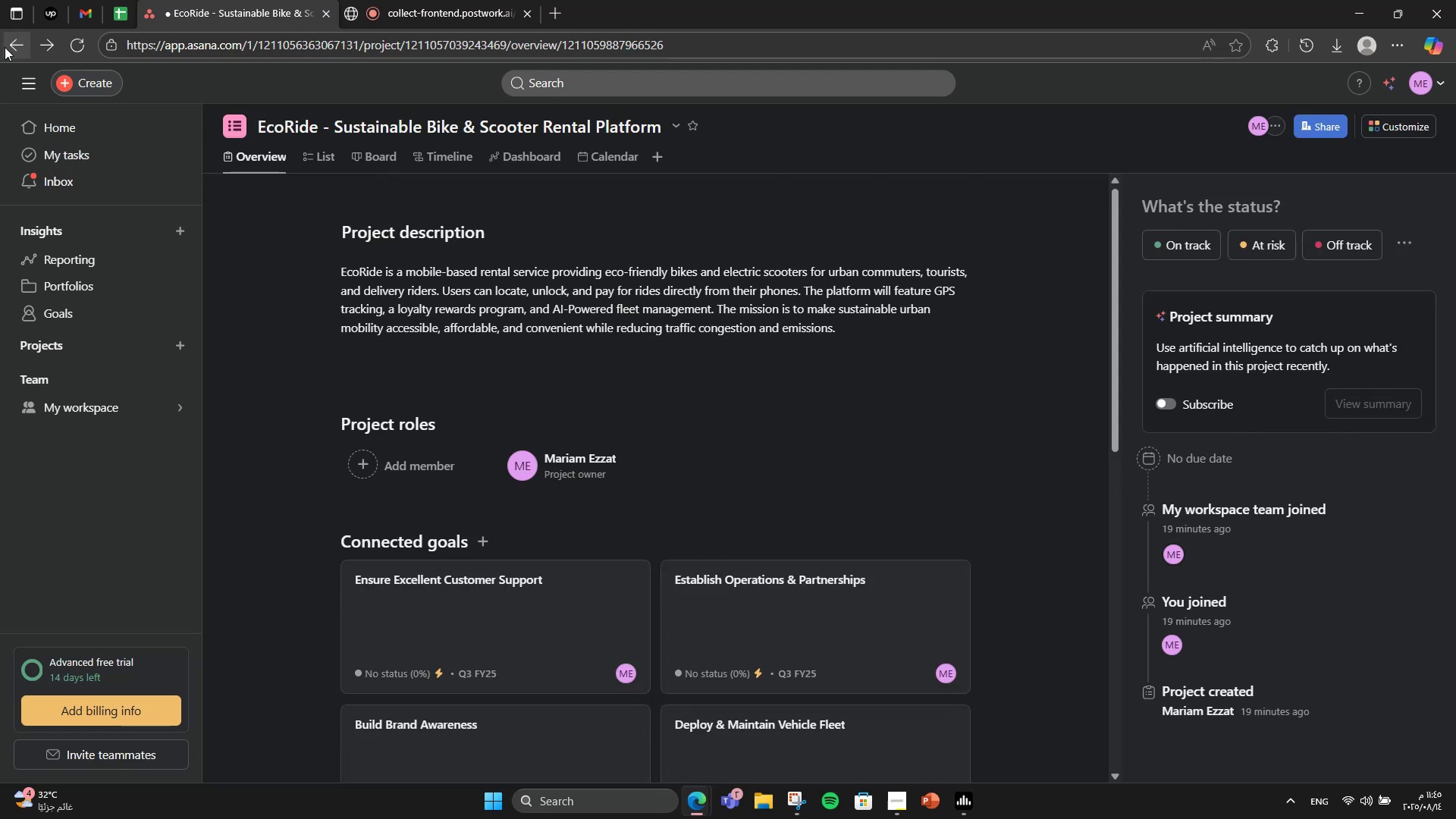 
scroll: coordinate [715, 518], scroll_direction: down, amount: 11.0
 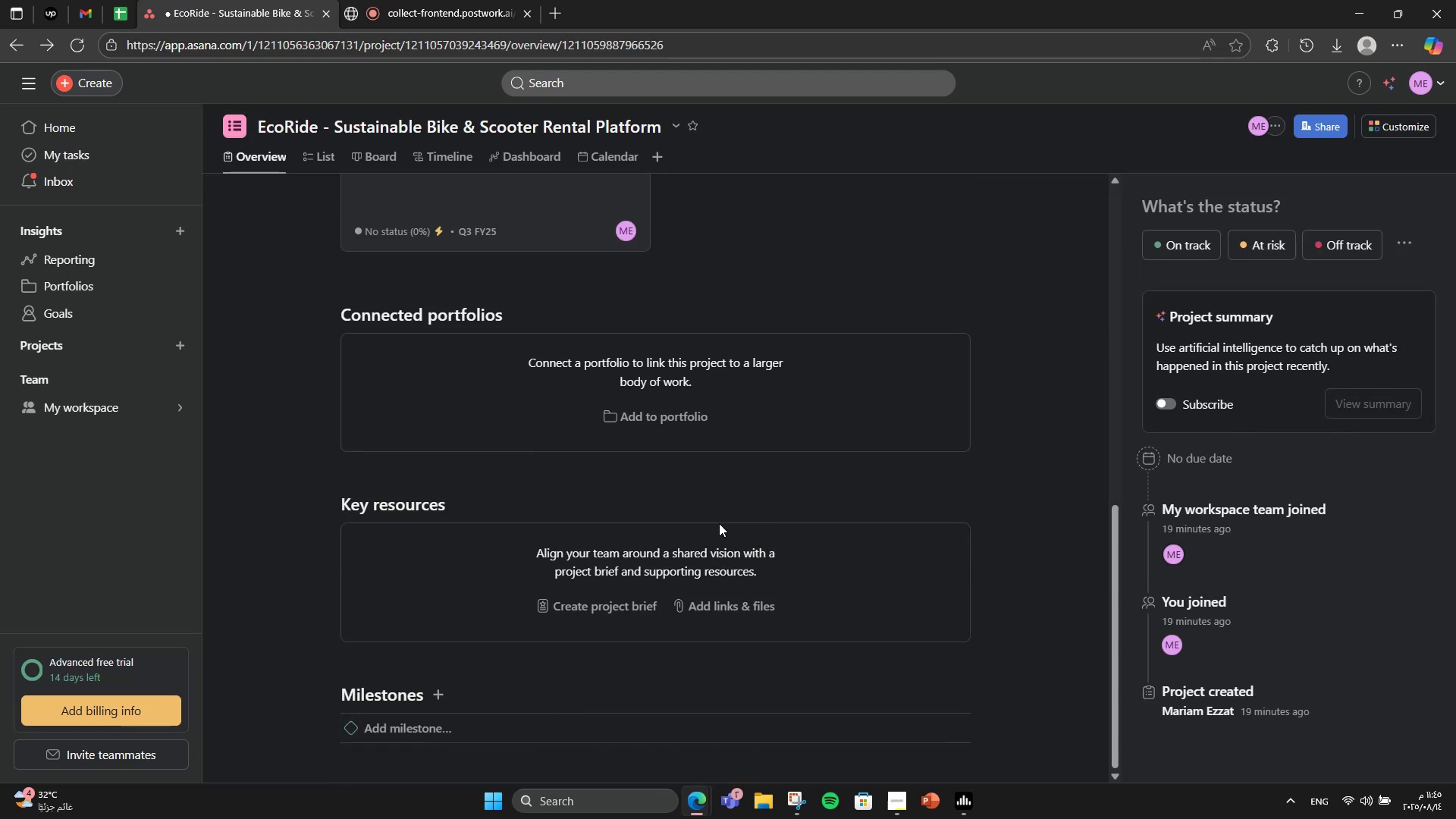 
wait(5.84)
 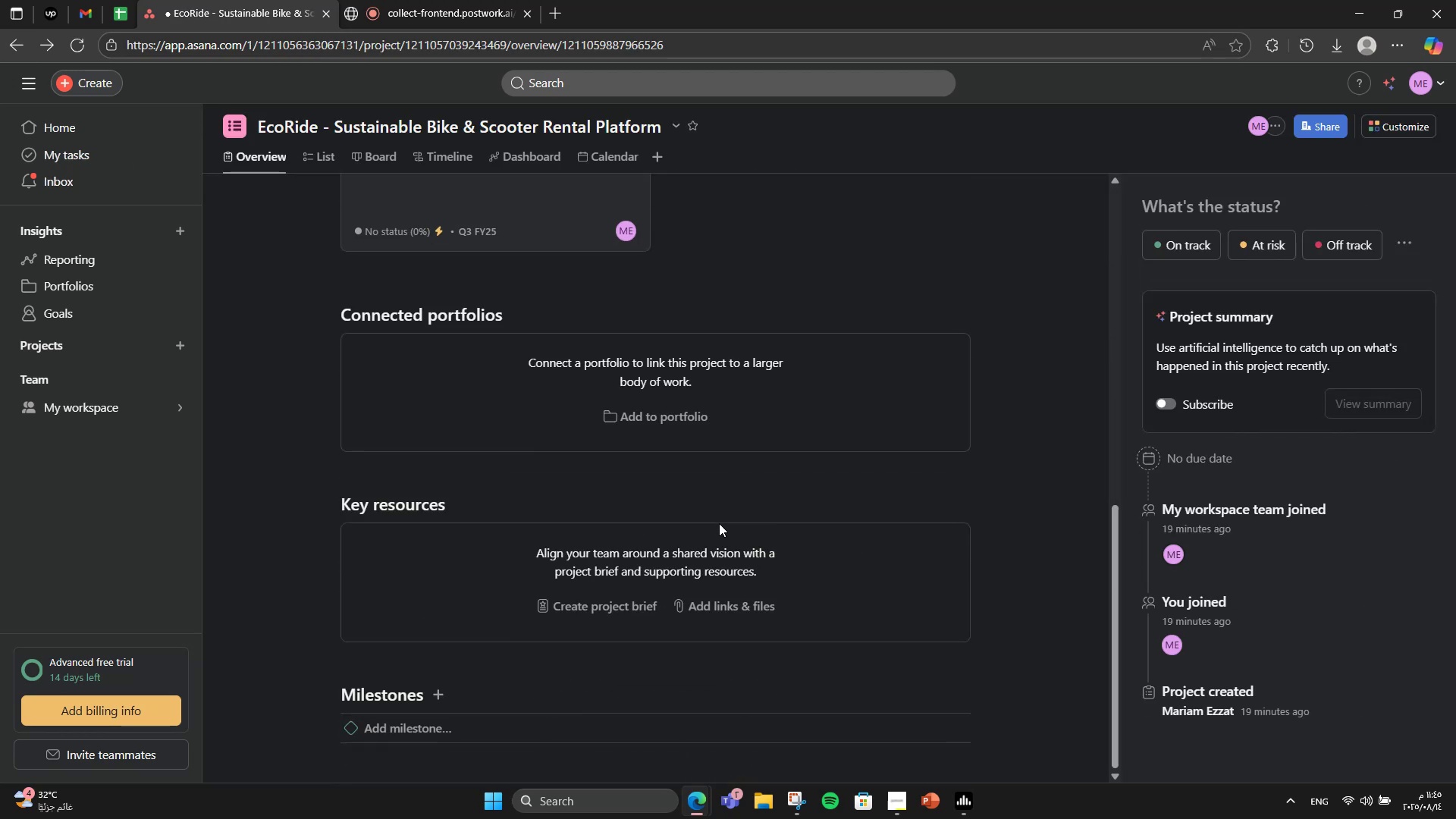 
scroll: coordinate [786, 378], scroll_direction: down, amount: 6.0
 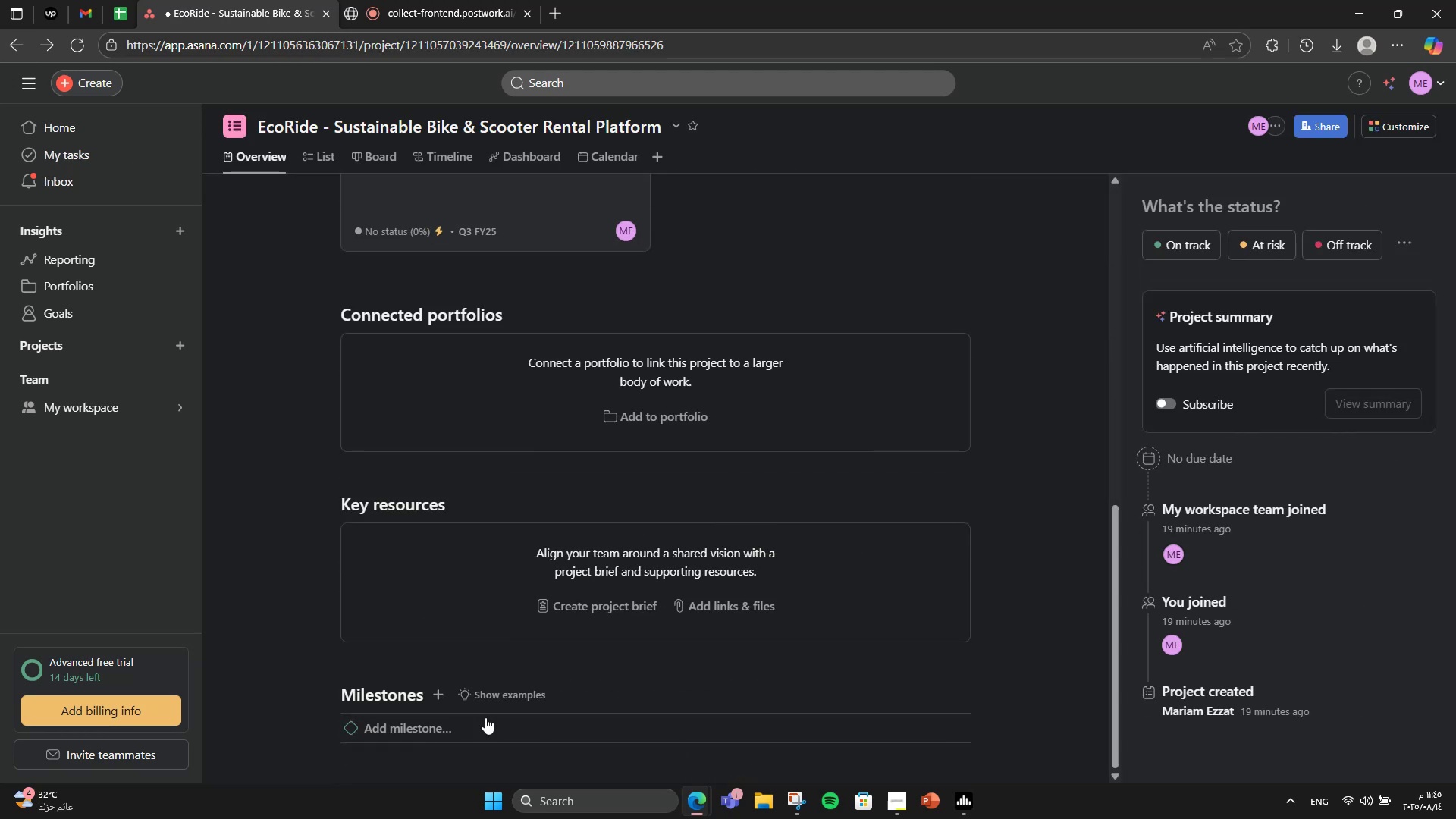 
left_click([479, 725])
 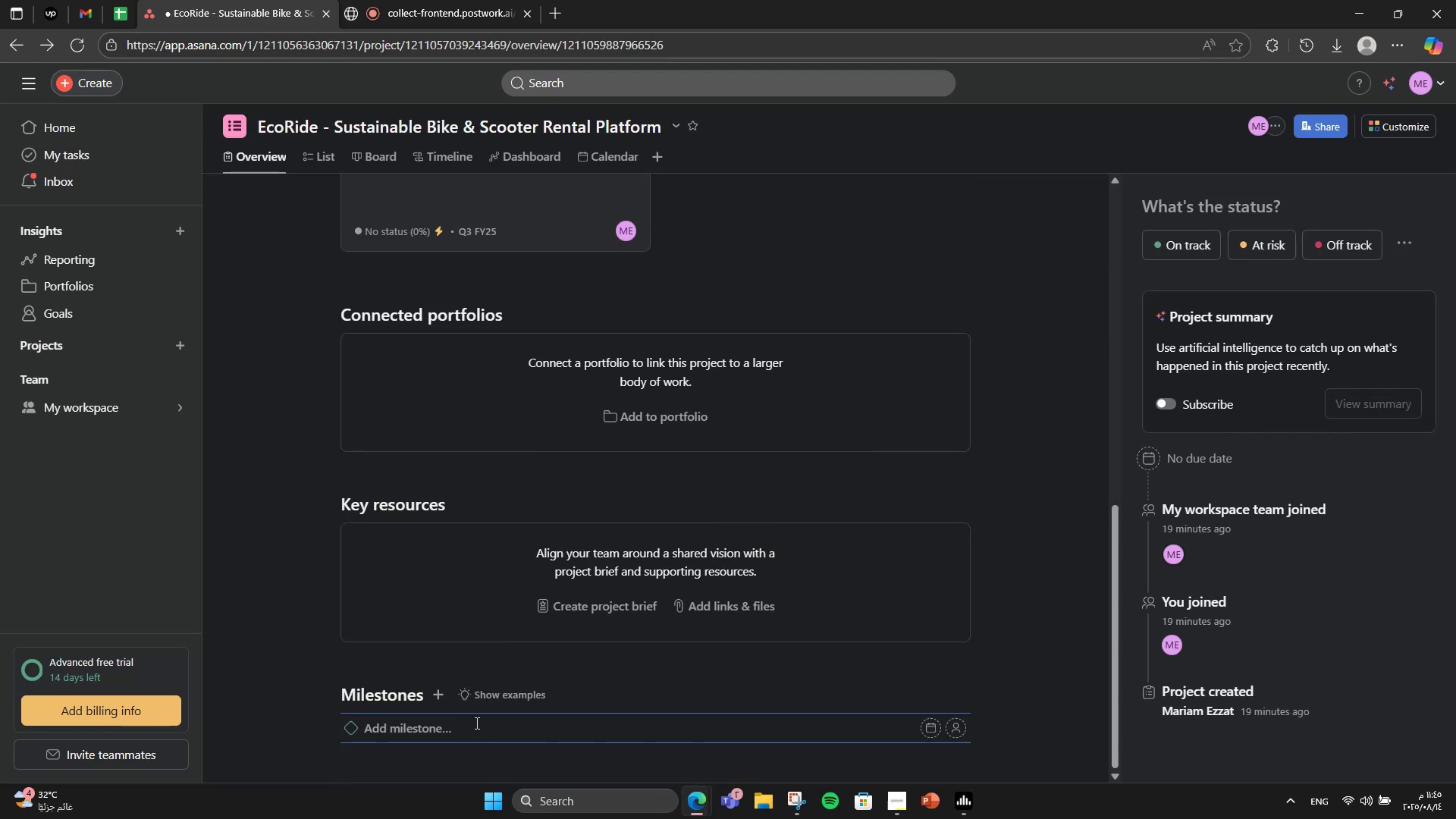 
type(App Bet a)
key(Backspace)
key(Backspace)
type(a Reas)
key(Backspace)
type(dy)
 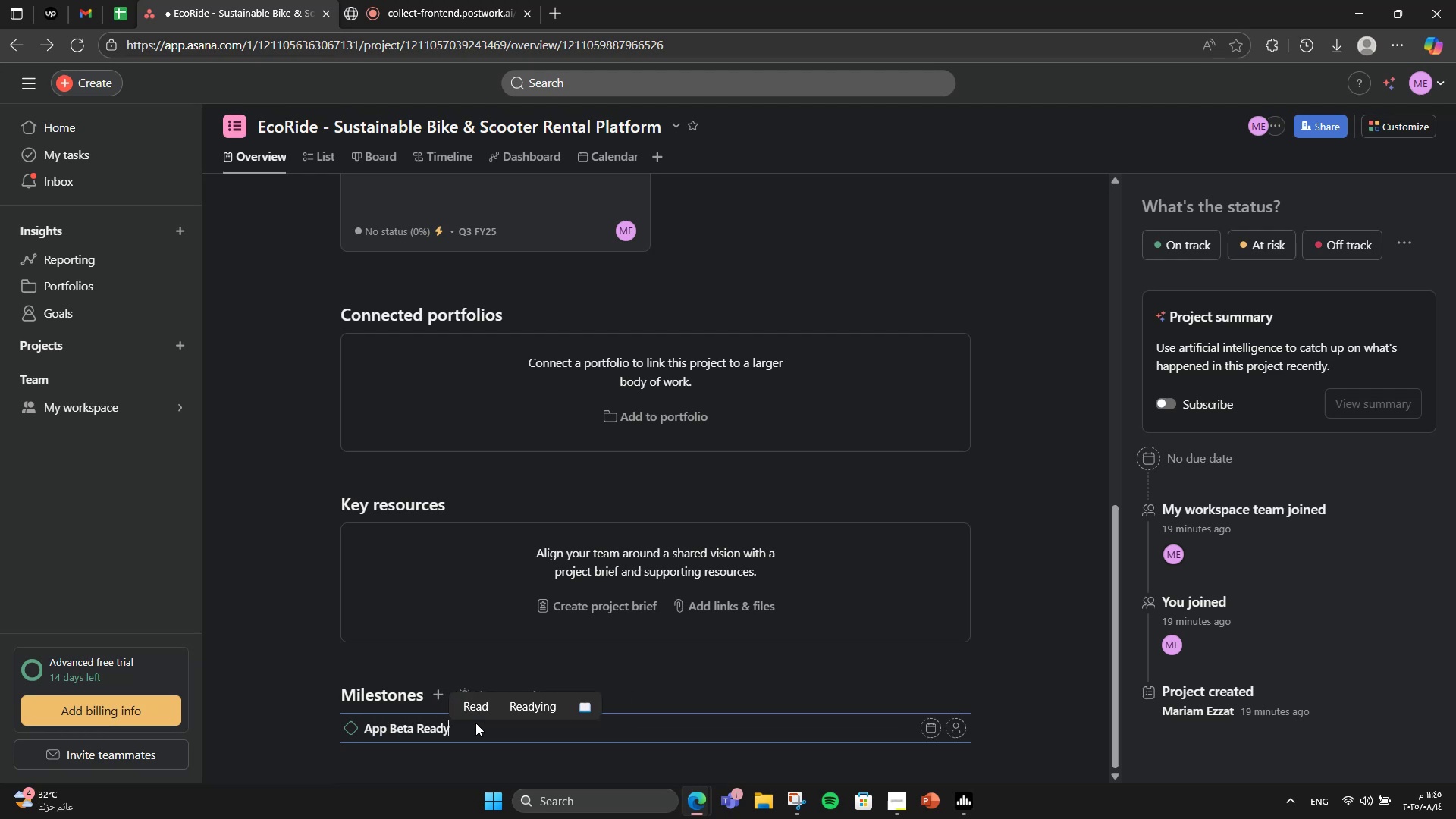 
key(Enter)
 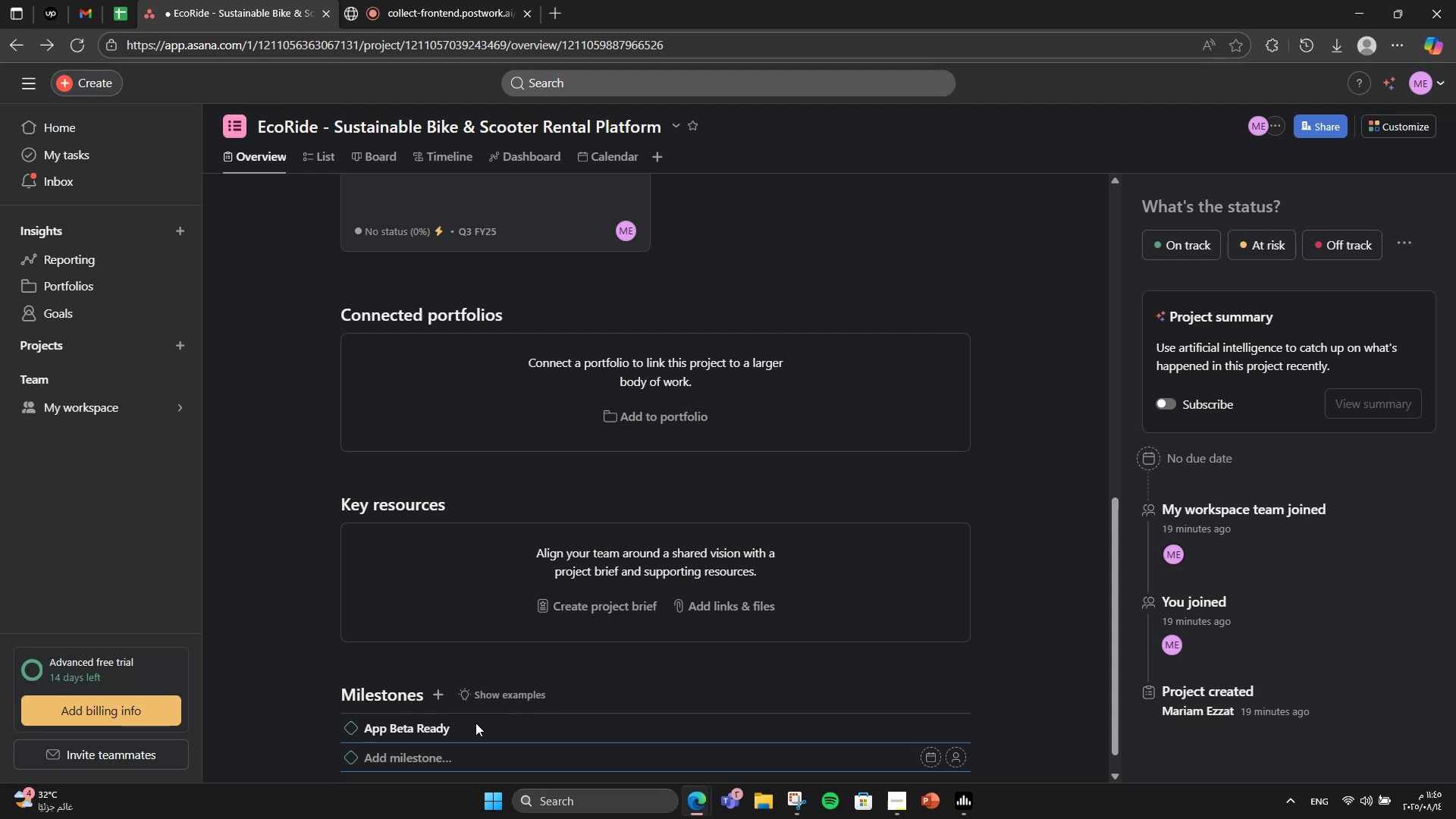 
key(CapsLock)
 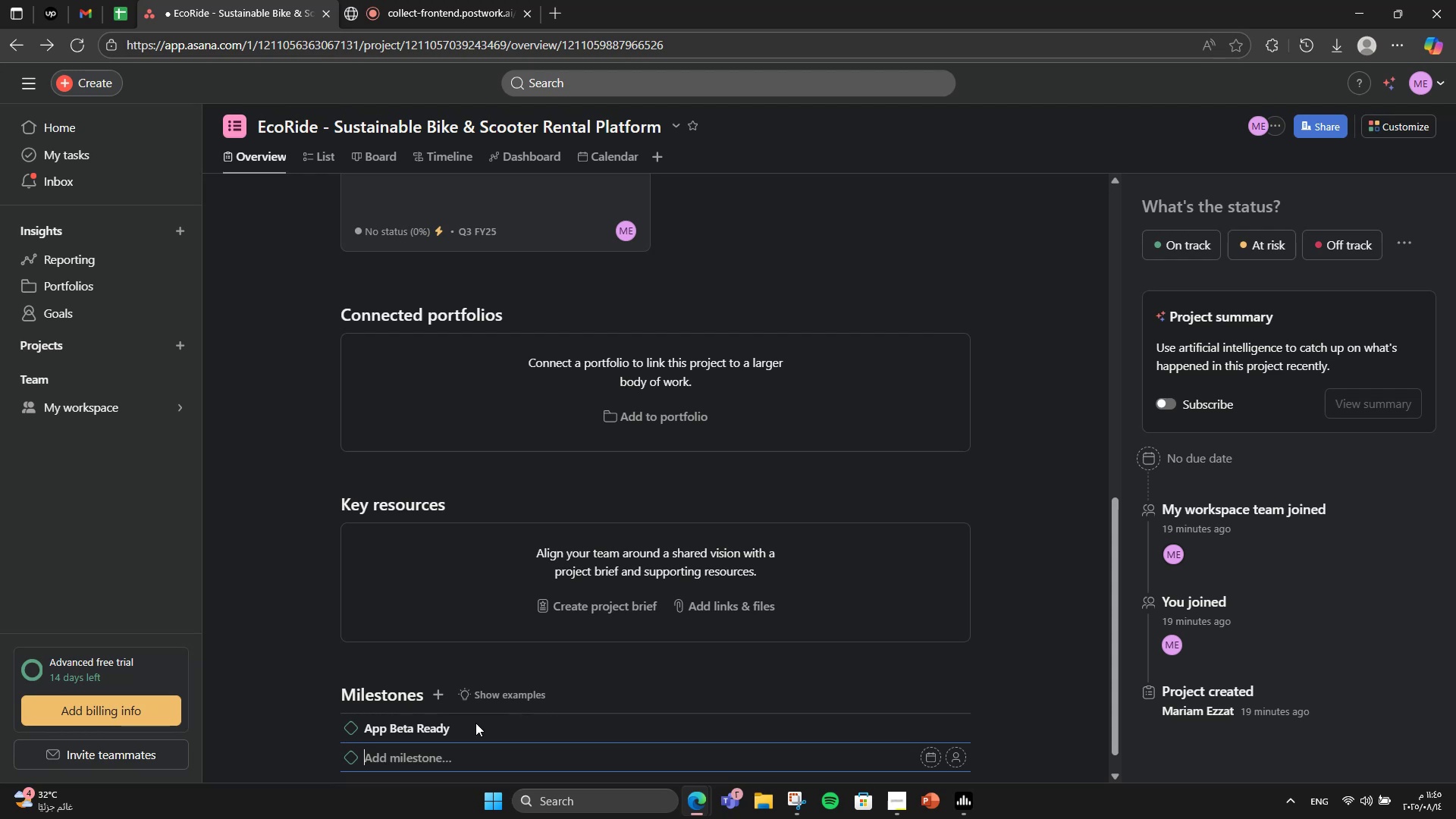 
key(F)
 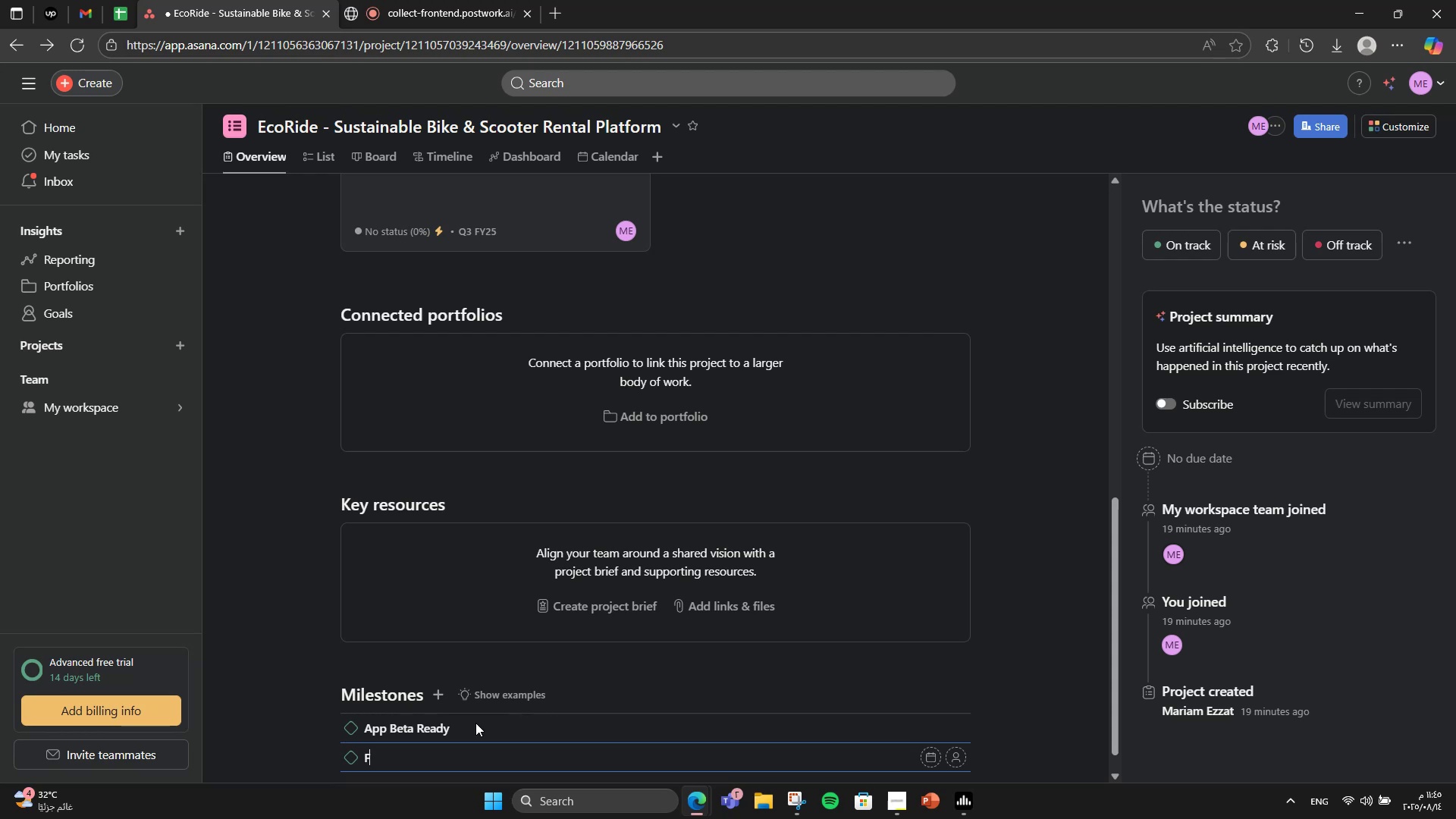 
key(CapsLock)
 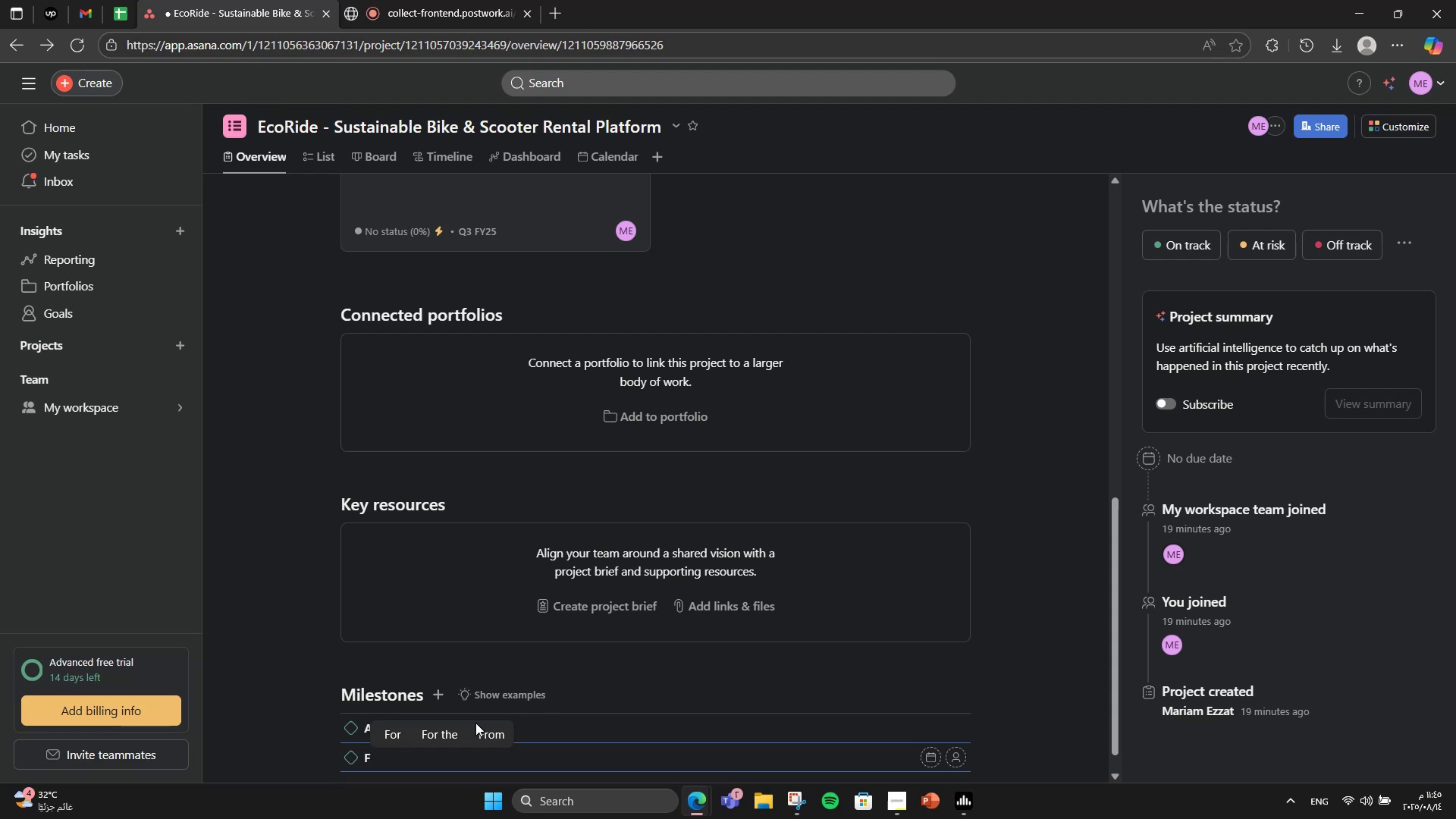 
type(leet )
 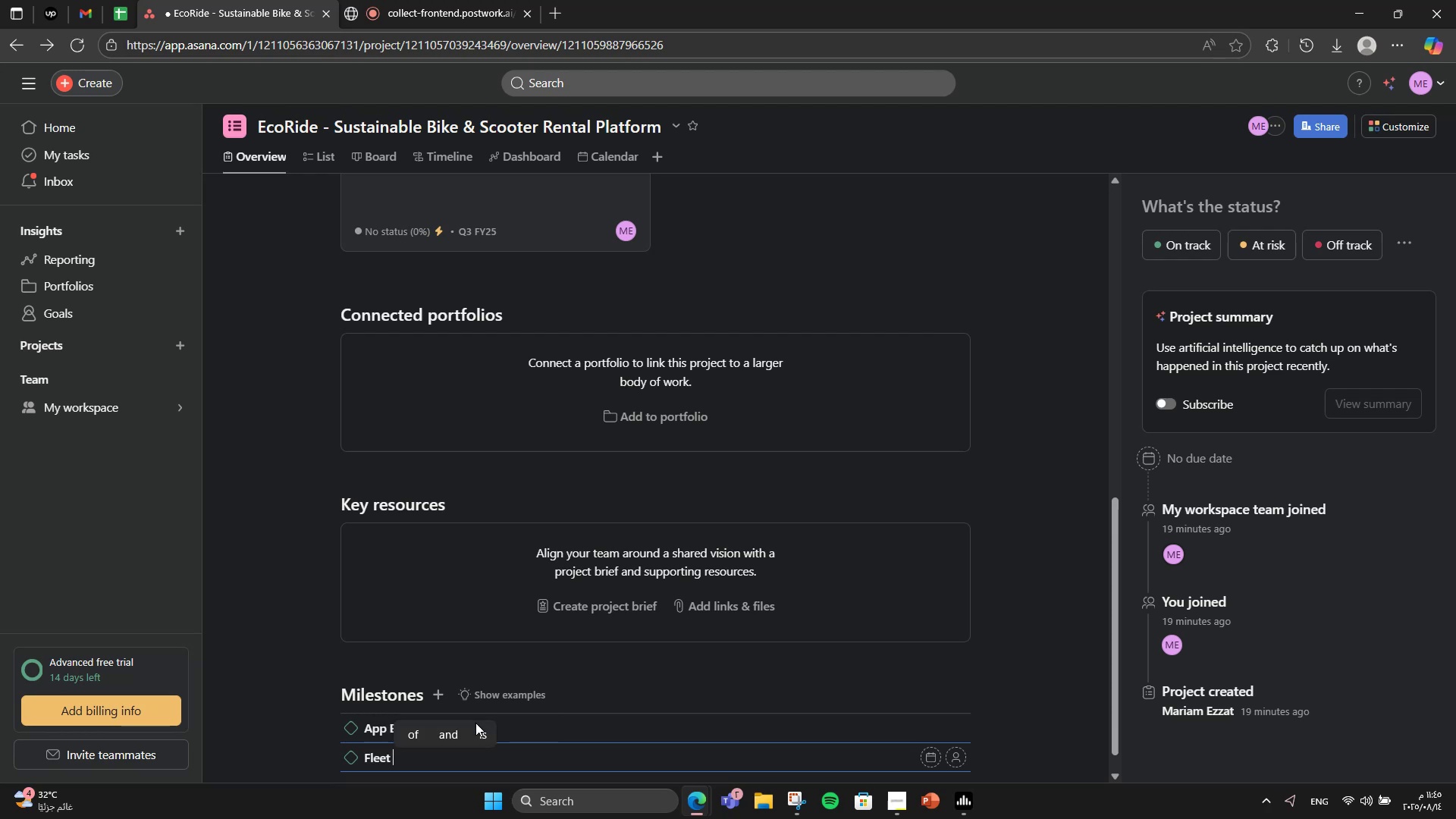 
type(Deployment Complete)
 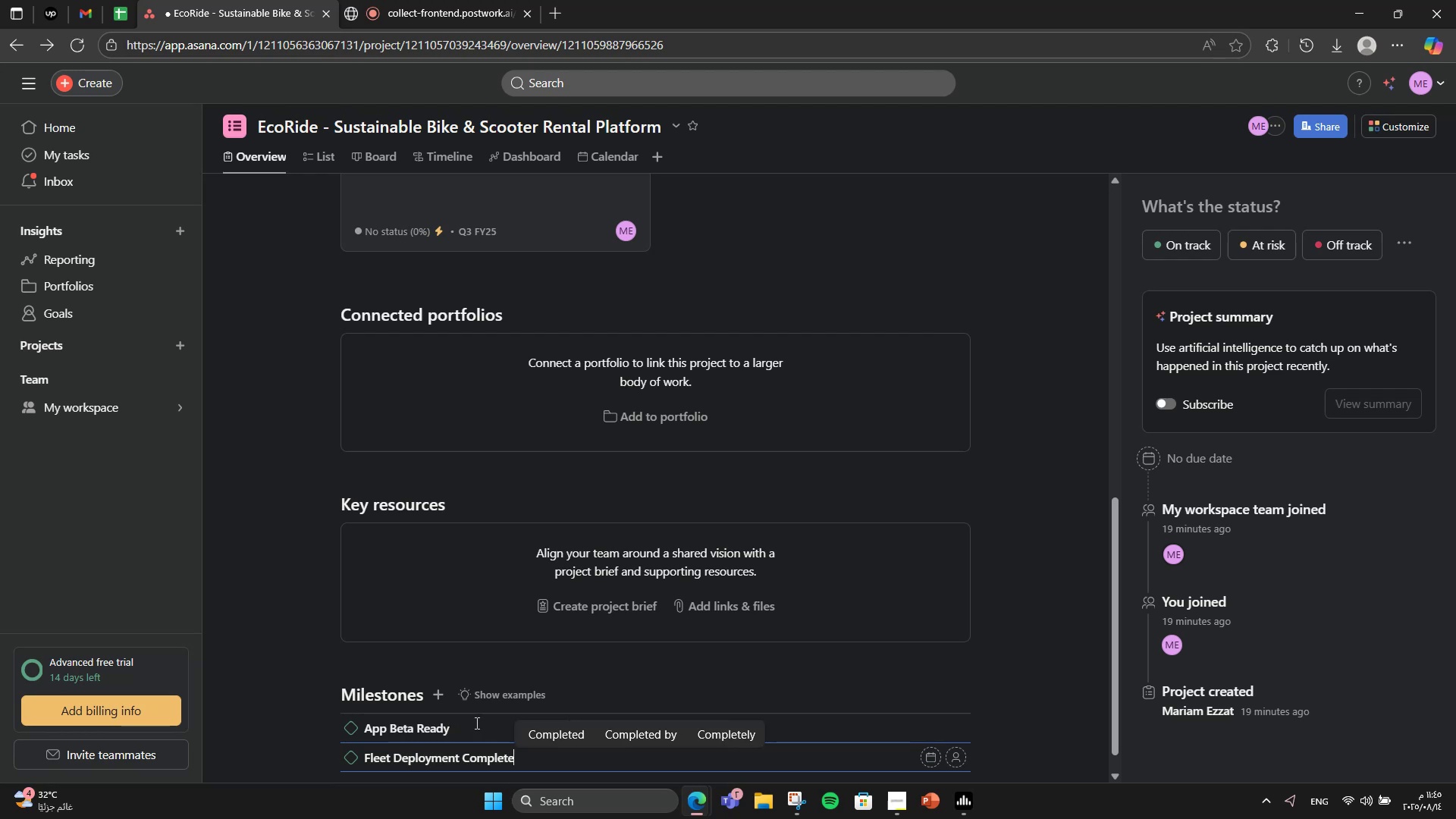 
key(Enter)
 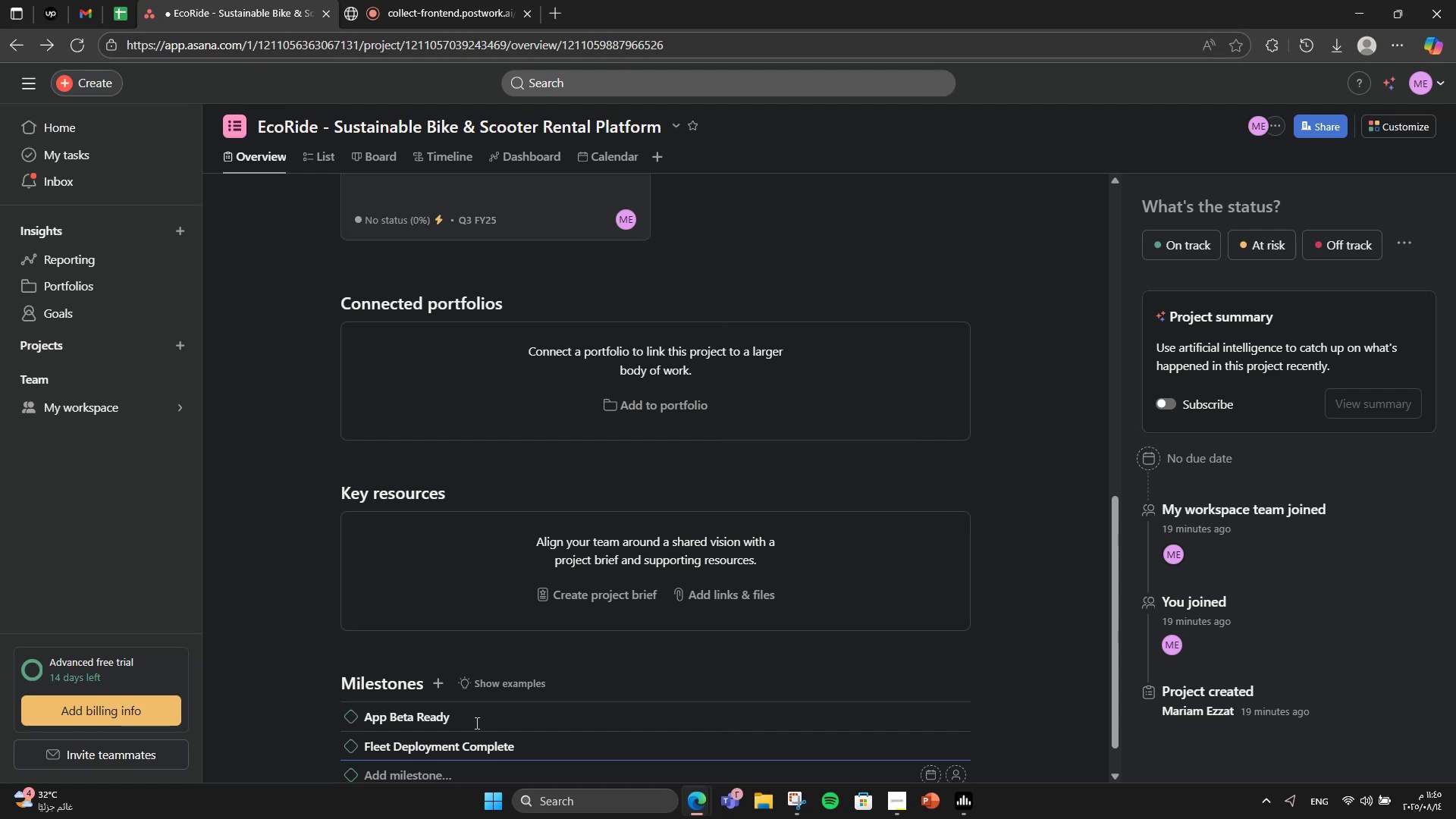 
type(City Permit Approval)
 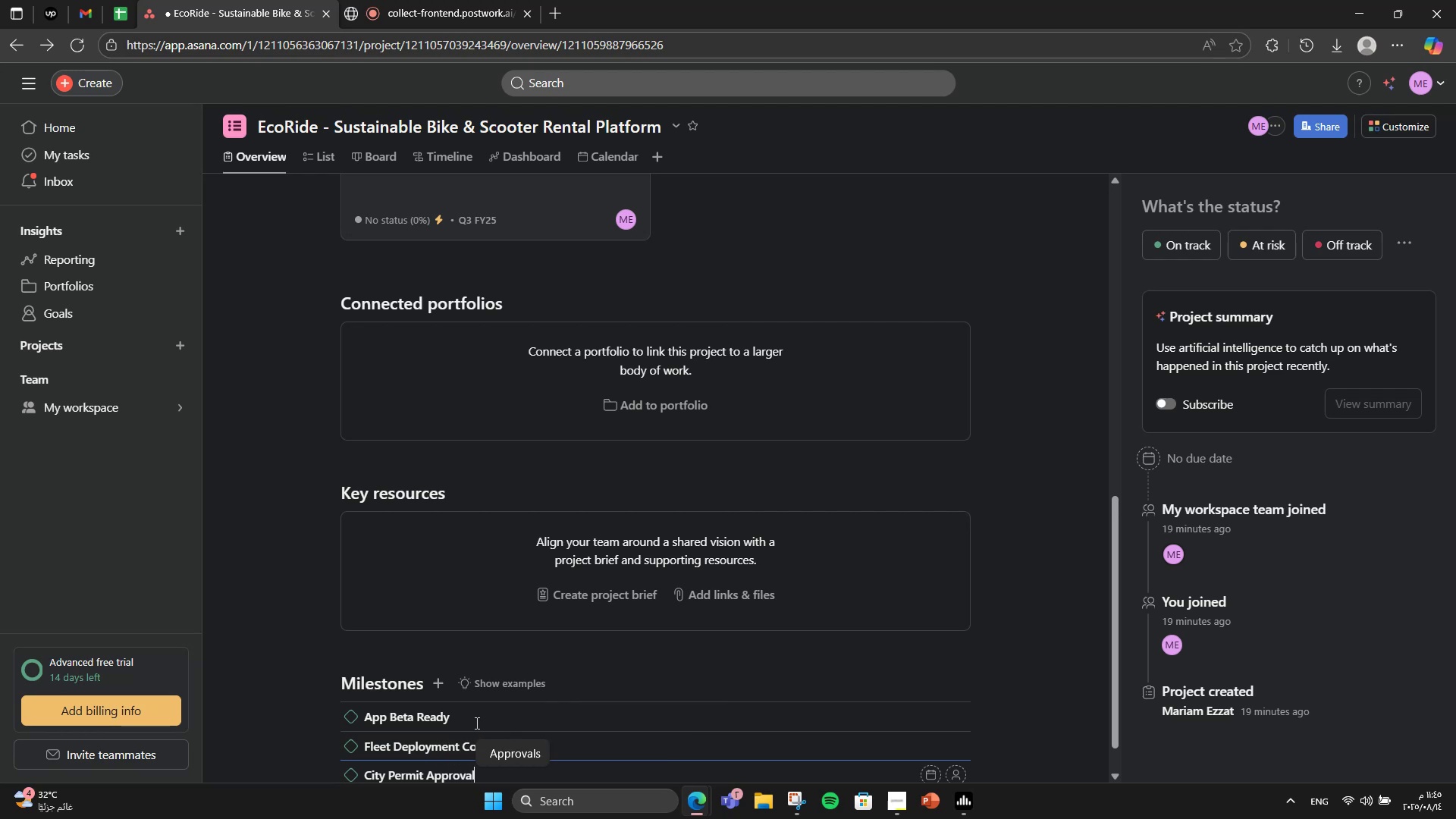 
key(Enter)
 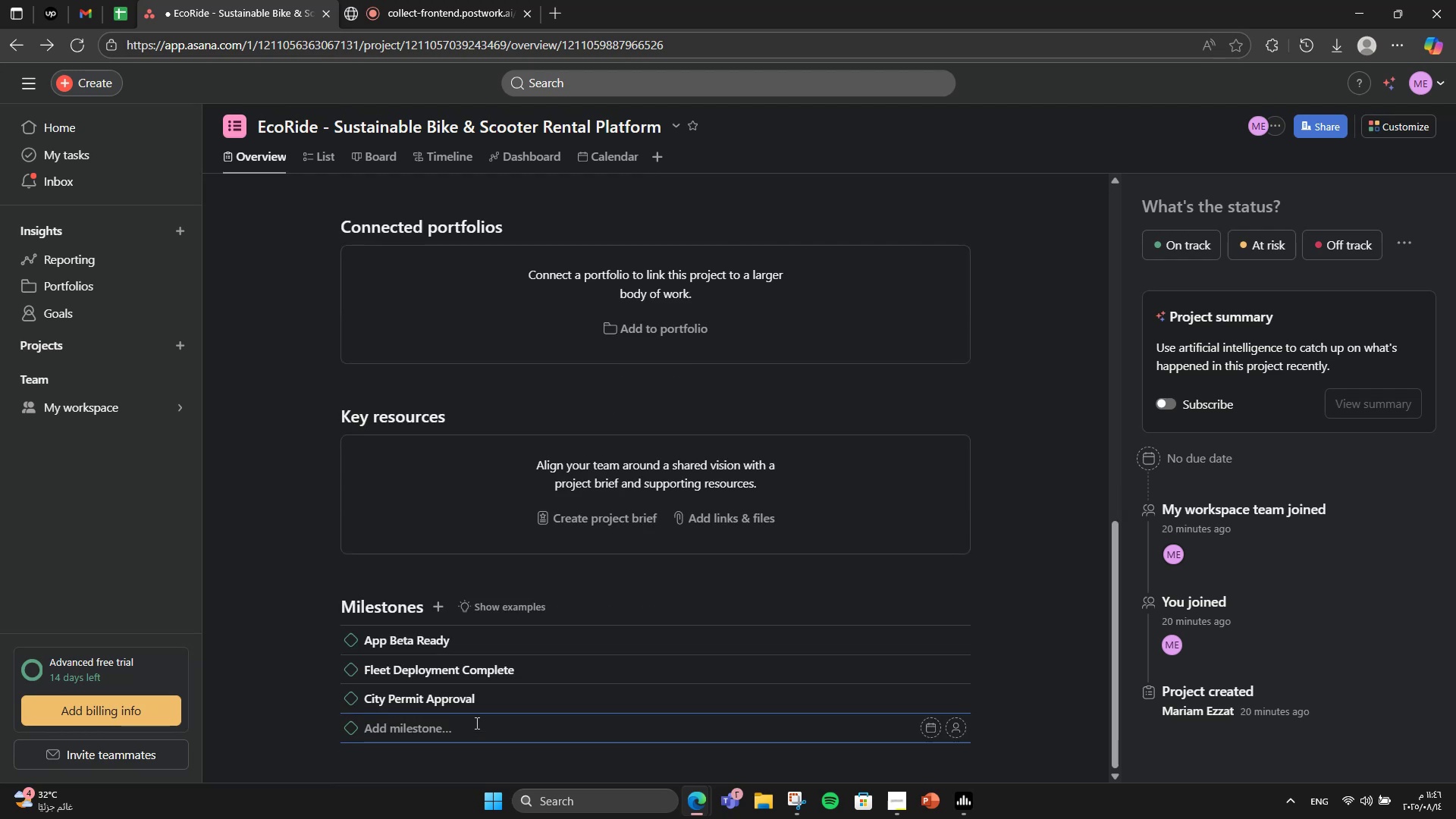 
type(Marketing Campaign Launch)
 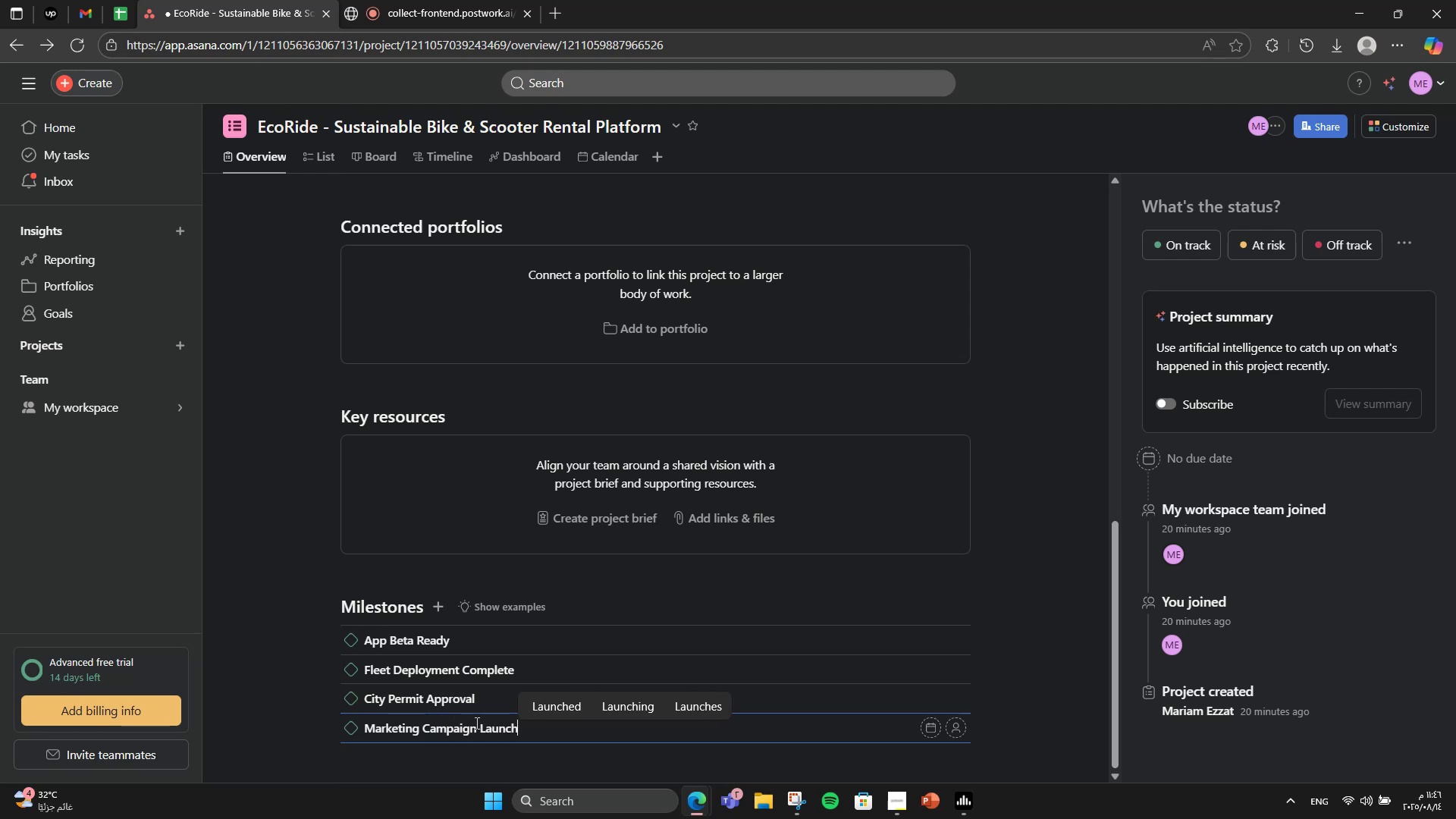 
key(Enter)
 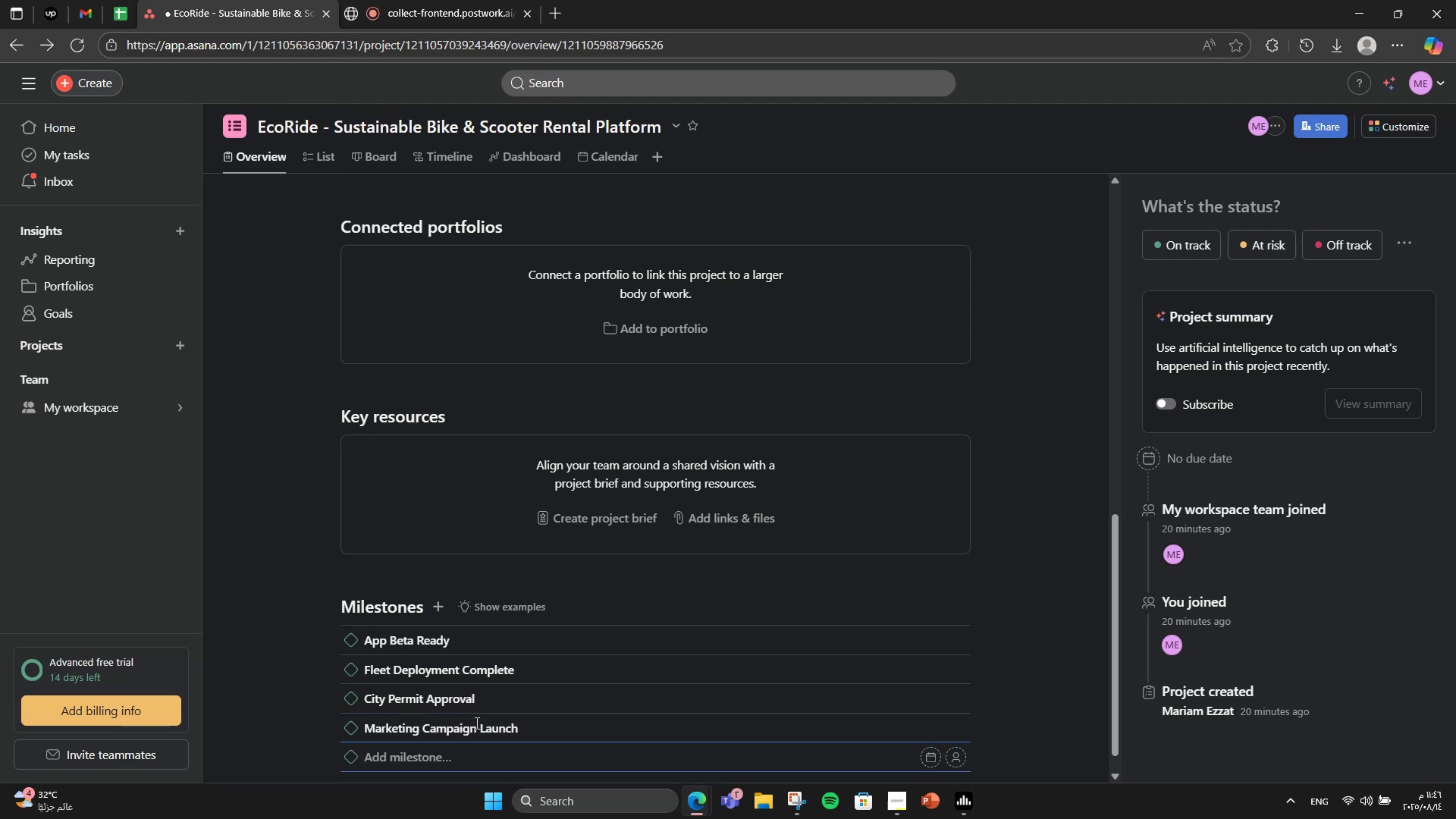 
type(Official Service Launch)
 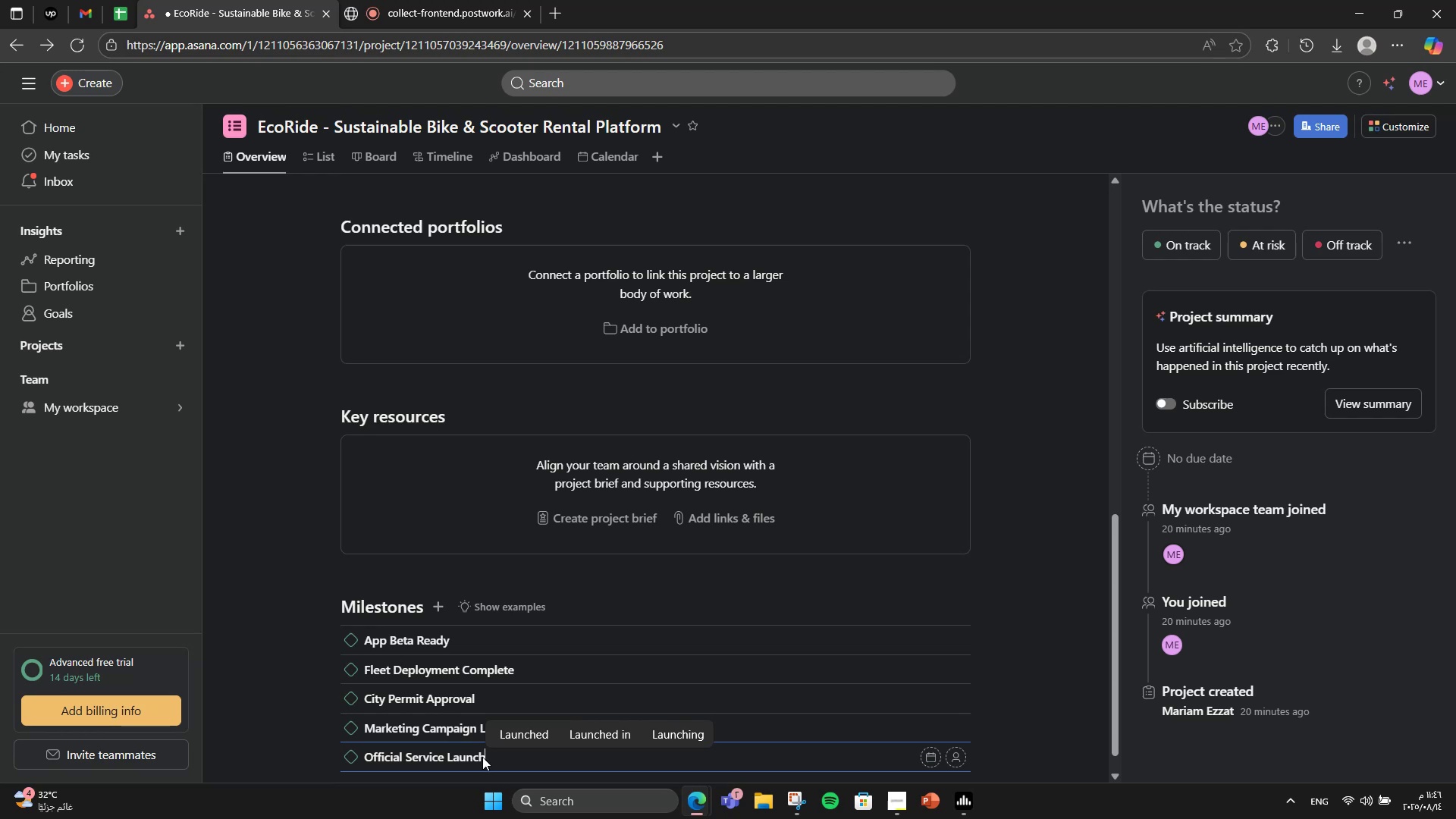 
wait(5.95)
 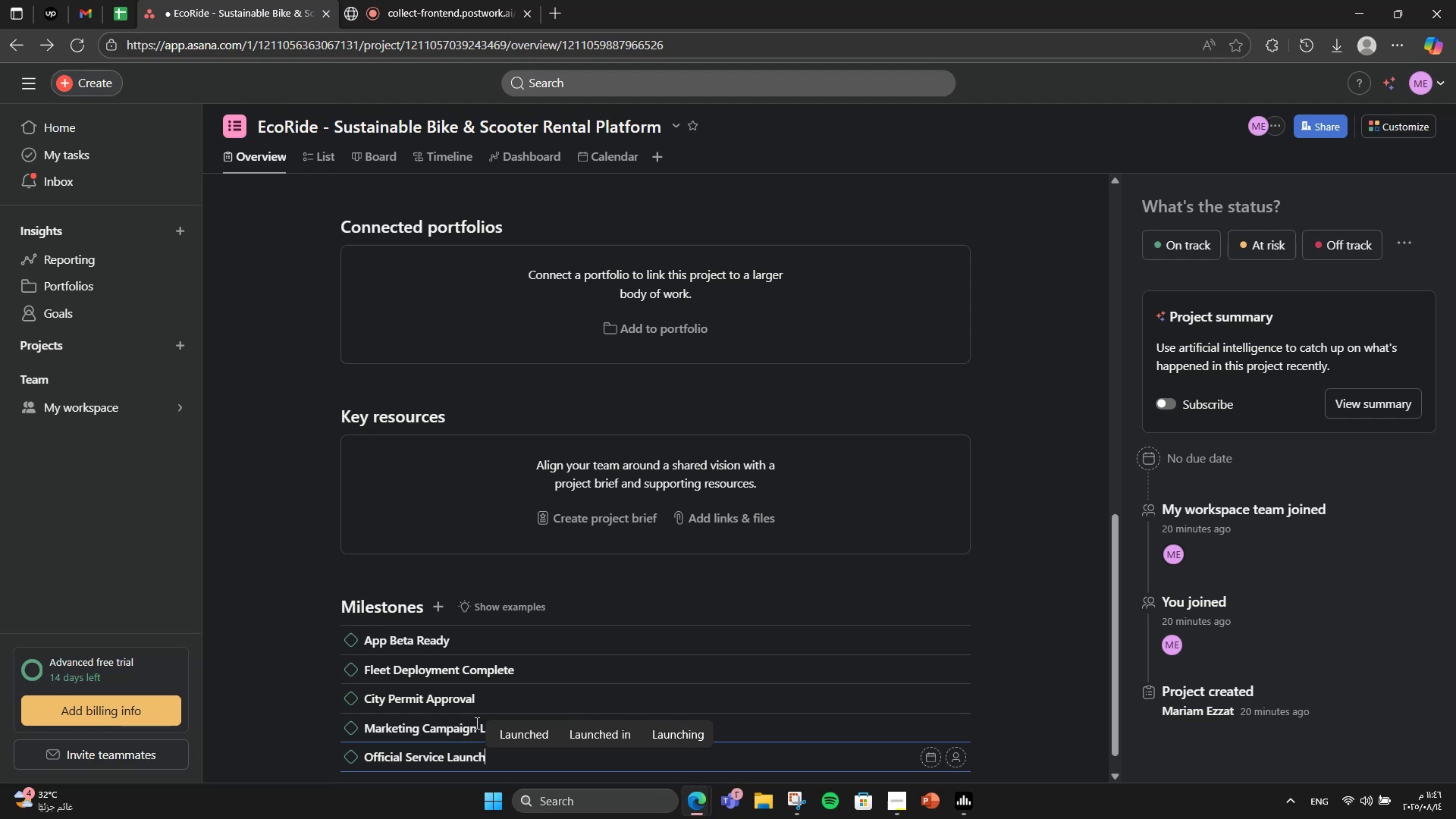 
left_click([564, 644])
 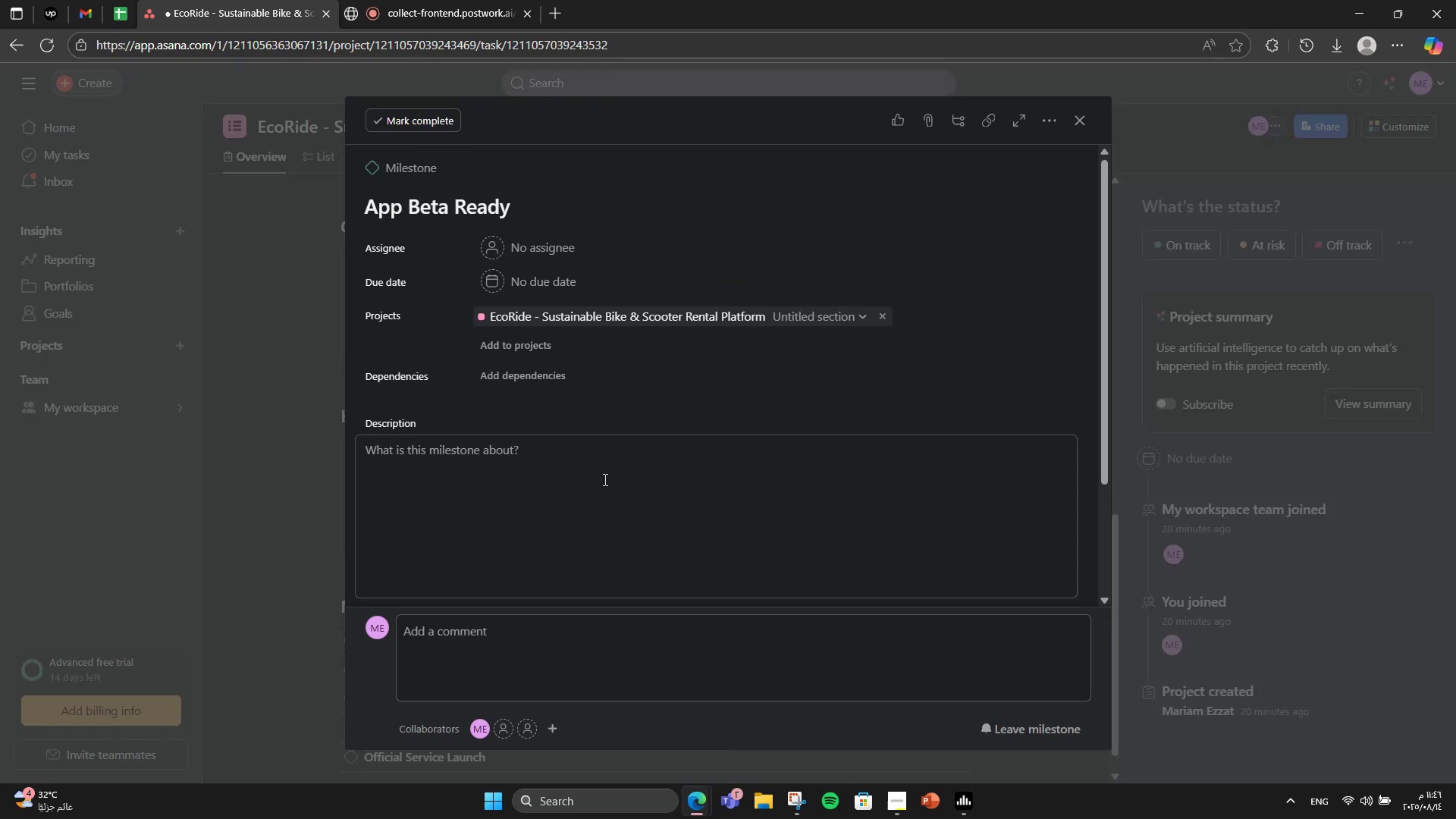 
left_click([607, 462])
 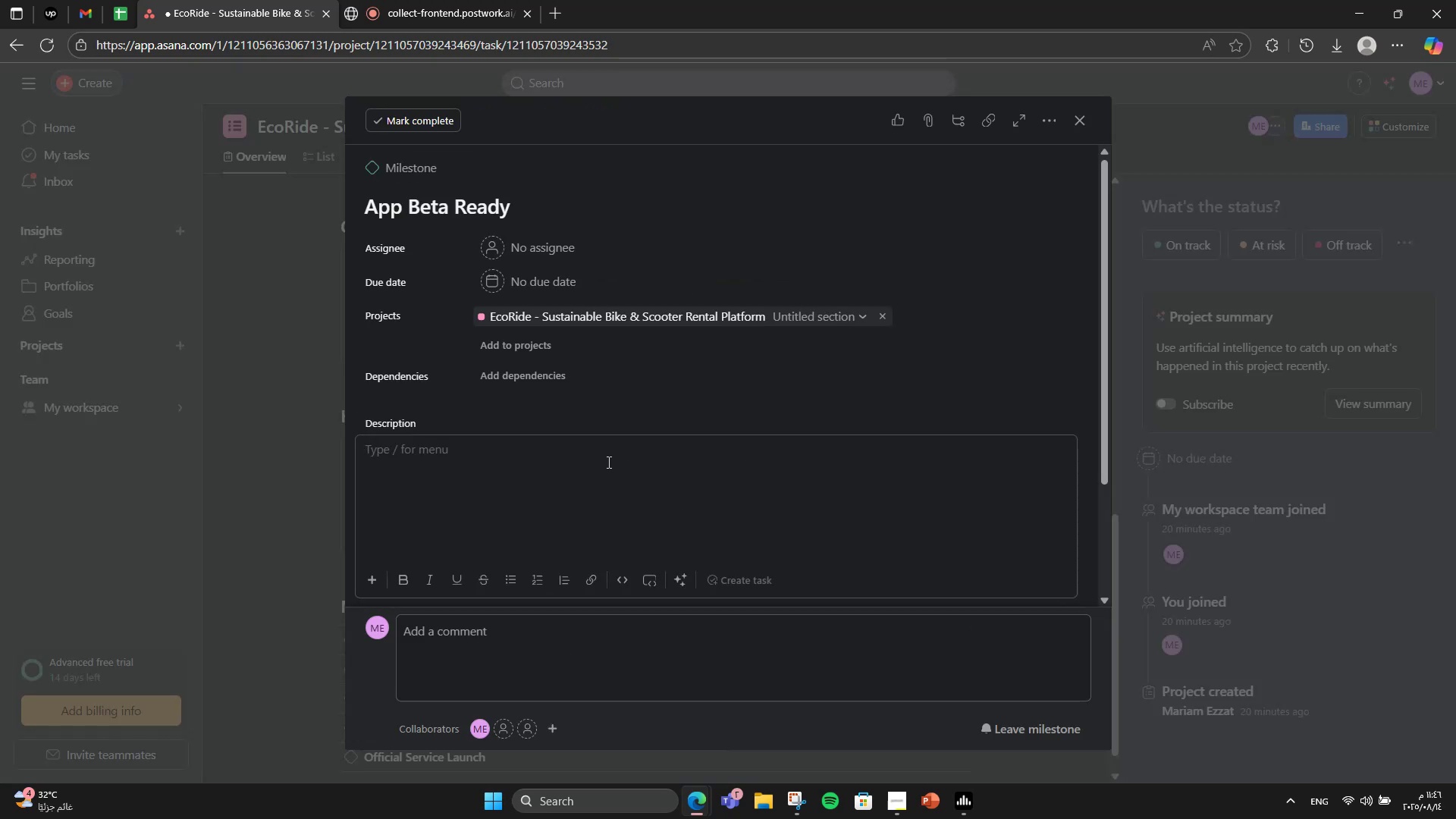 
left_click([457, 0])
 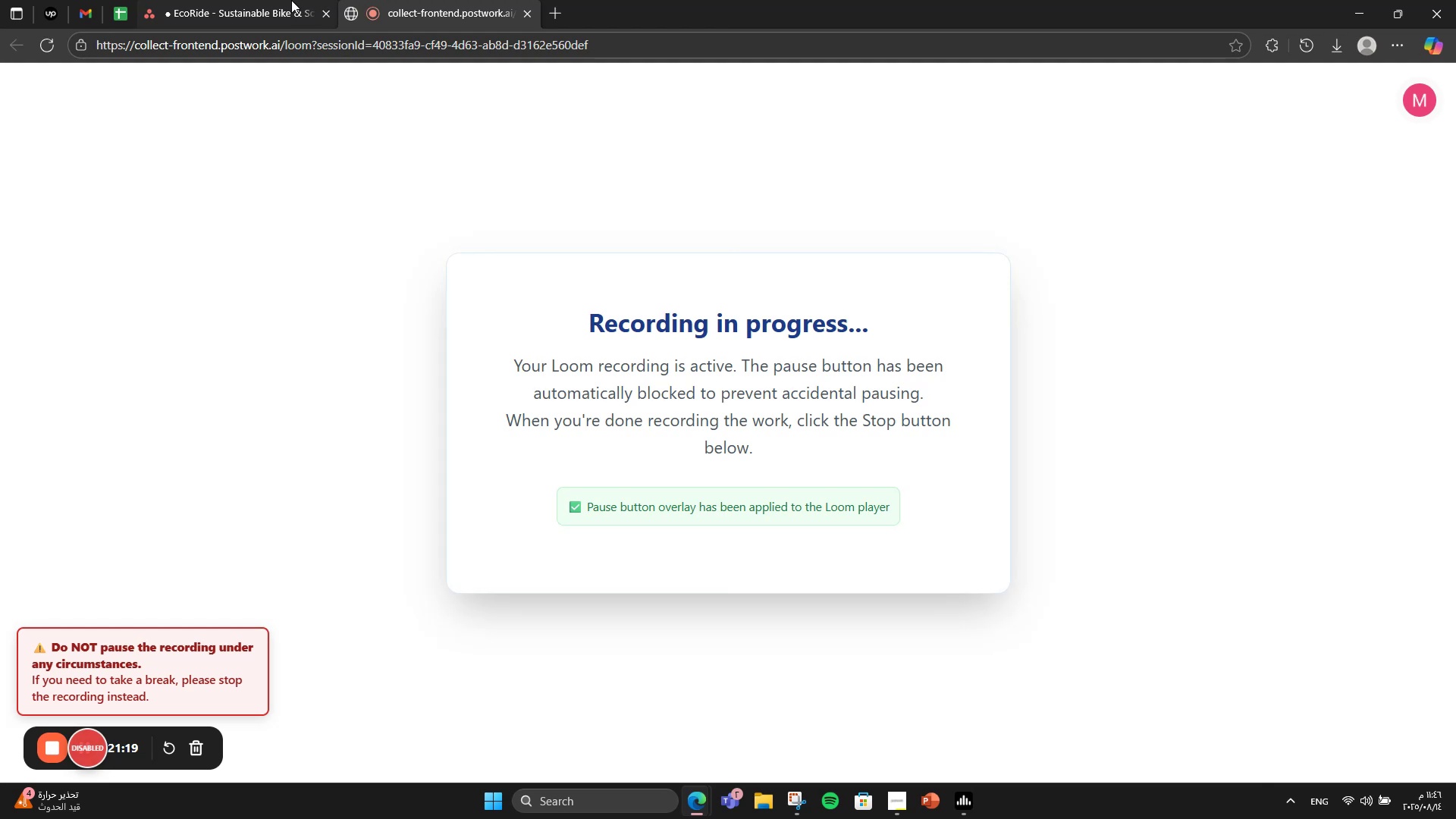 
left_click([290, 0])
 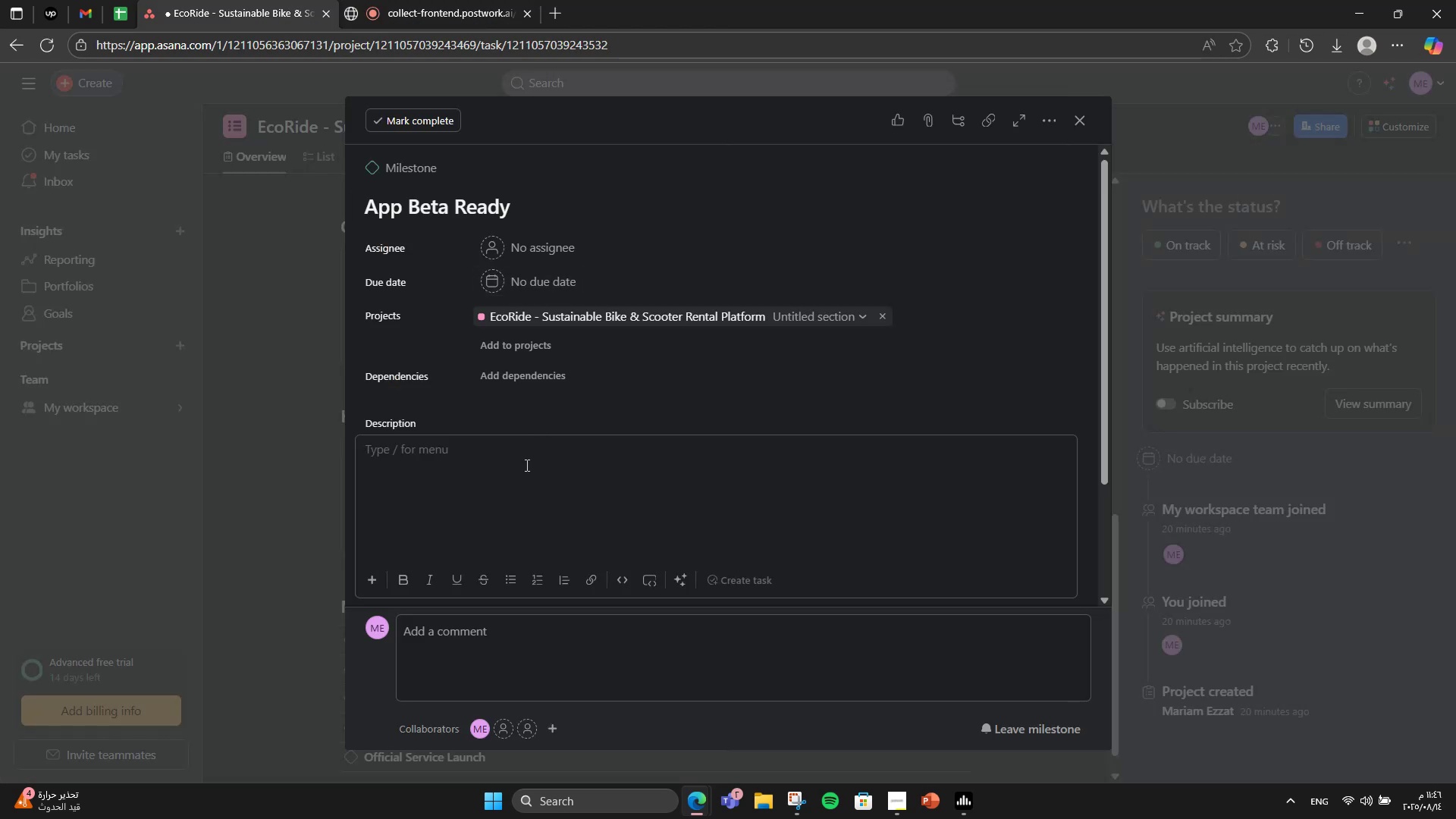 
type(Functional app with booking and GPS features ready foe)
key(Backspace)
type(r testing.)
 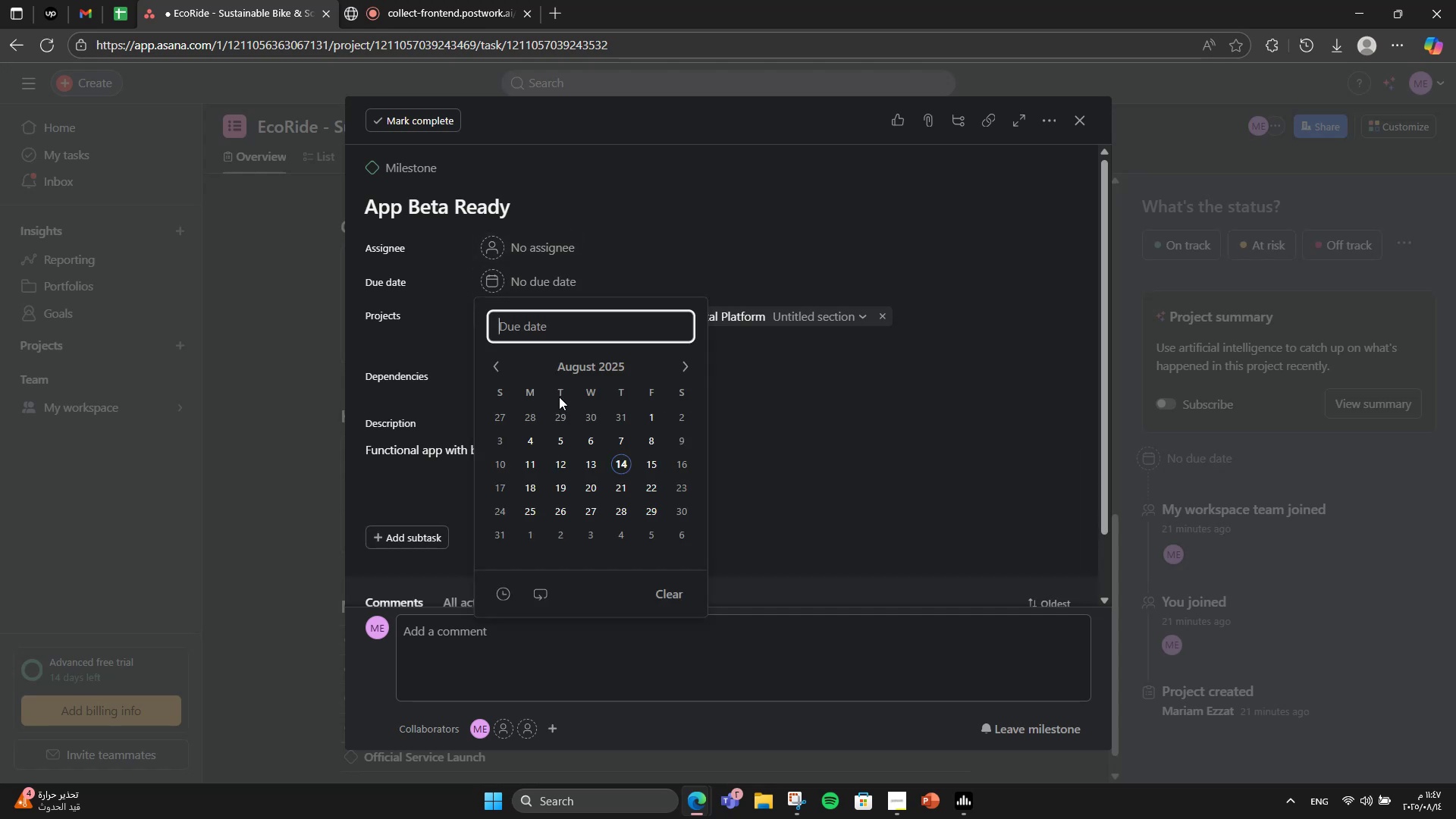 
wait(5.08)
 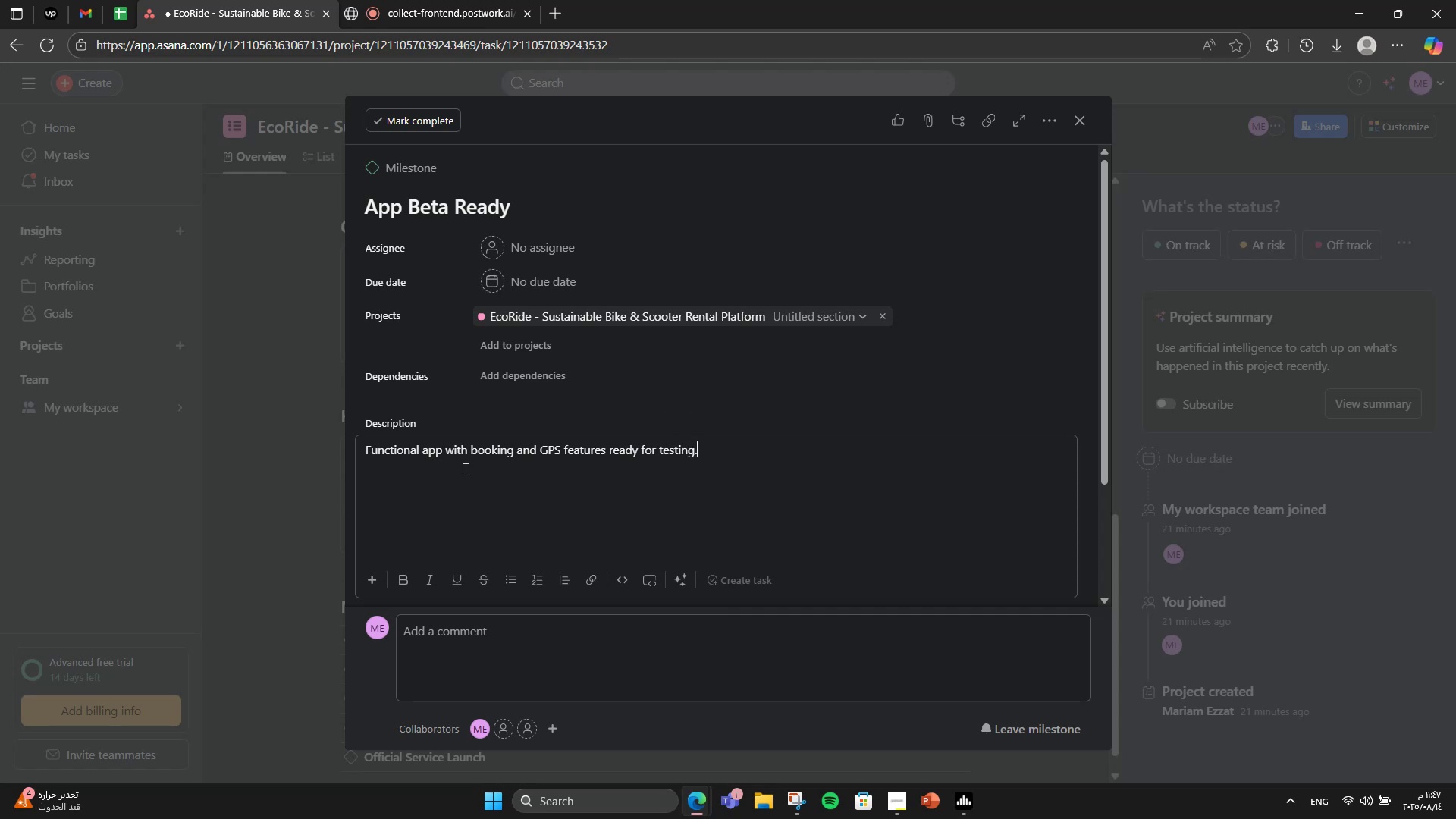 
left_click([673, 368])
 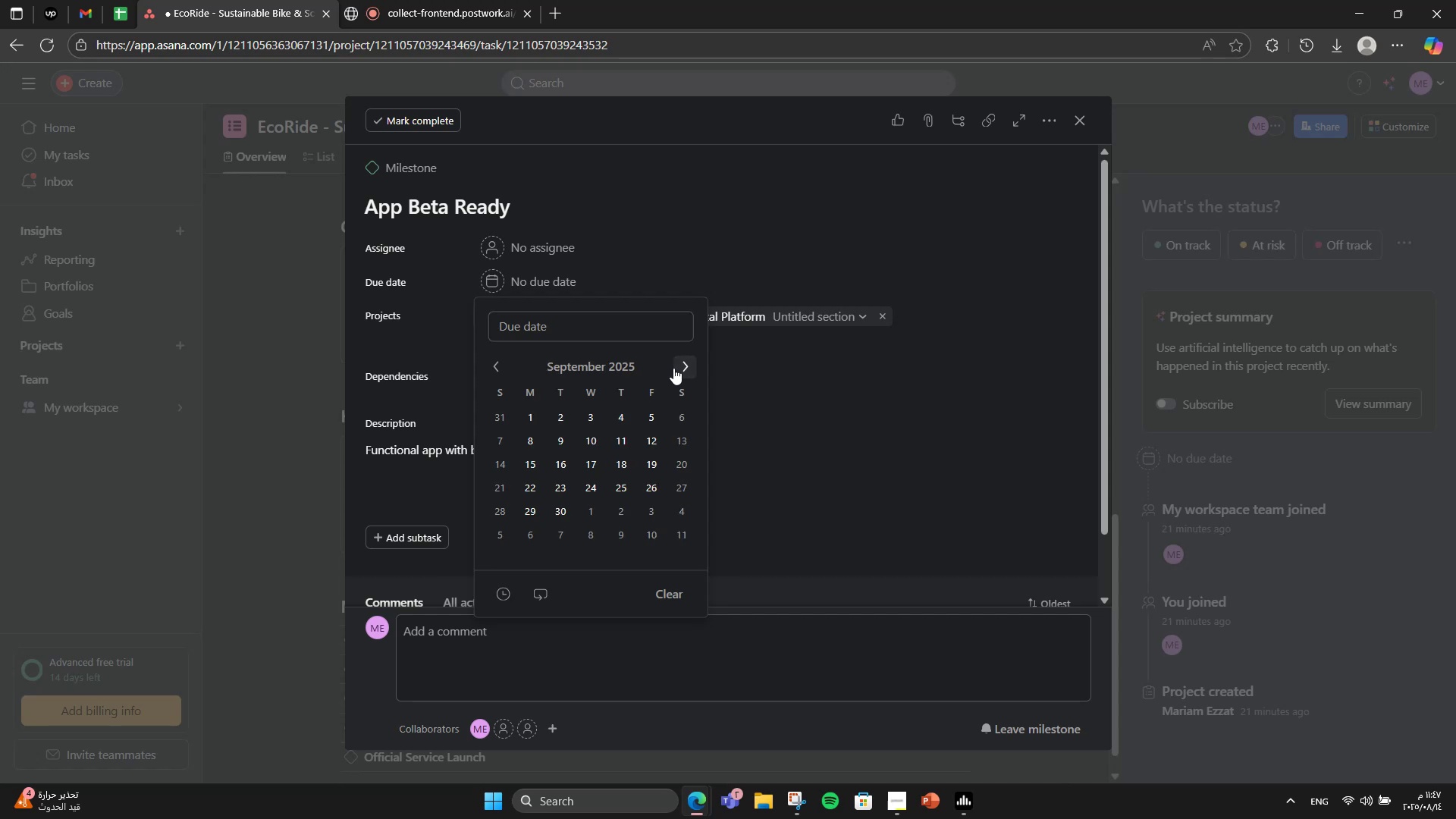 
left_click([673, 368])
 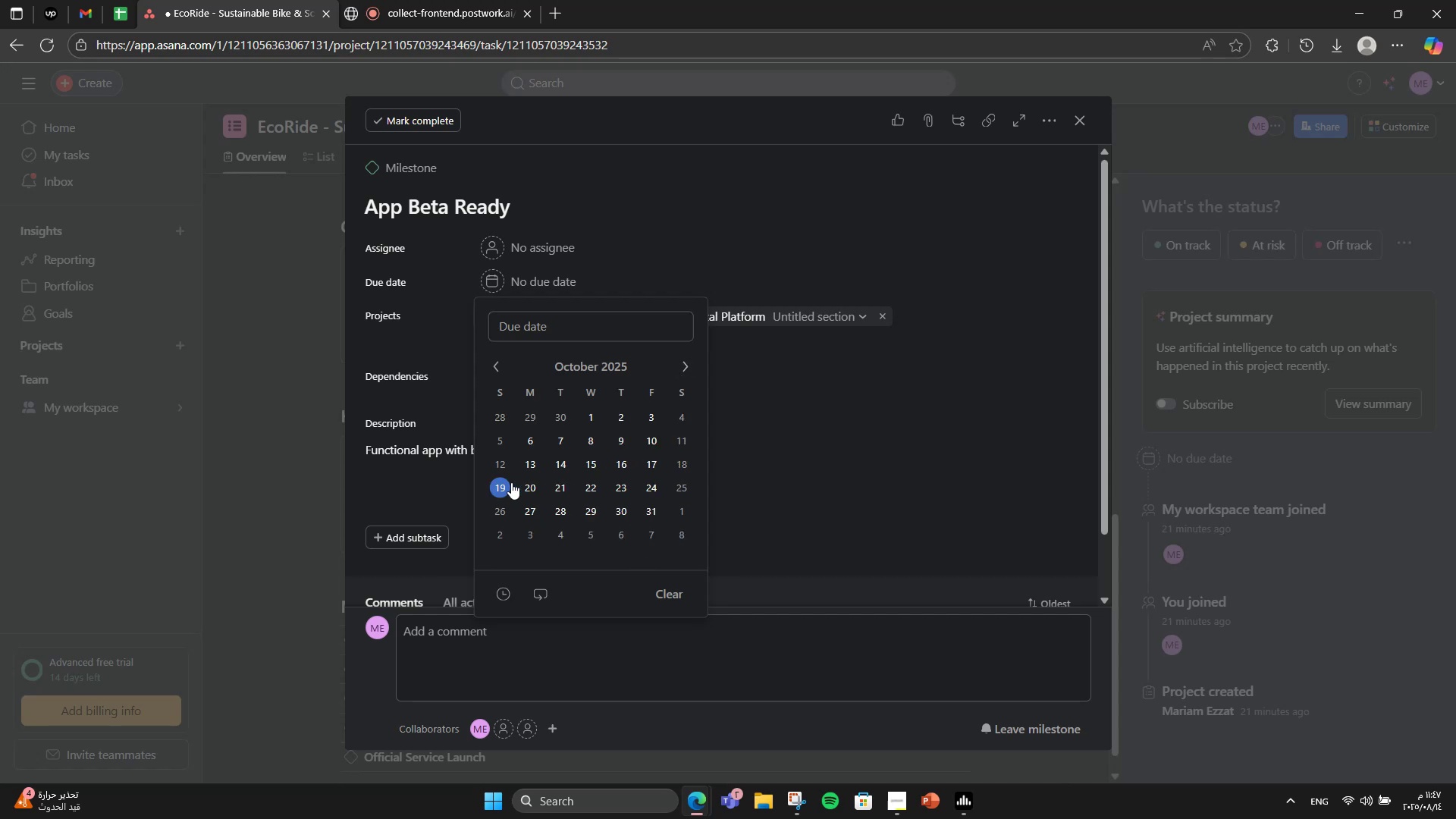 
left_click([523, 482])
 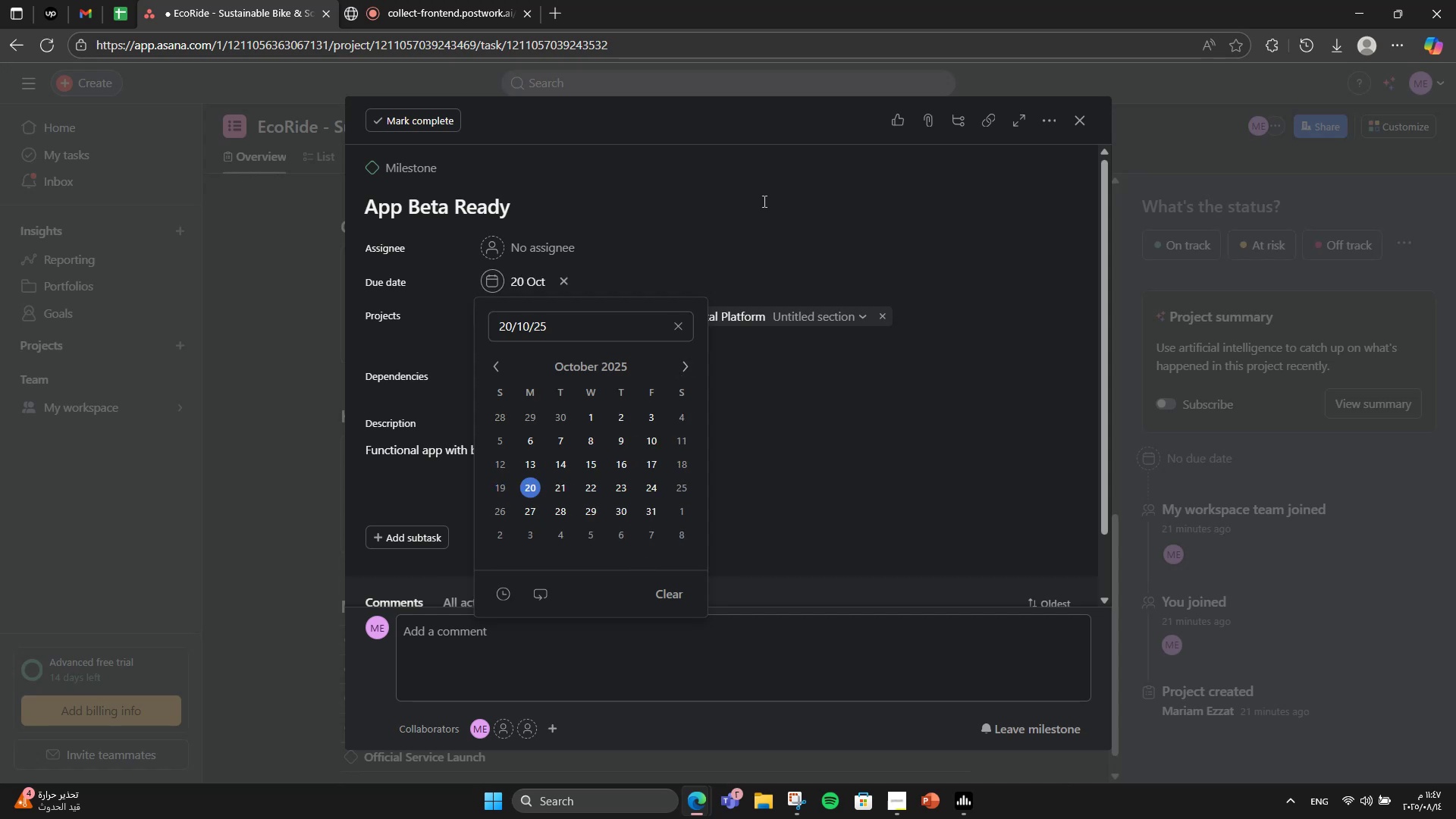 
left_click([758, 158])
 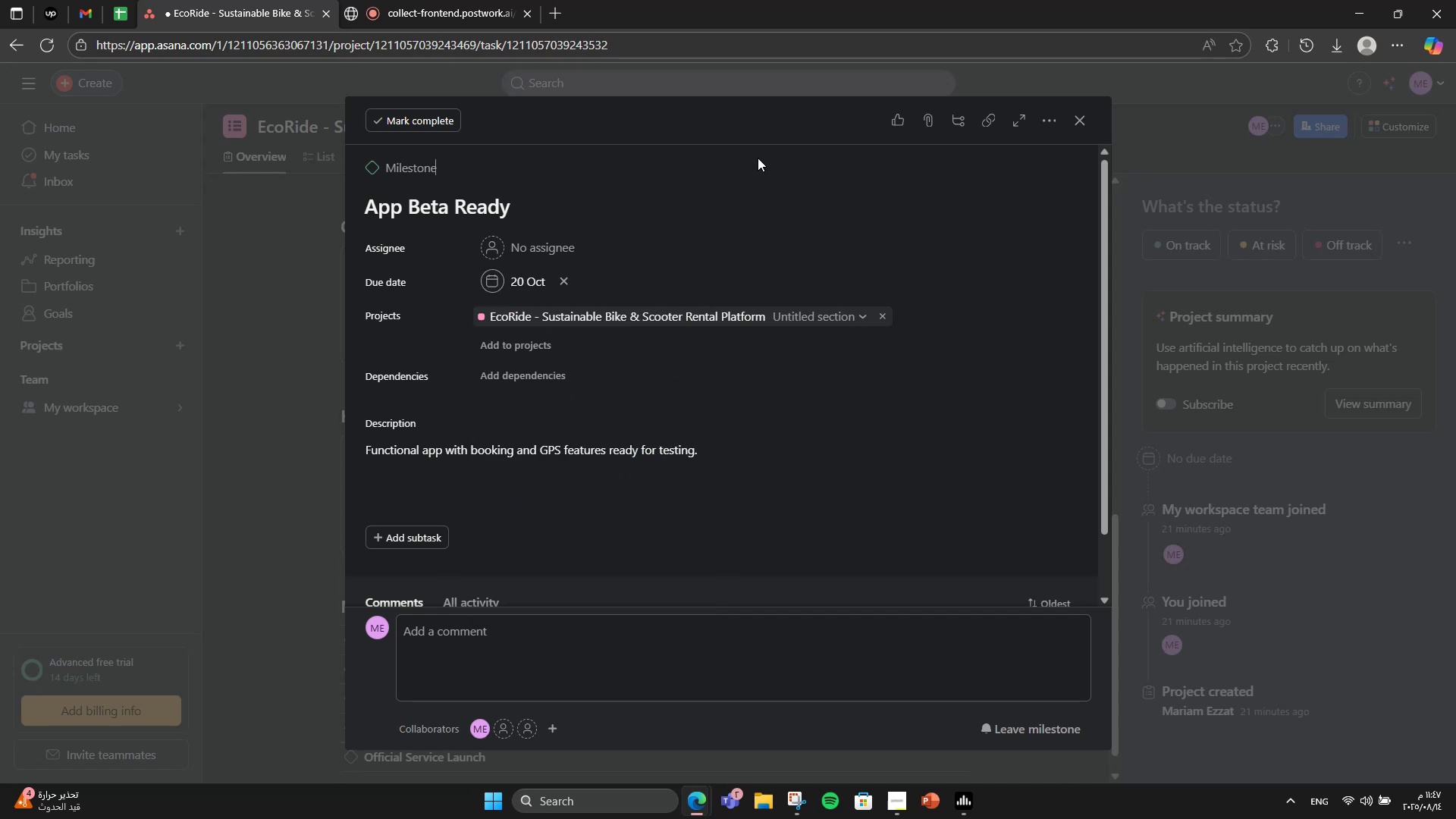 
scroll: coordinate [758, 158], scroll_direction: down, amount: 3.0
 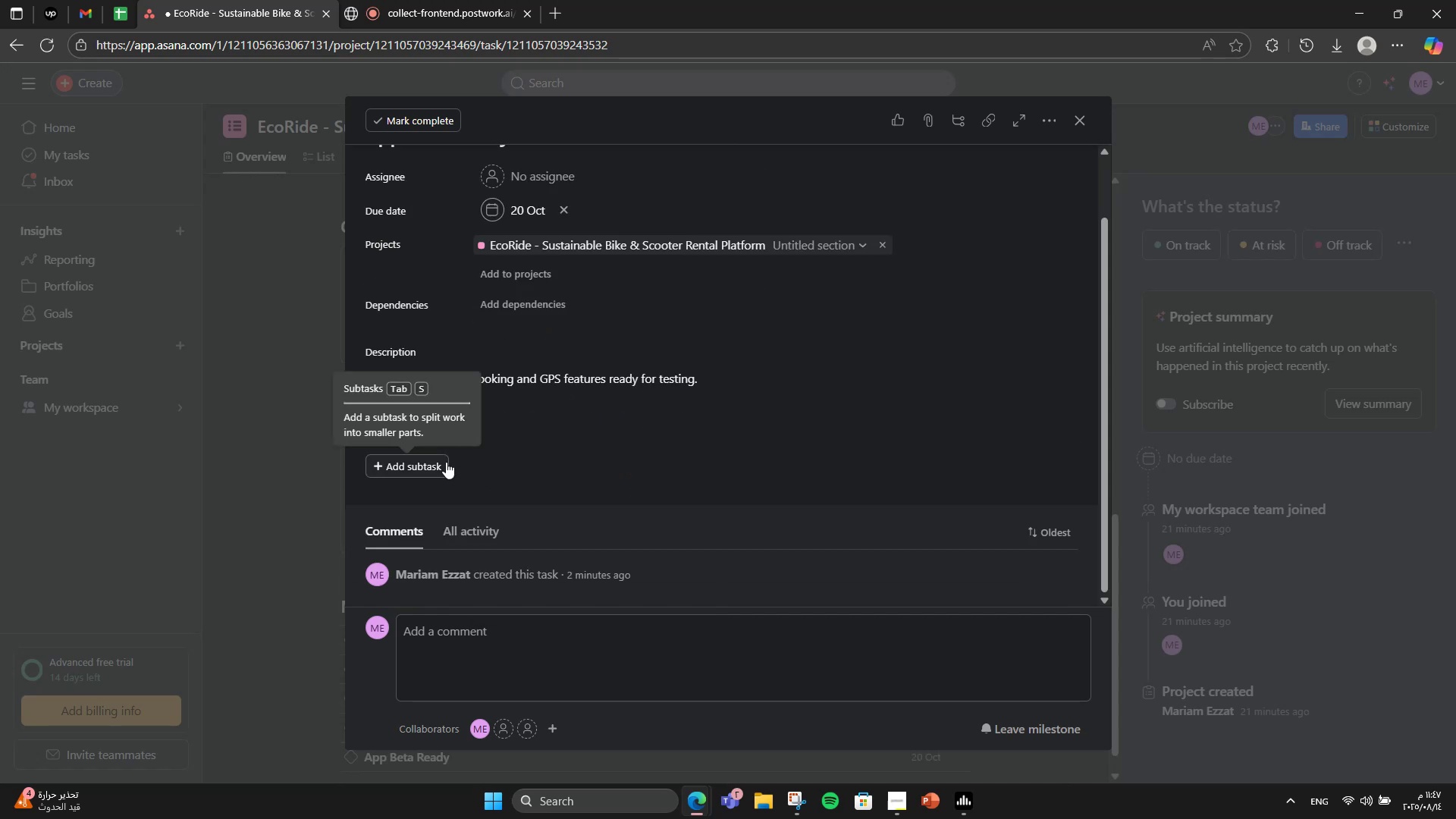 
left_click([306, 409])
 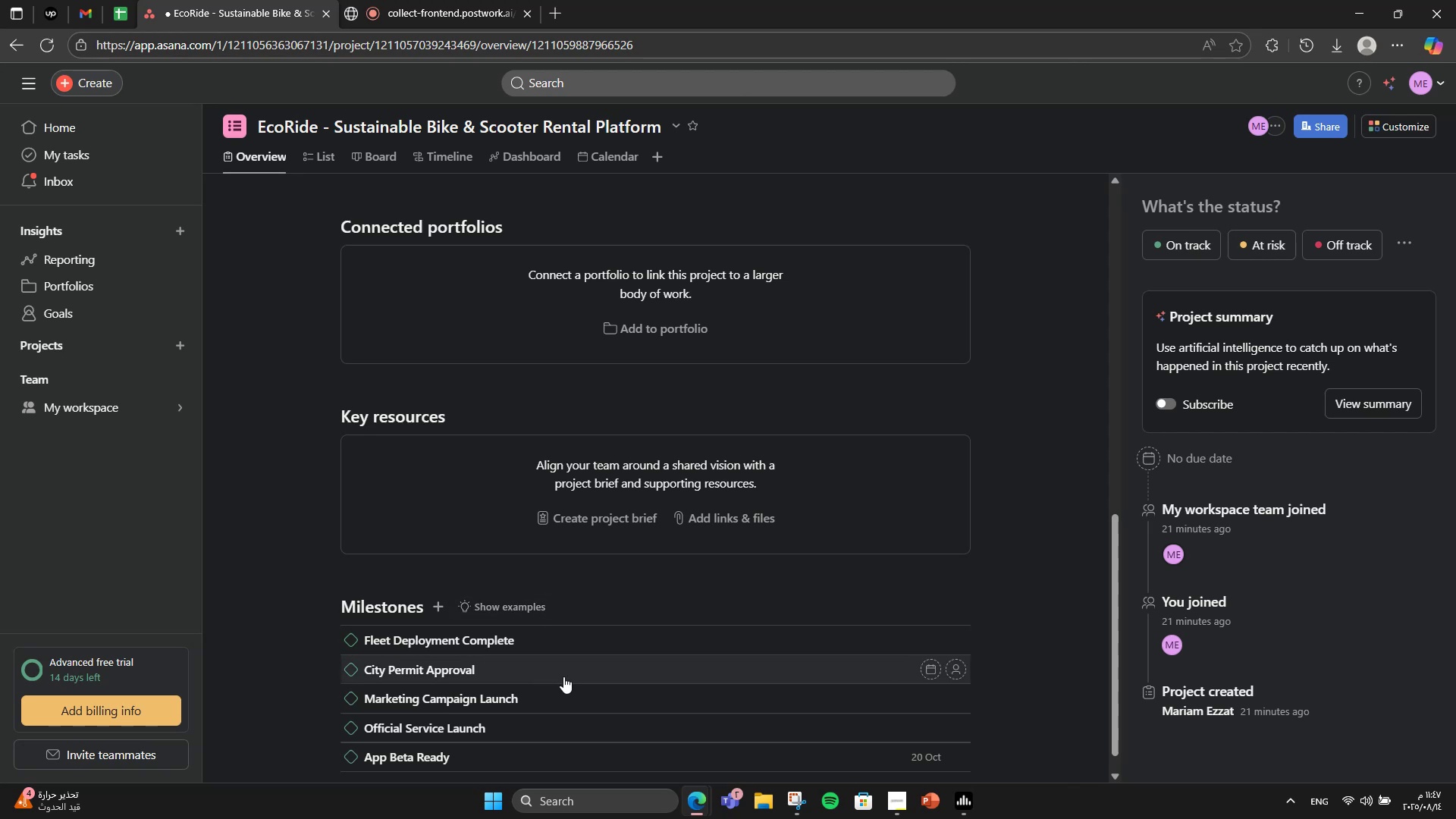 
left_click([563, 646])
 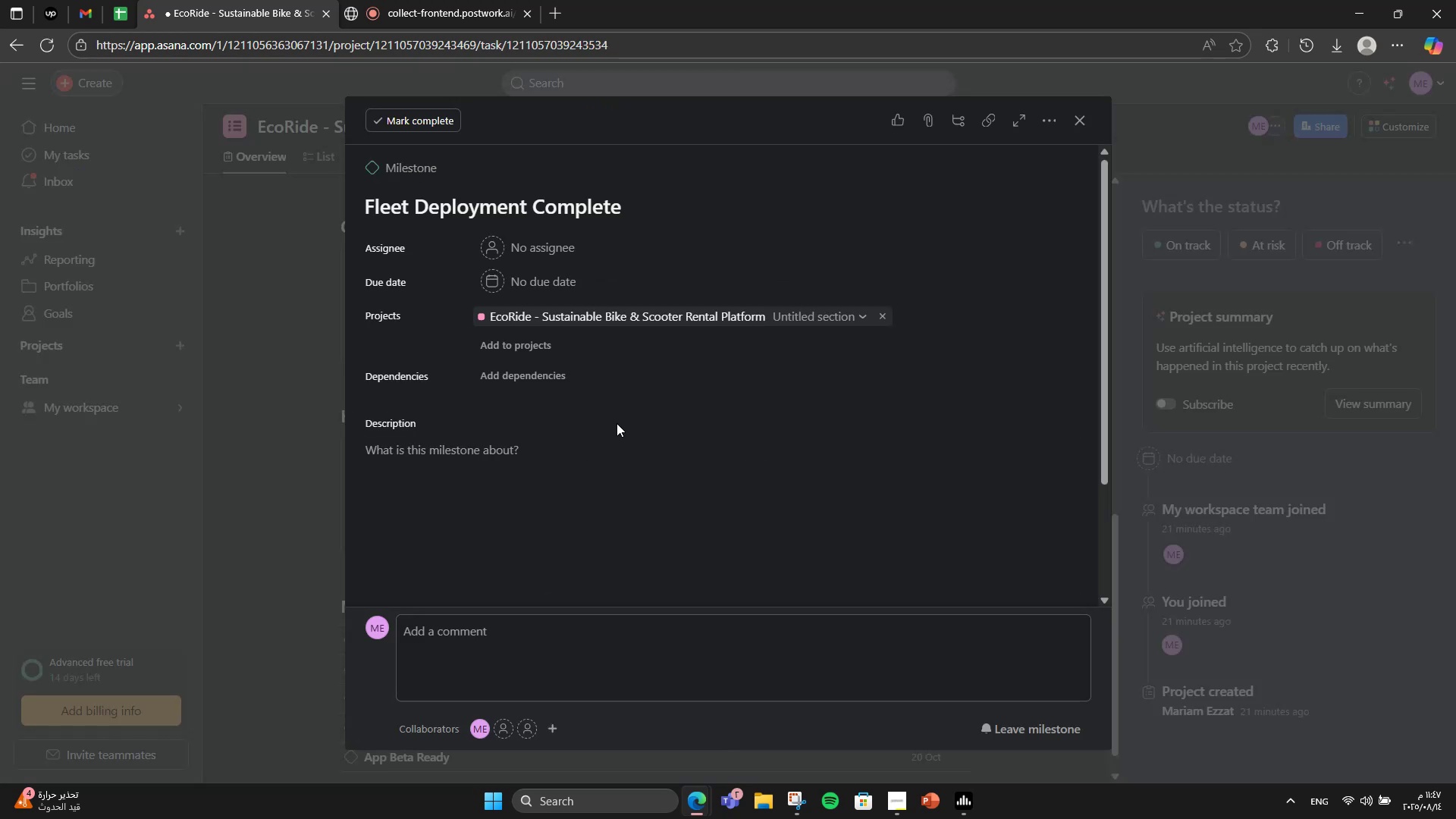 
left_click([590, 476])
 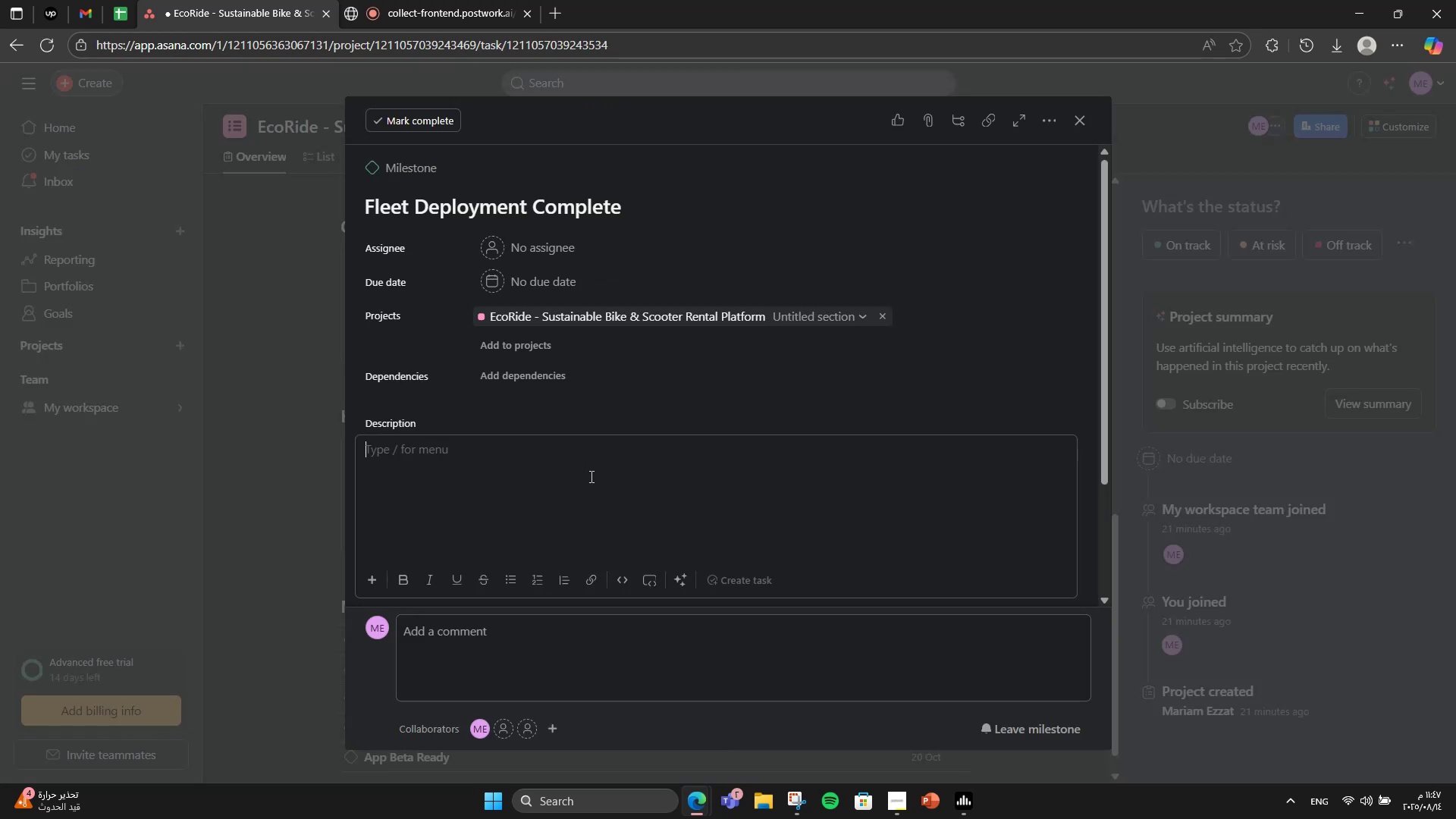 
type(200 scooters and 100 bikes operational in first city.)
 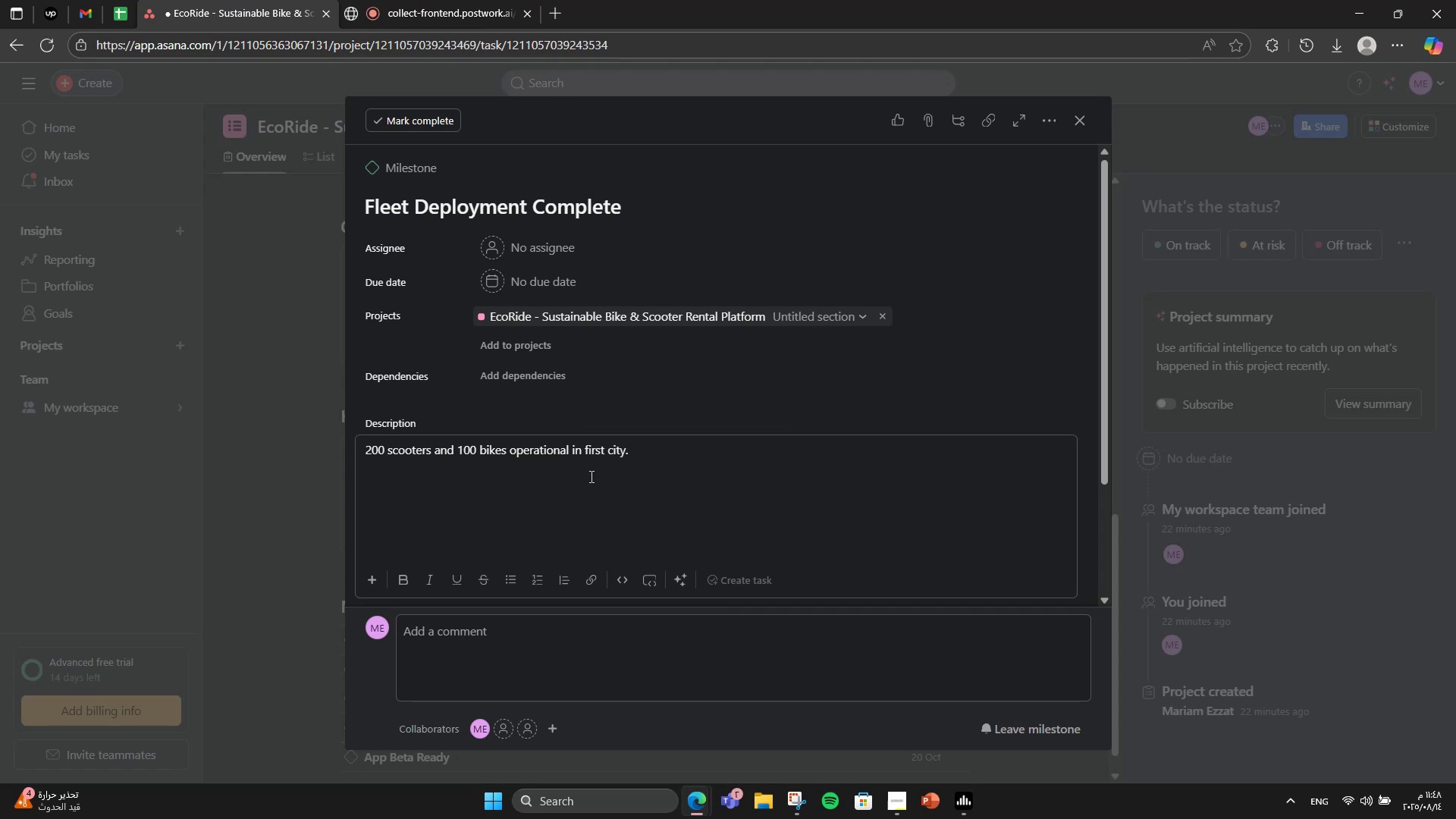 
wait(9.01)
 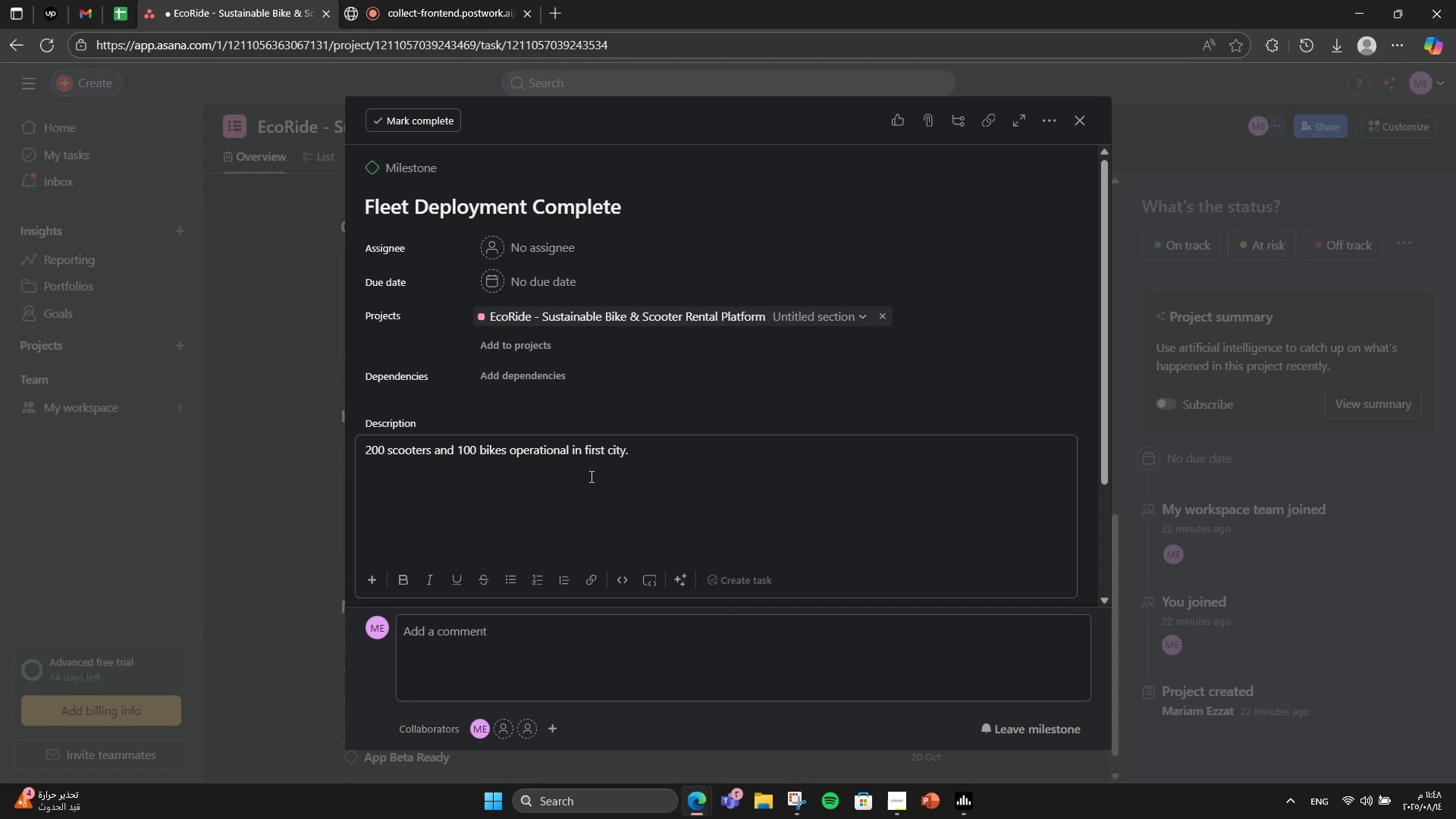 
left_click([525, 270])
 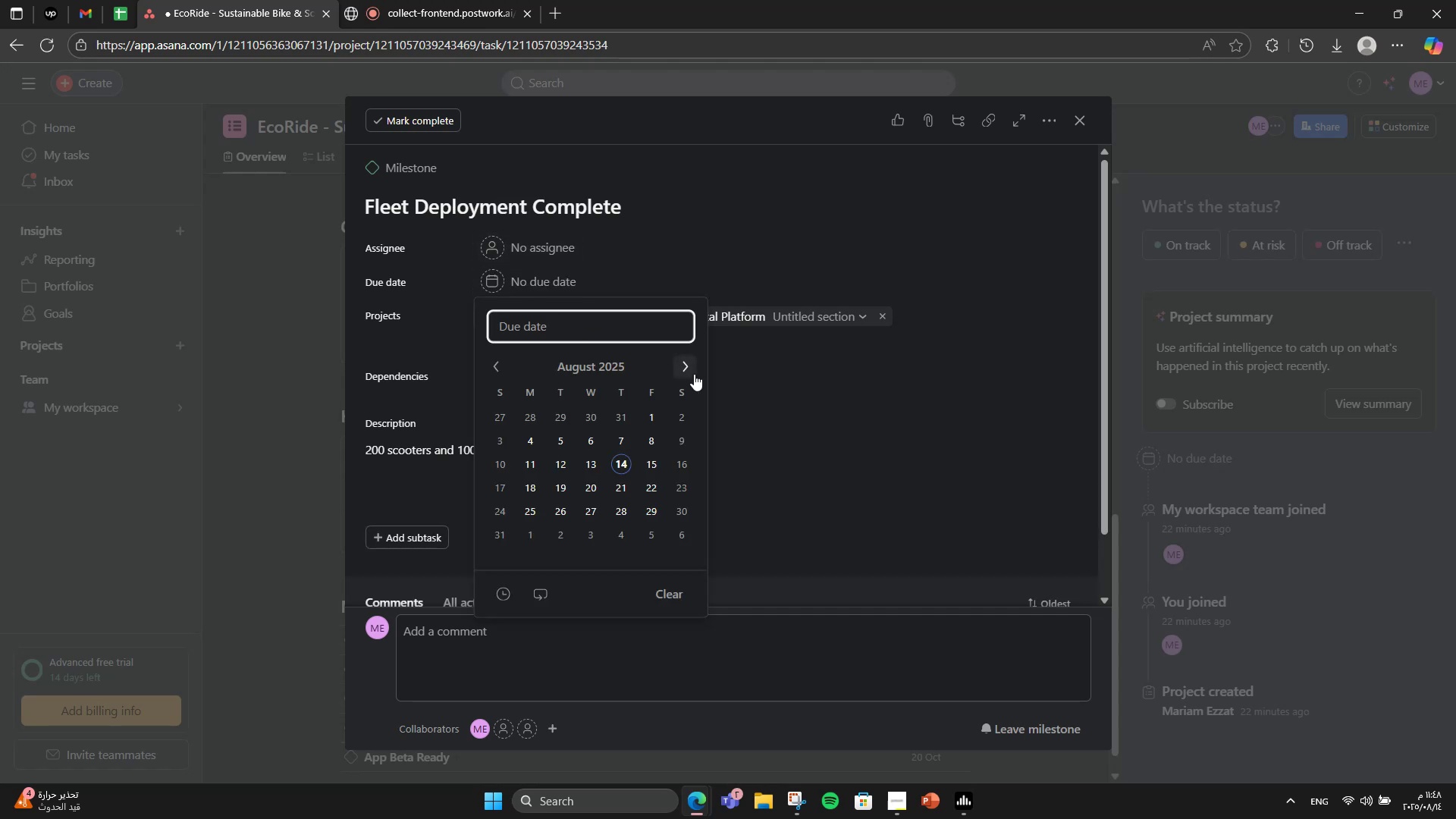 
double_click([694, 374])
 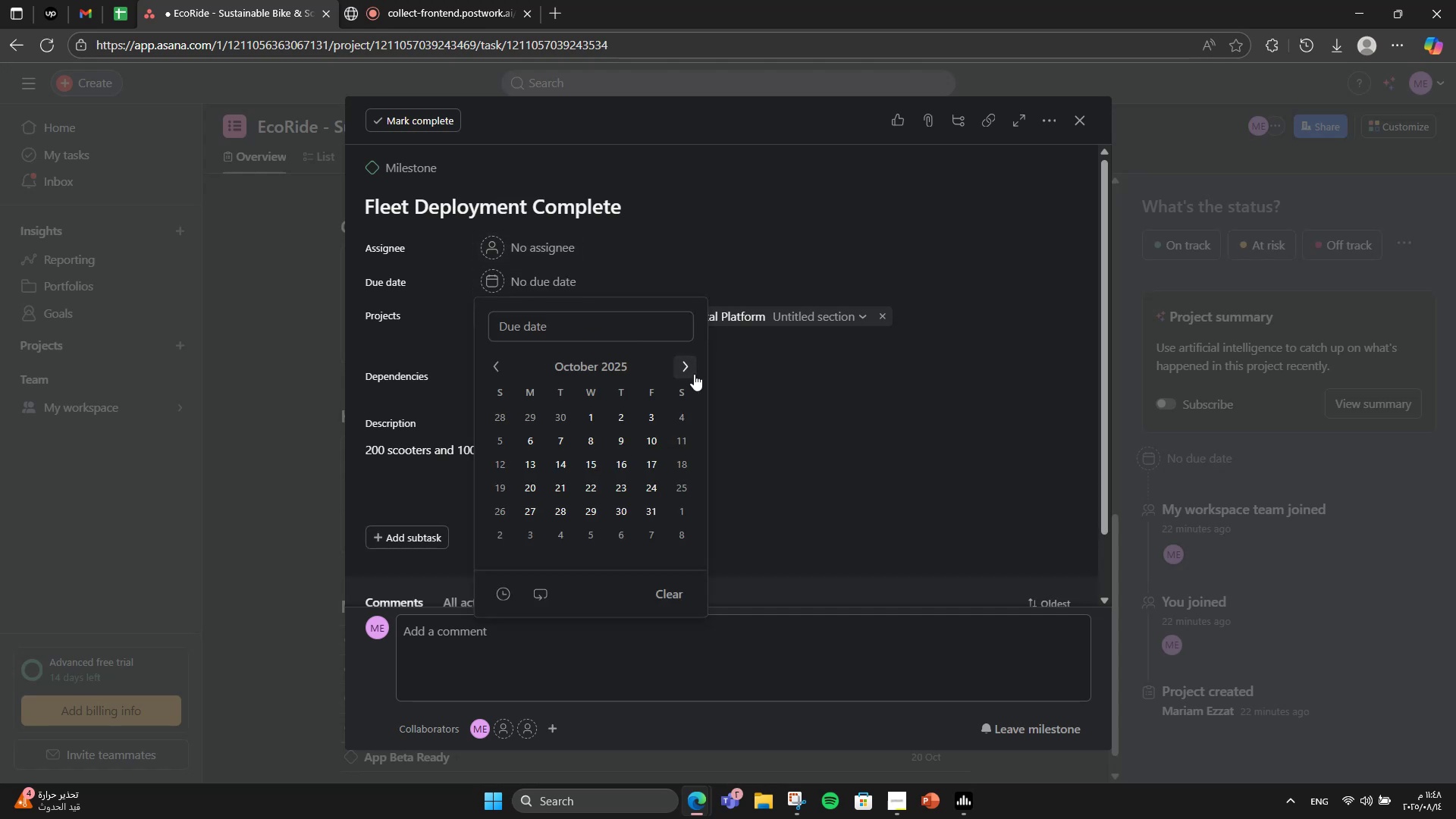 
left_click([694, 374])
 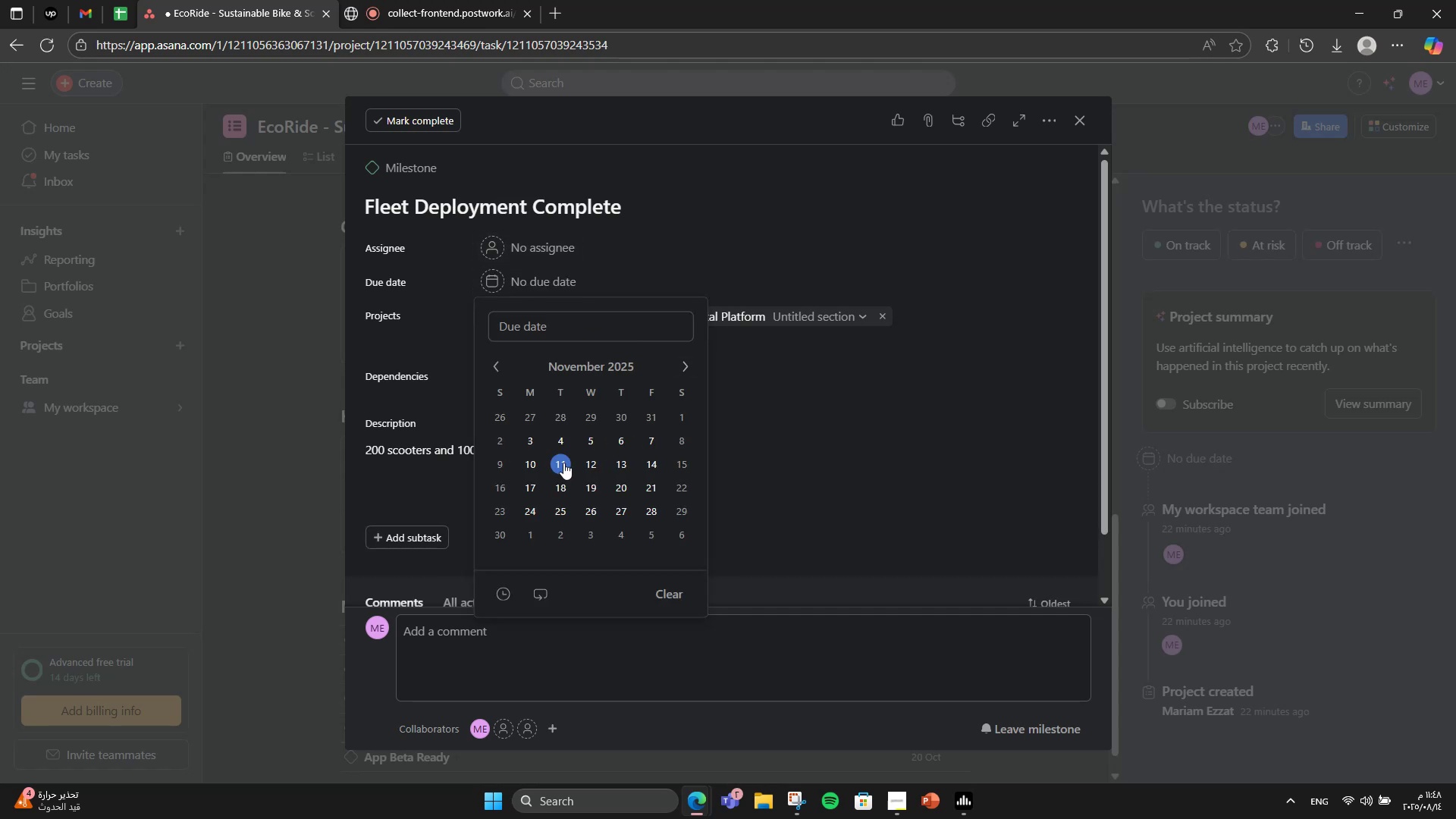 
left_click([579, 442])
 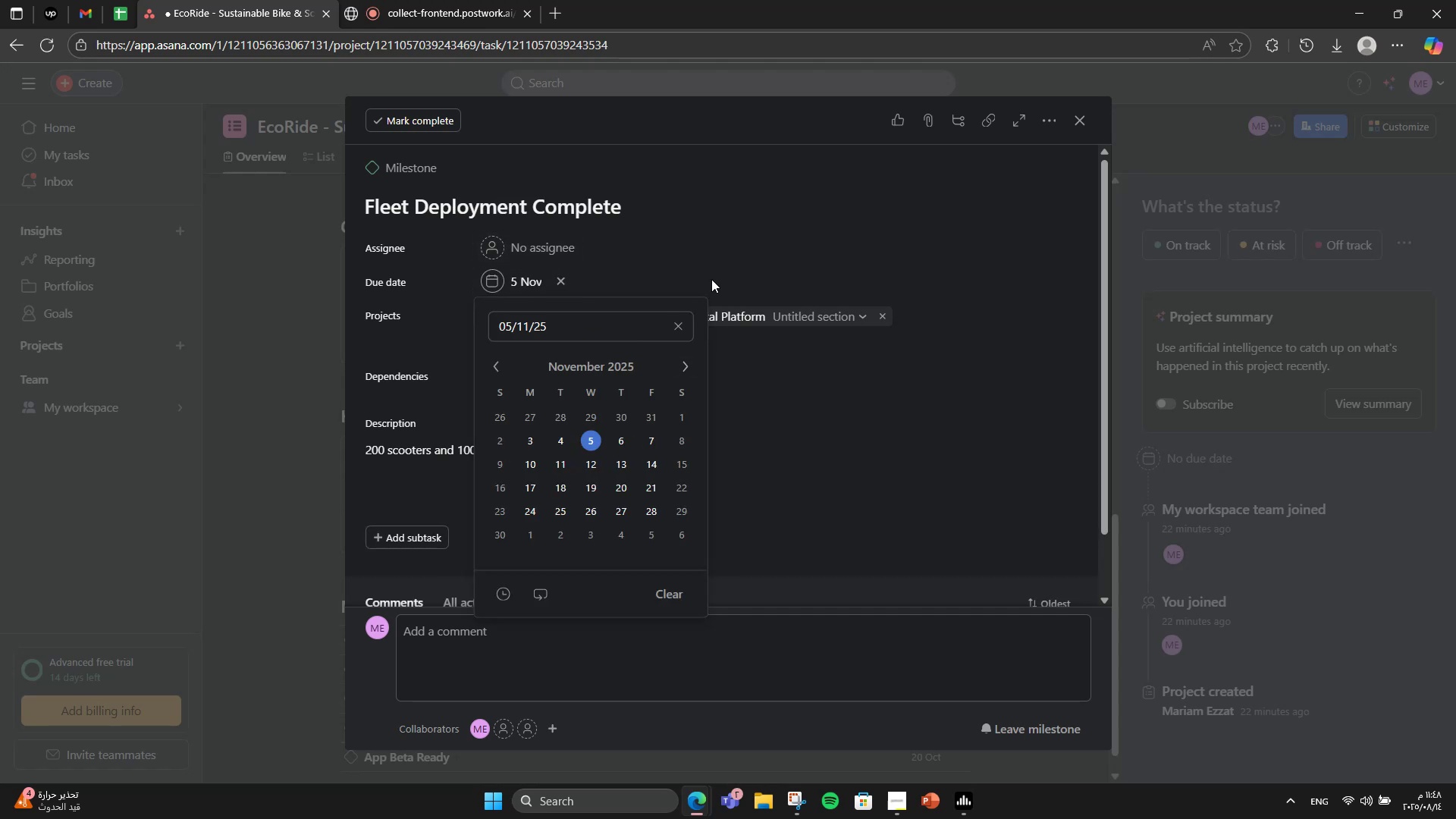 
double_click([714, 273])
 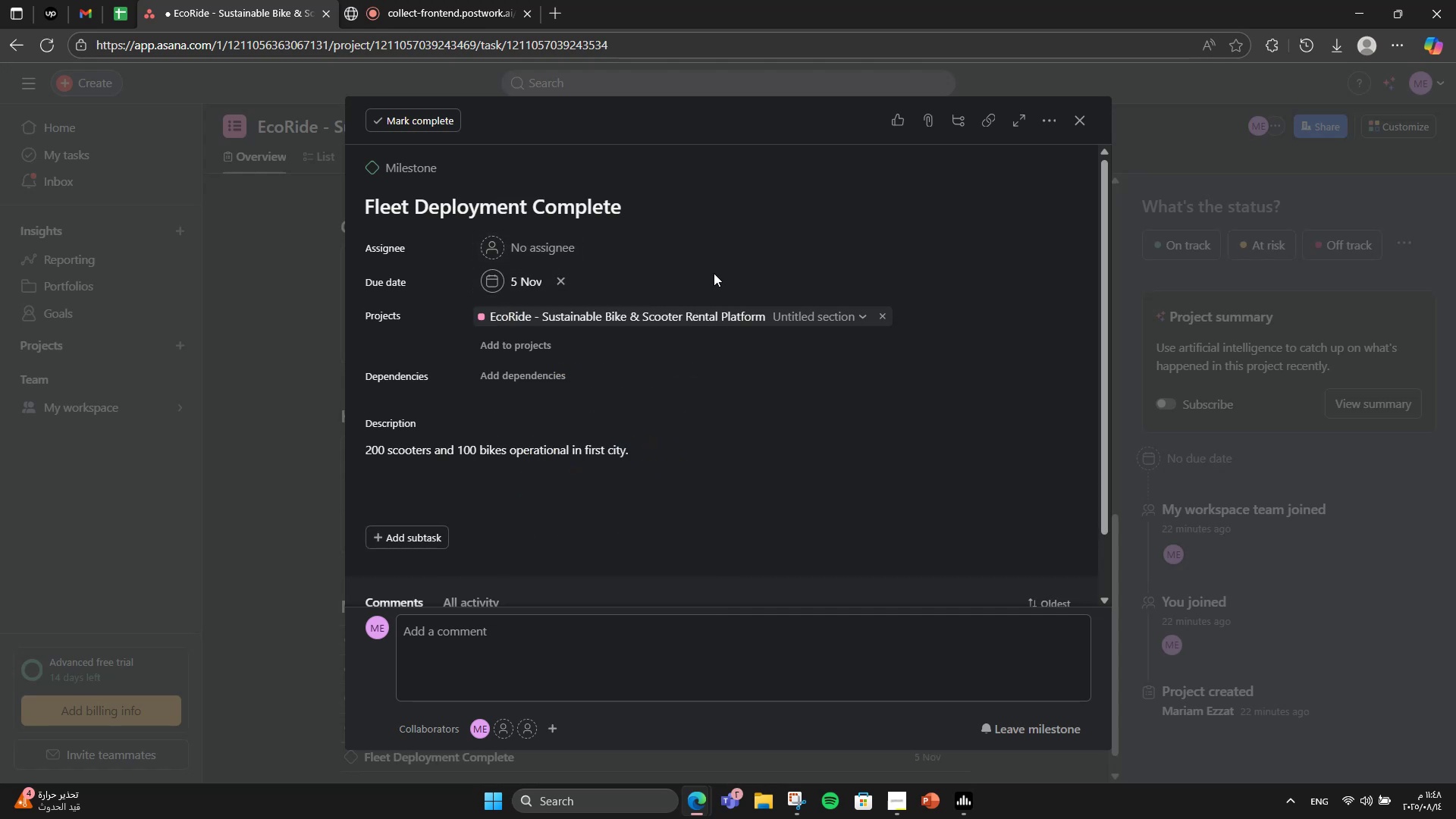 
scroll: coordinate [714, 273], scroll_direction: down, amount: 2.0
 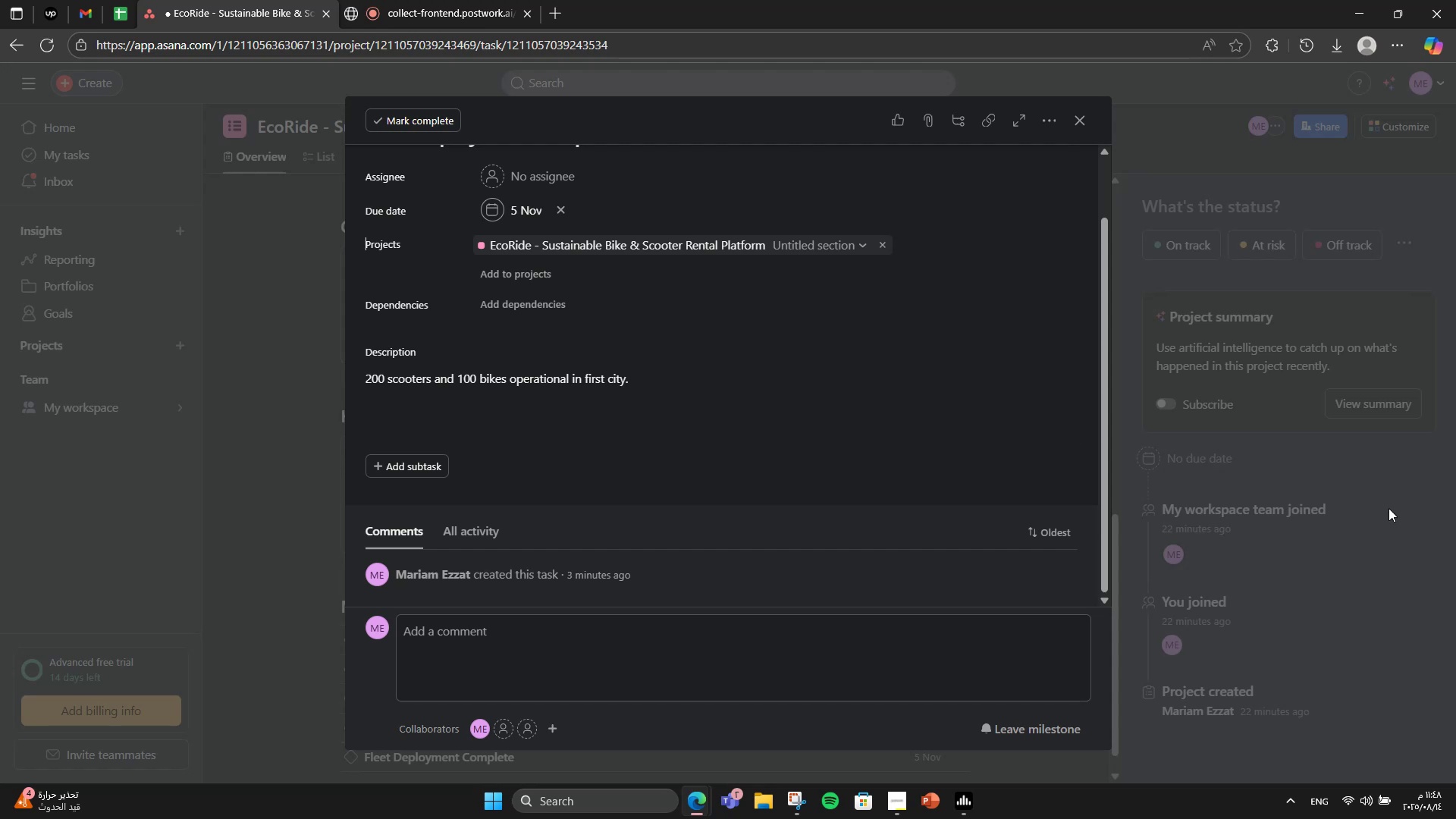 
left_click([1383, 501])
 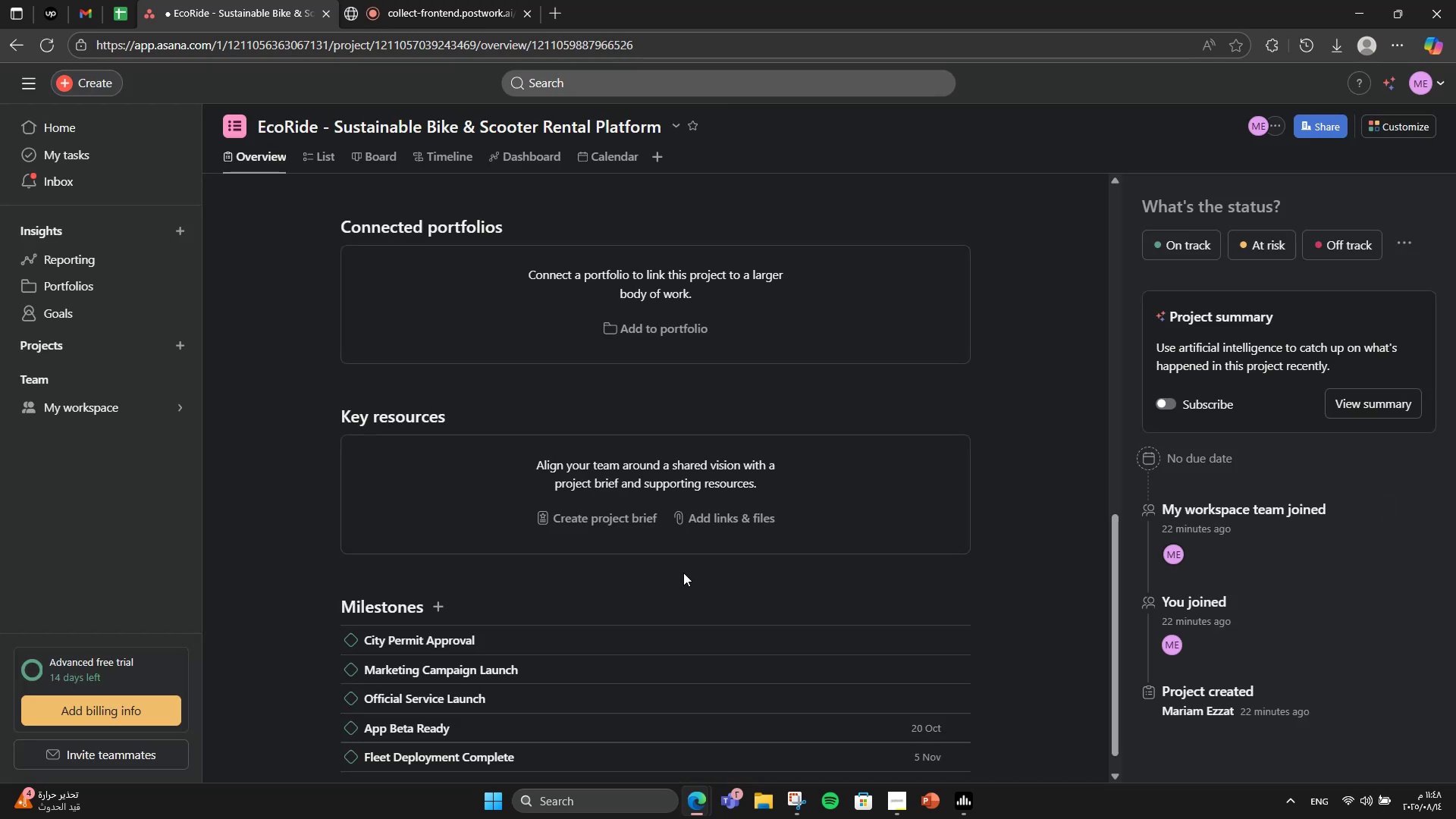 
scroll: coordinate [683, 573], scroll_direction: down, amount: 2.0
 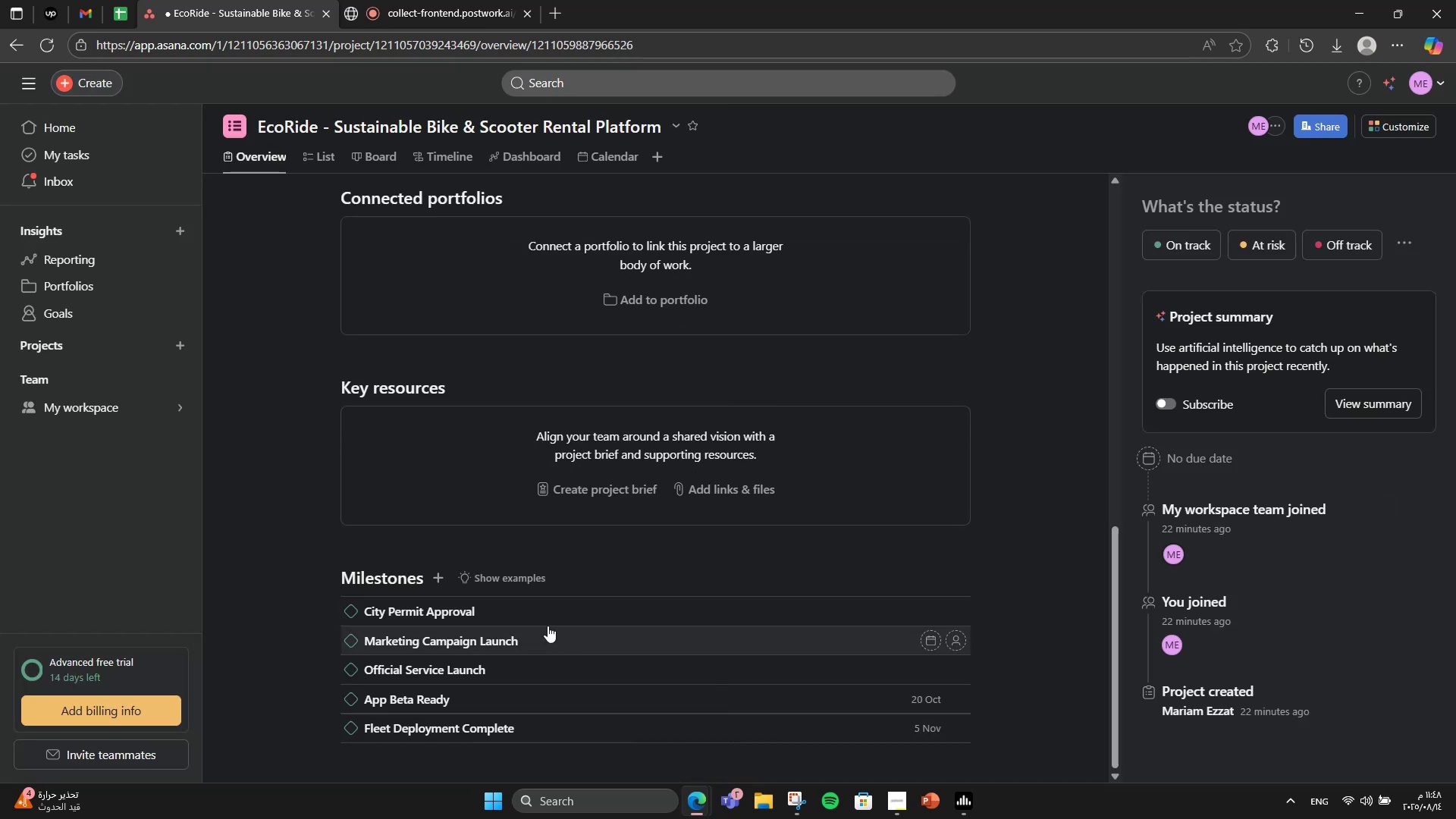 
left_click([554, 604])
 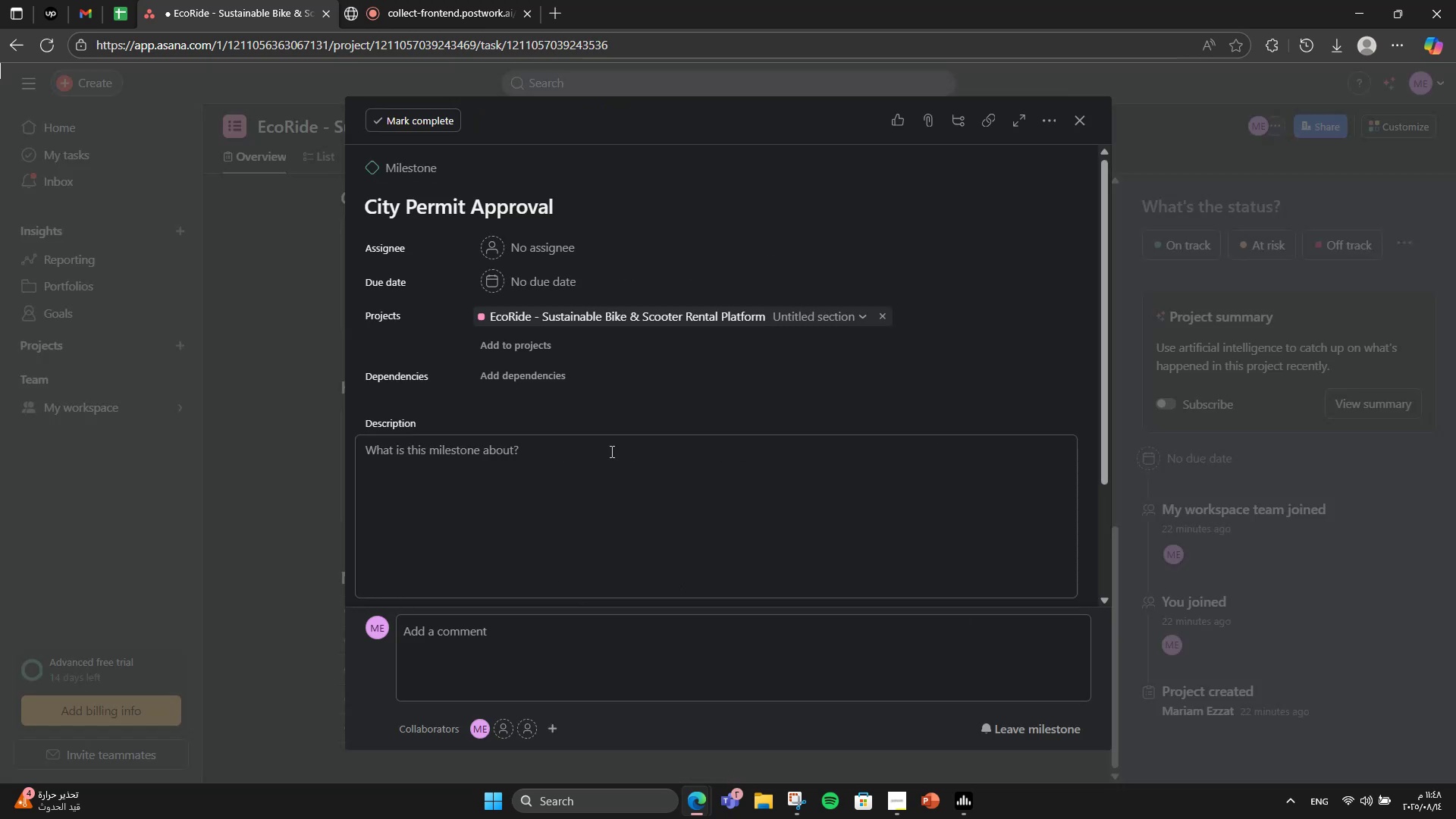 
left_click([611, 451])
 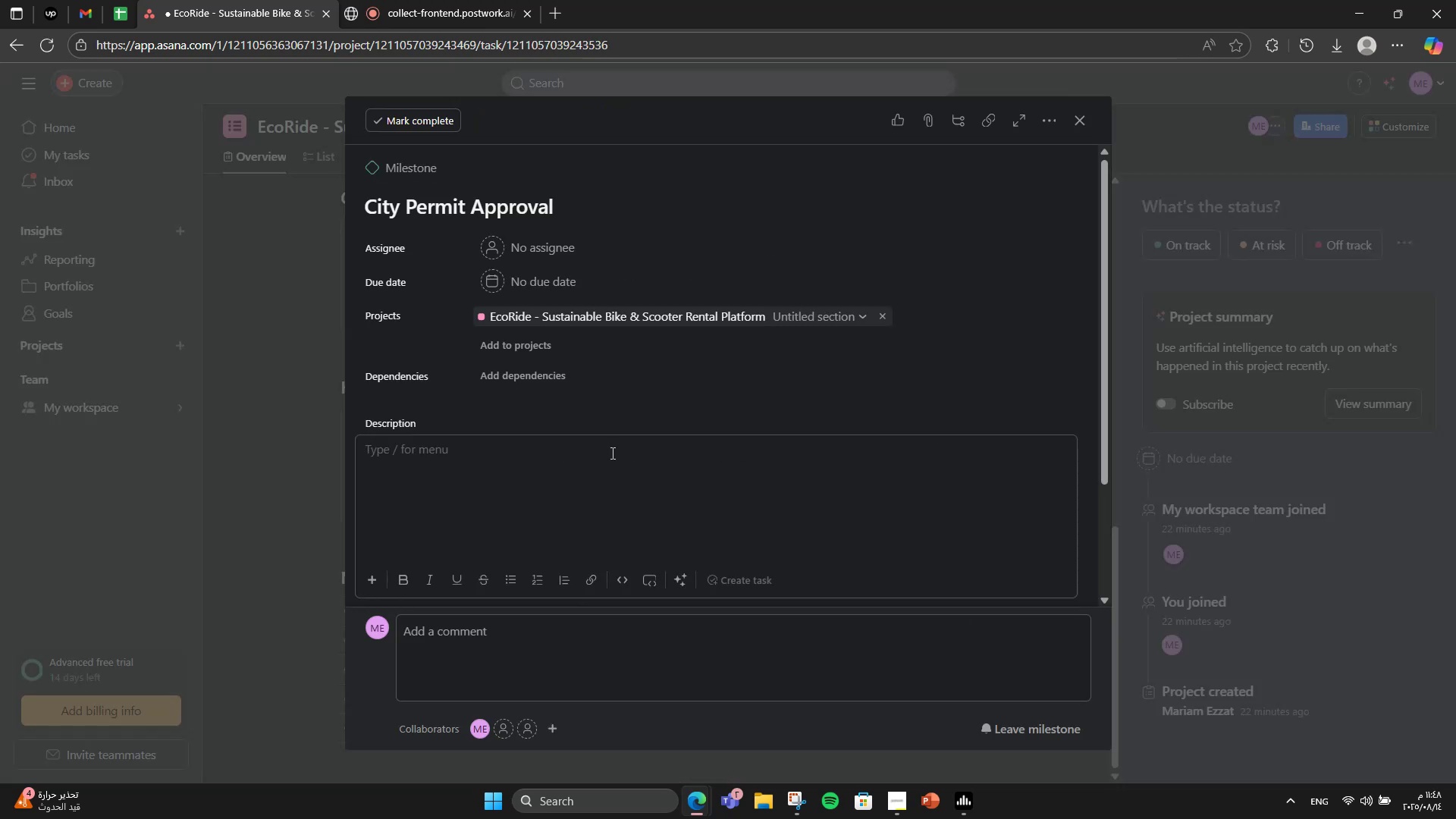 
type(All necessary licenses secured for launch.)
 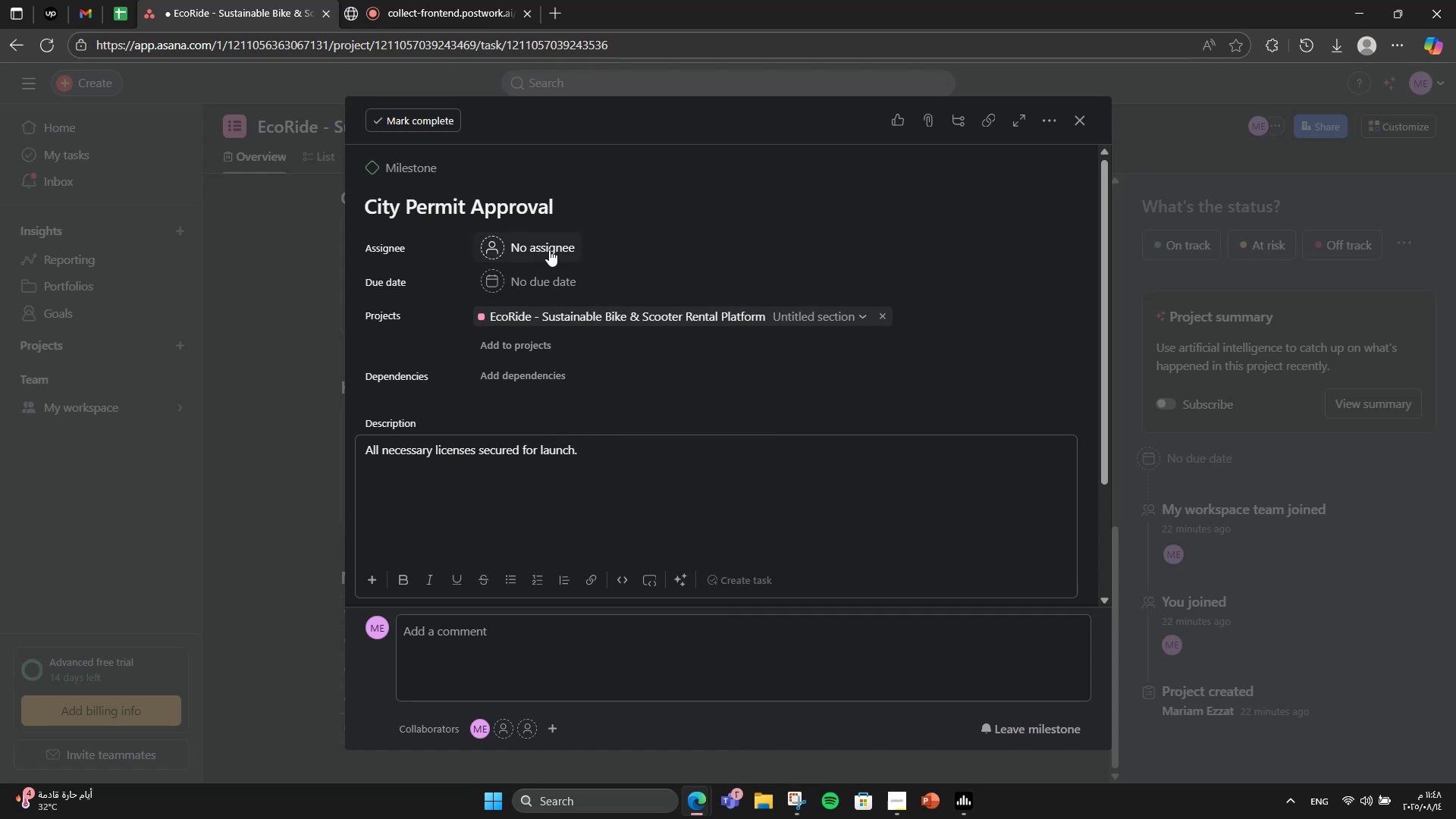 
double_click([569, 281])
 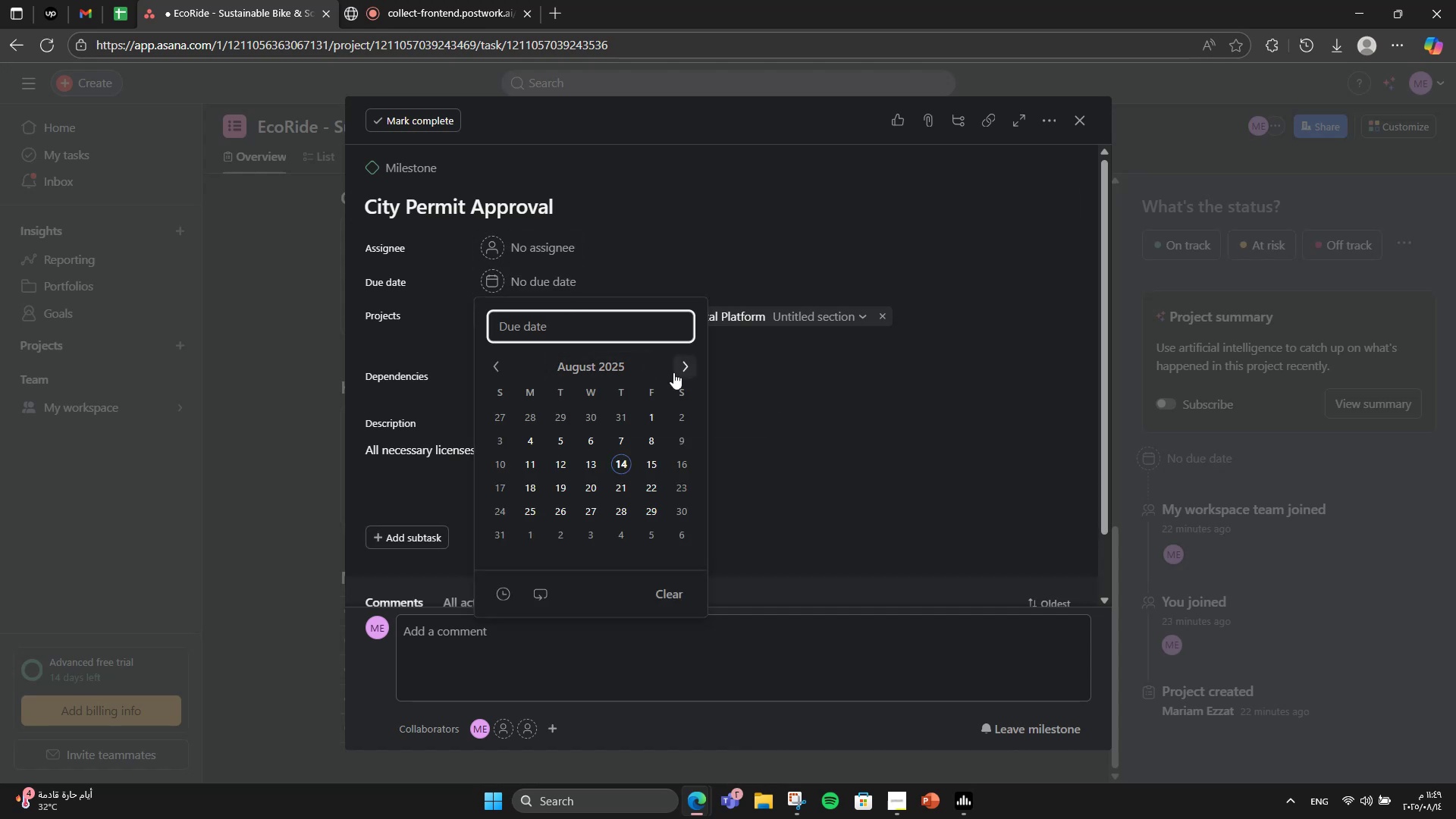 
double_click([679, 372])
 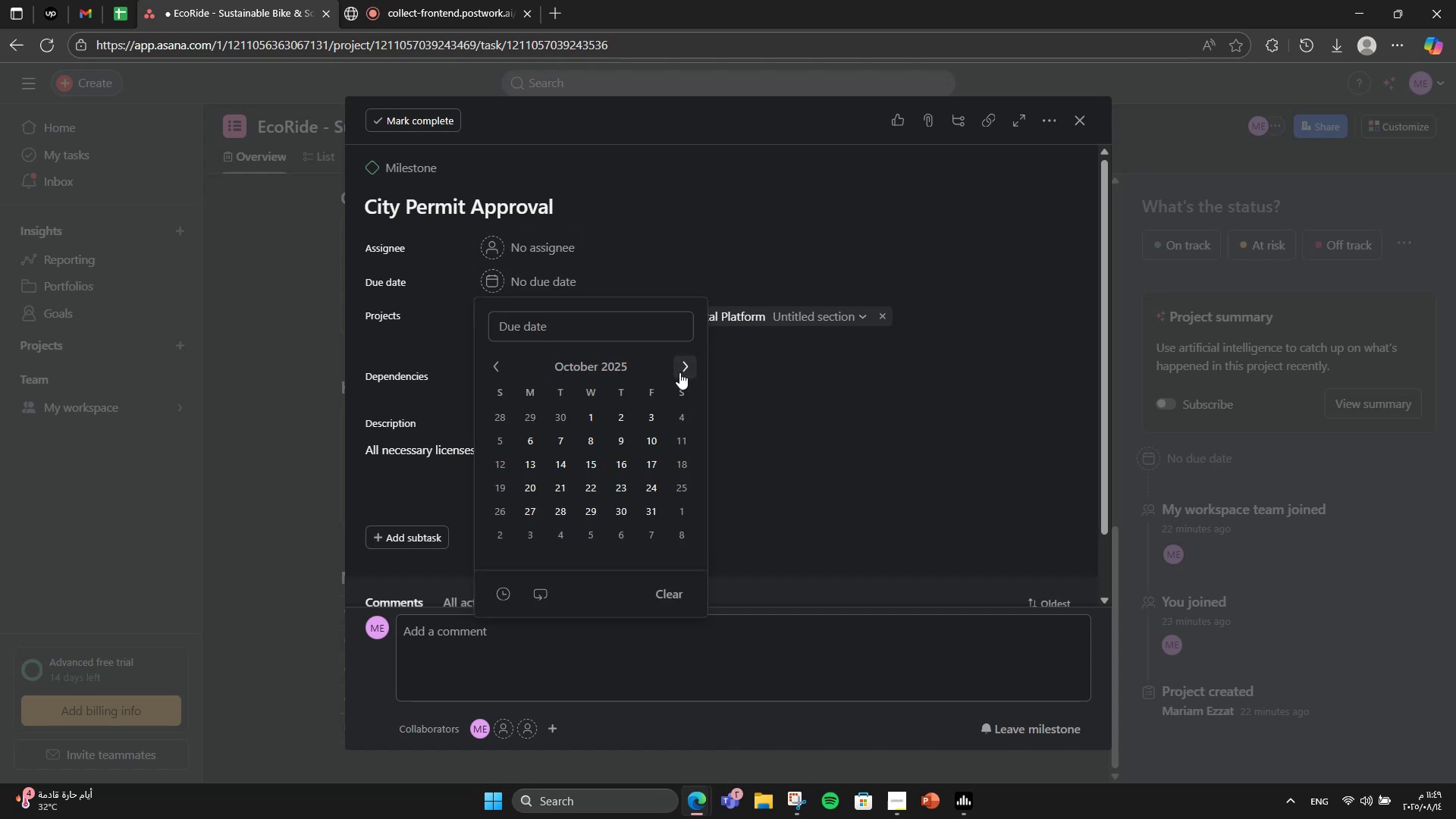 
triple_click([679, 372])
 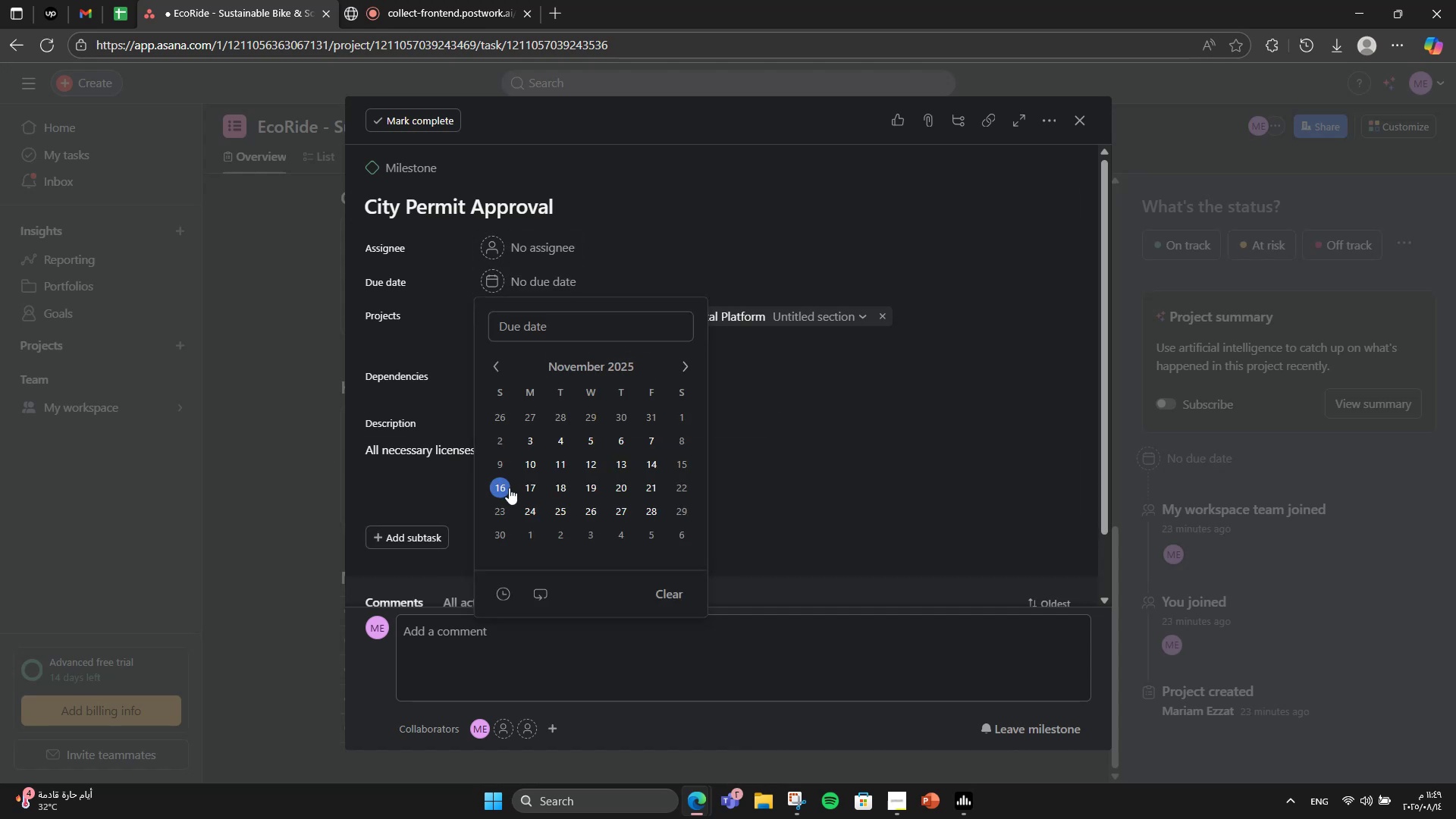 
left_click([527, 473])
 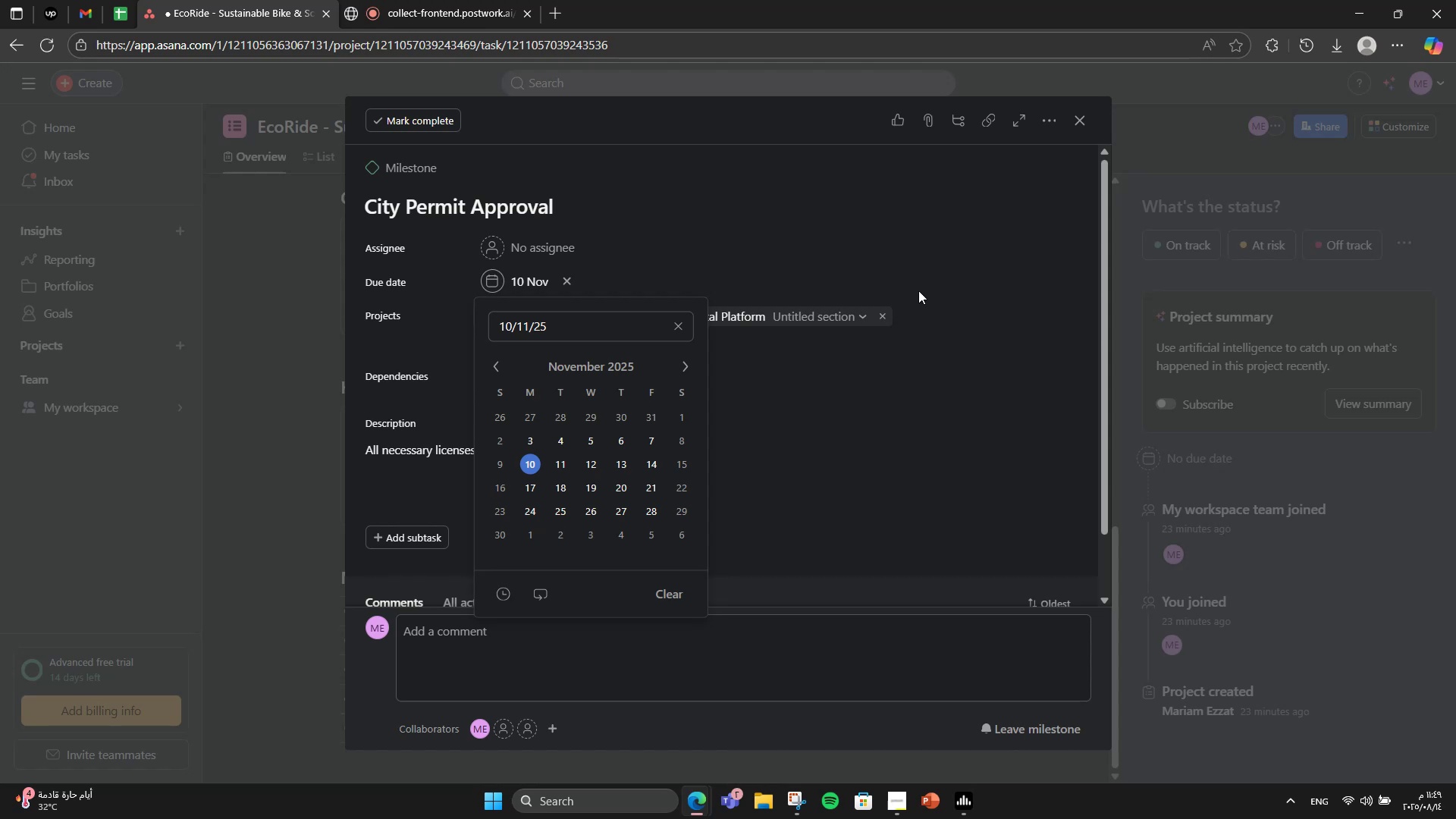 
left_click([925, 282])
 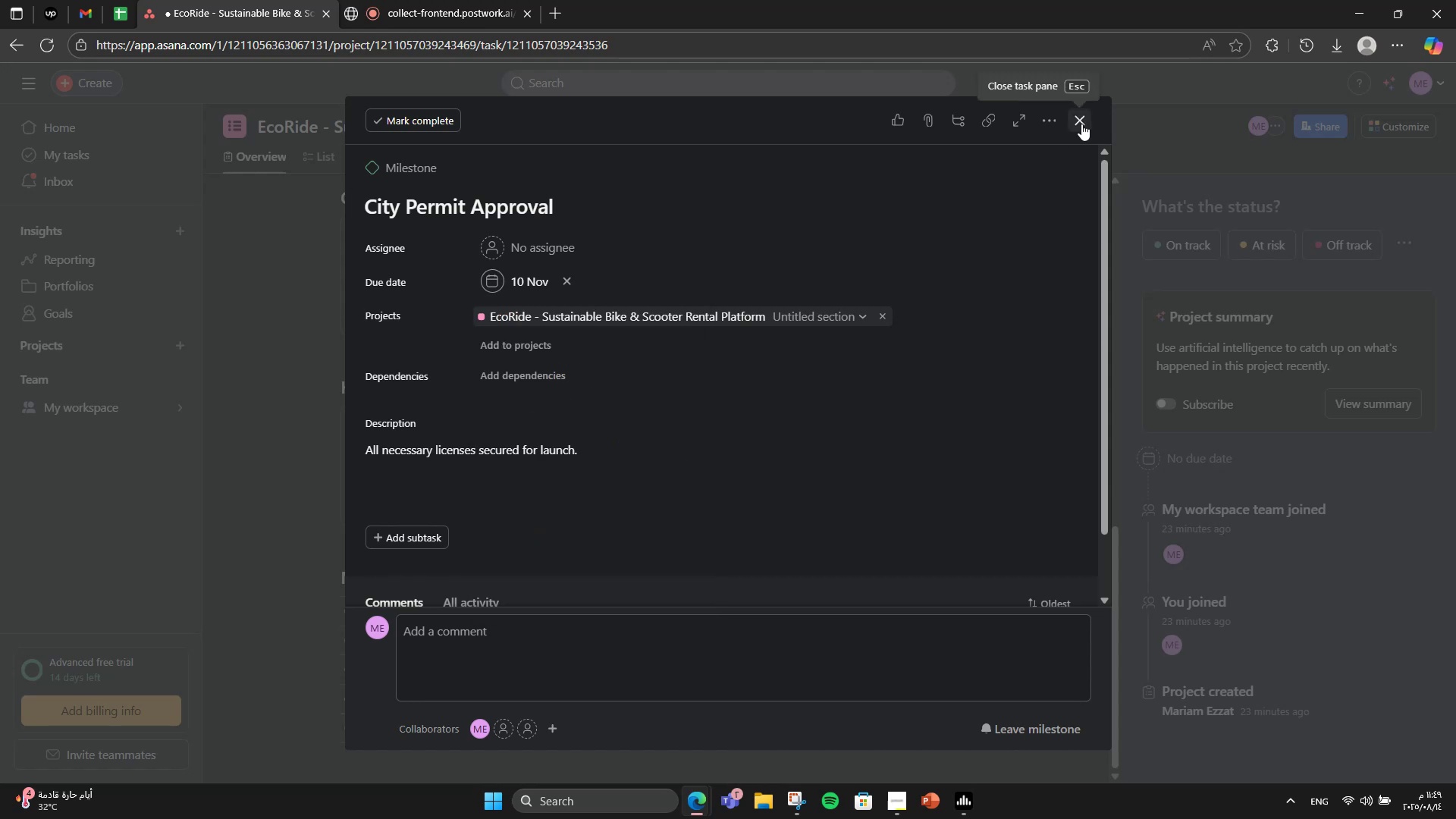 
scroll: coordinate [1081, 398], scroll_direction: down, amount: 2.0
 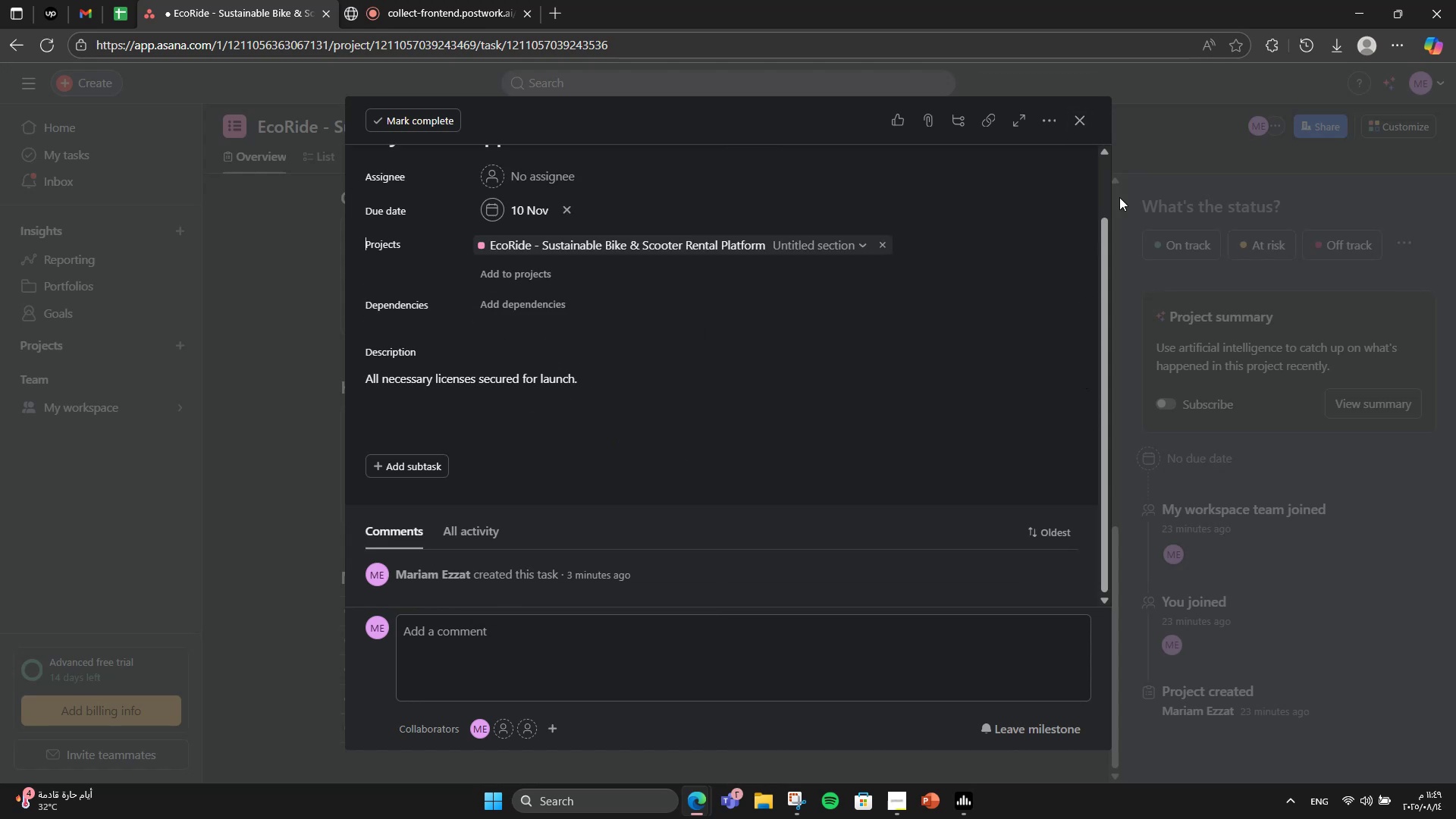 
left_click([1163, 189])
 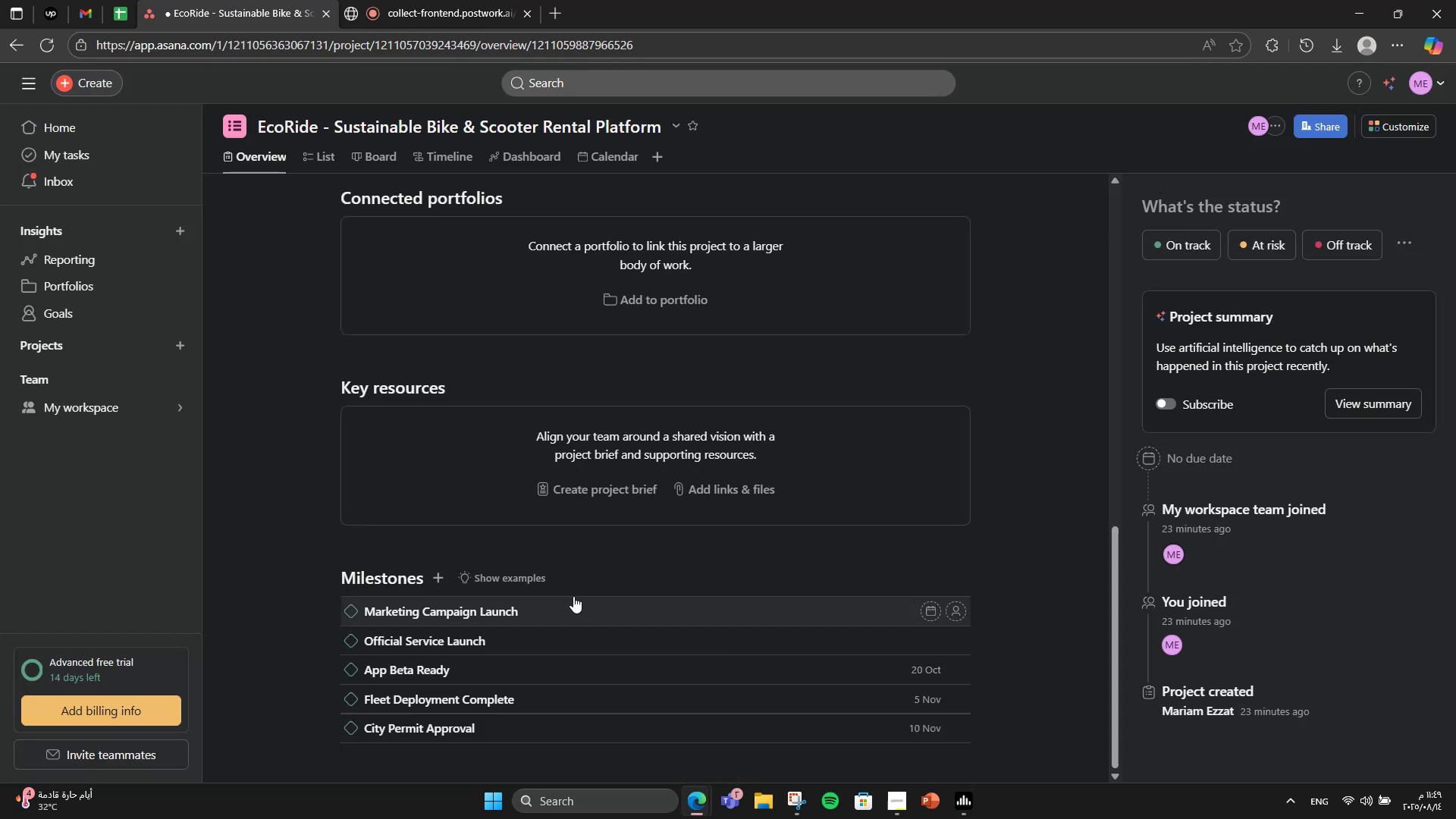 
double_click([573, 596])
 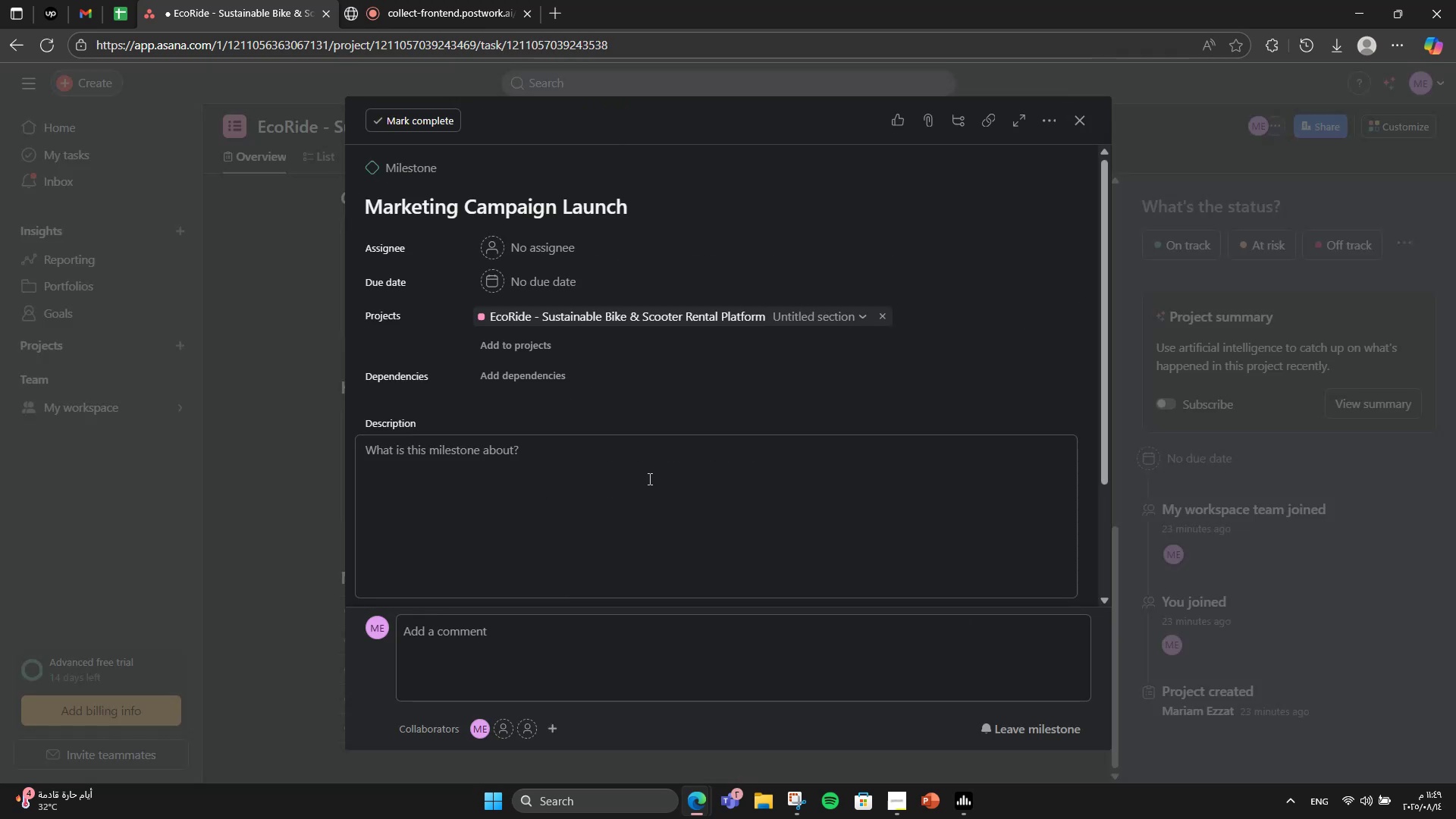 
left_click([648, 479])
 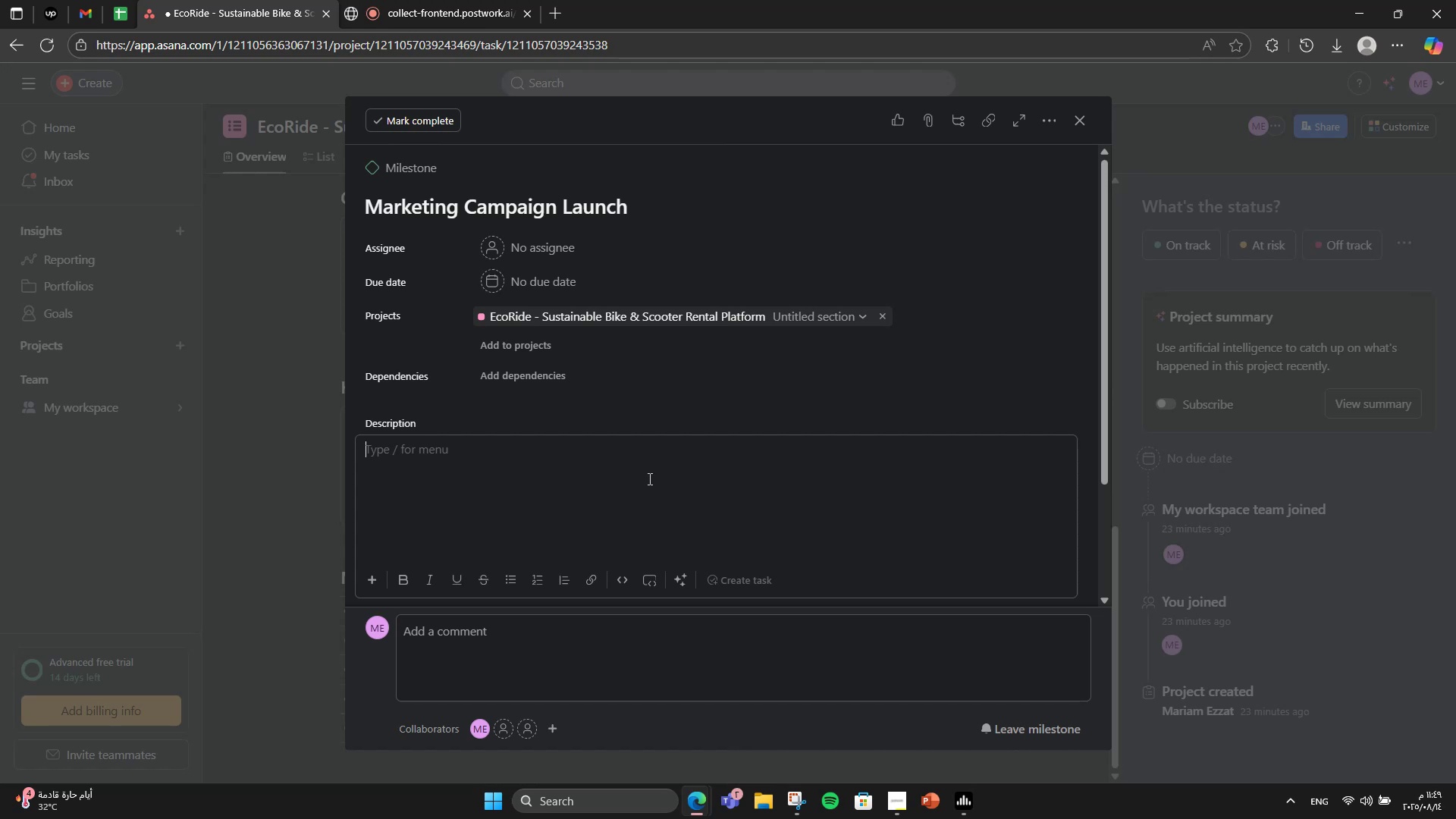 
type(All pre-launch campaigns running in target locations.)
 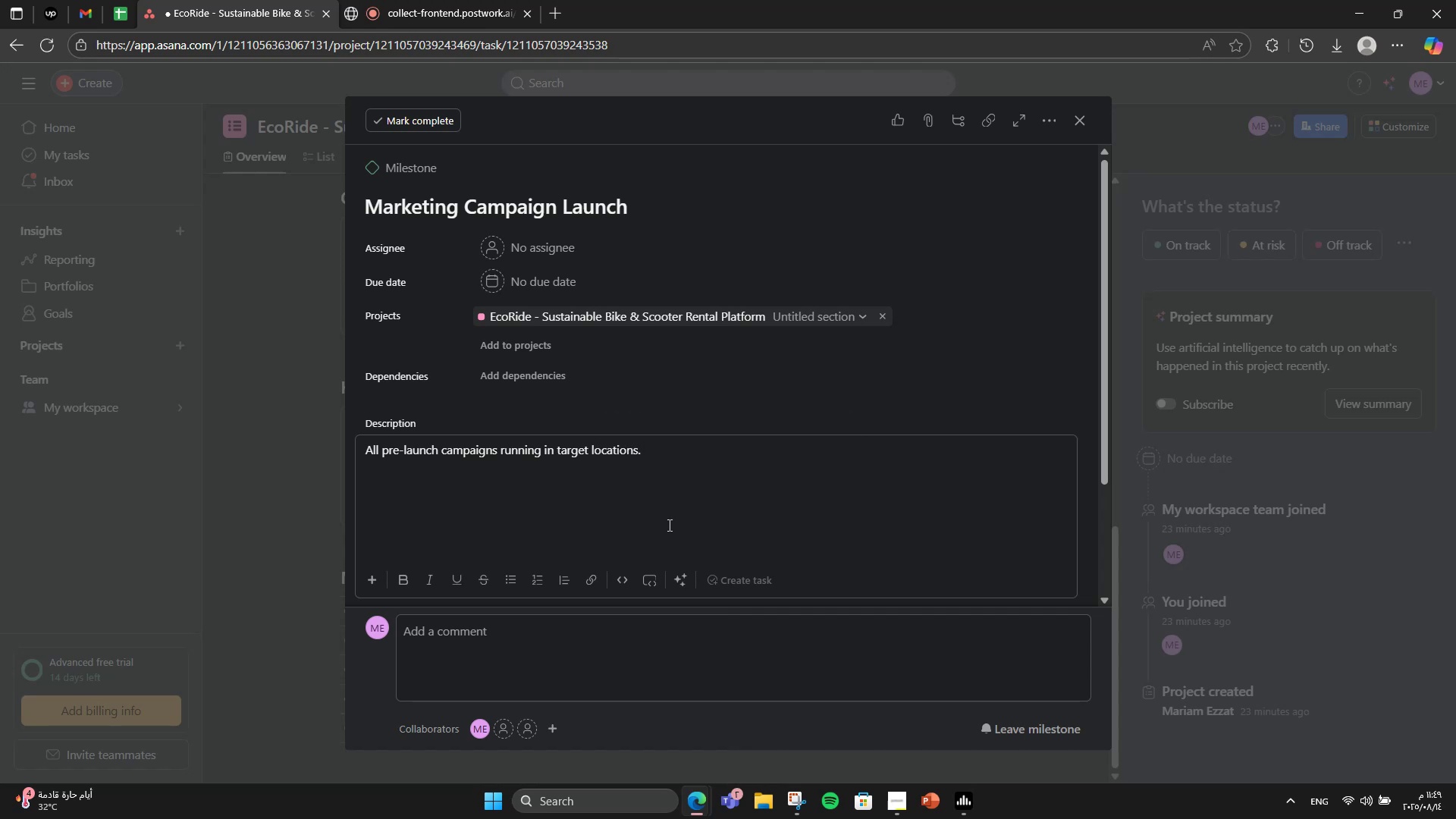 
wait(5.26)
 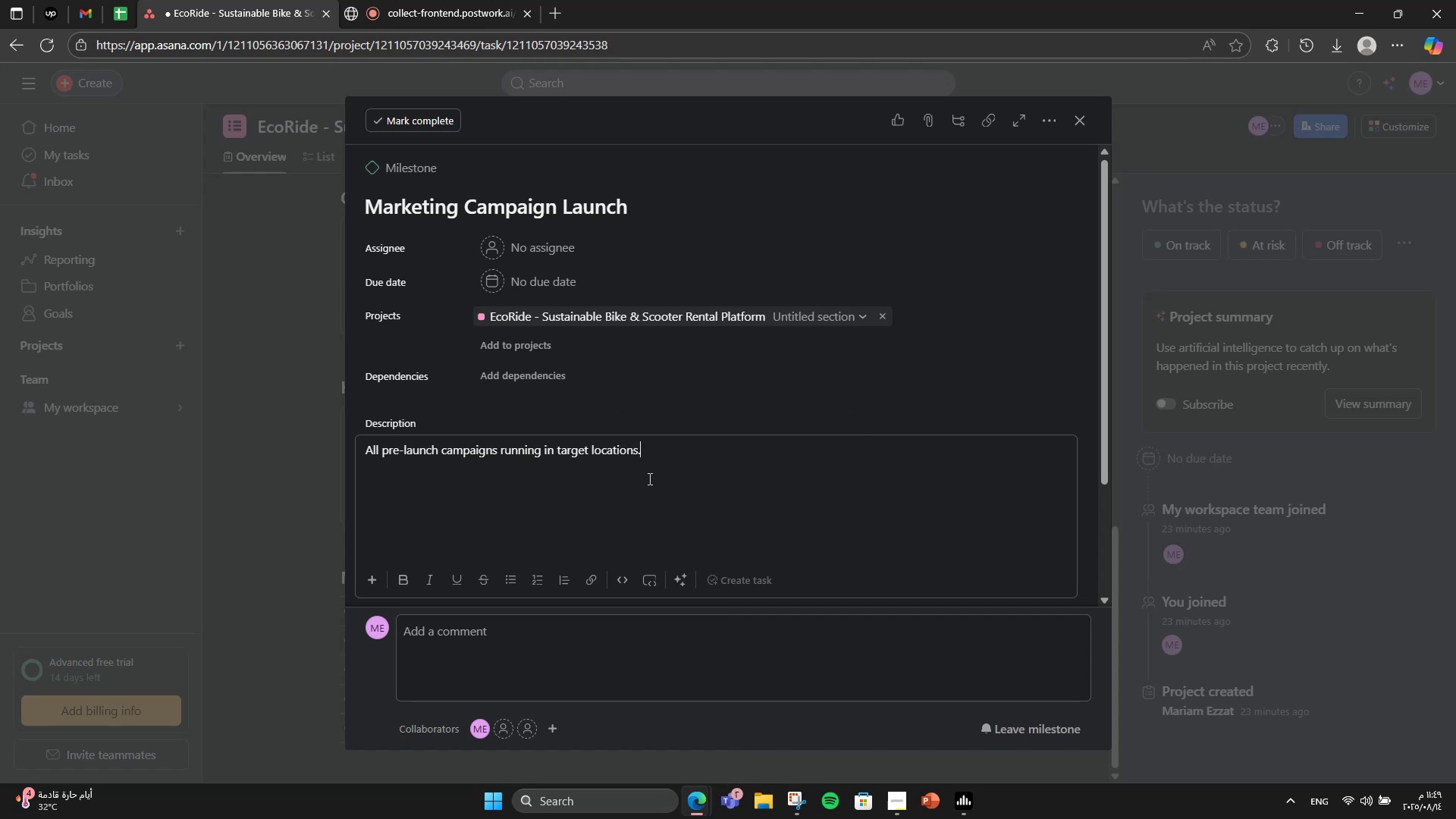 
left_click([554, 276])
 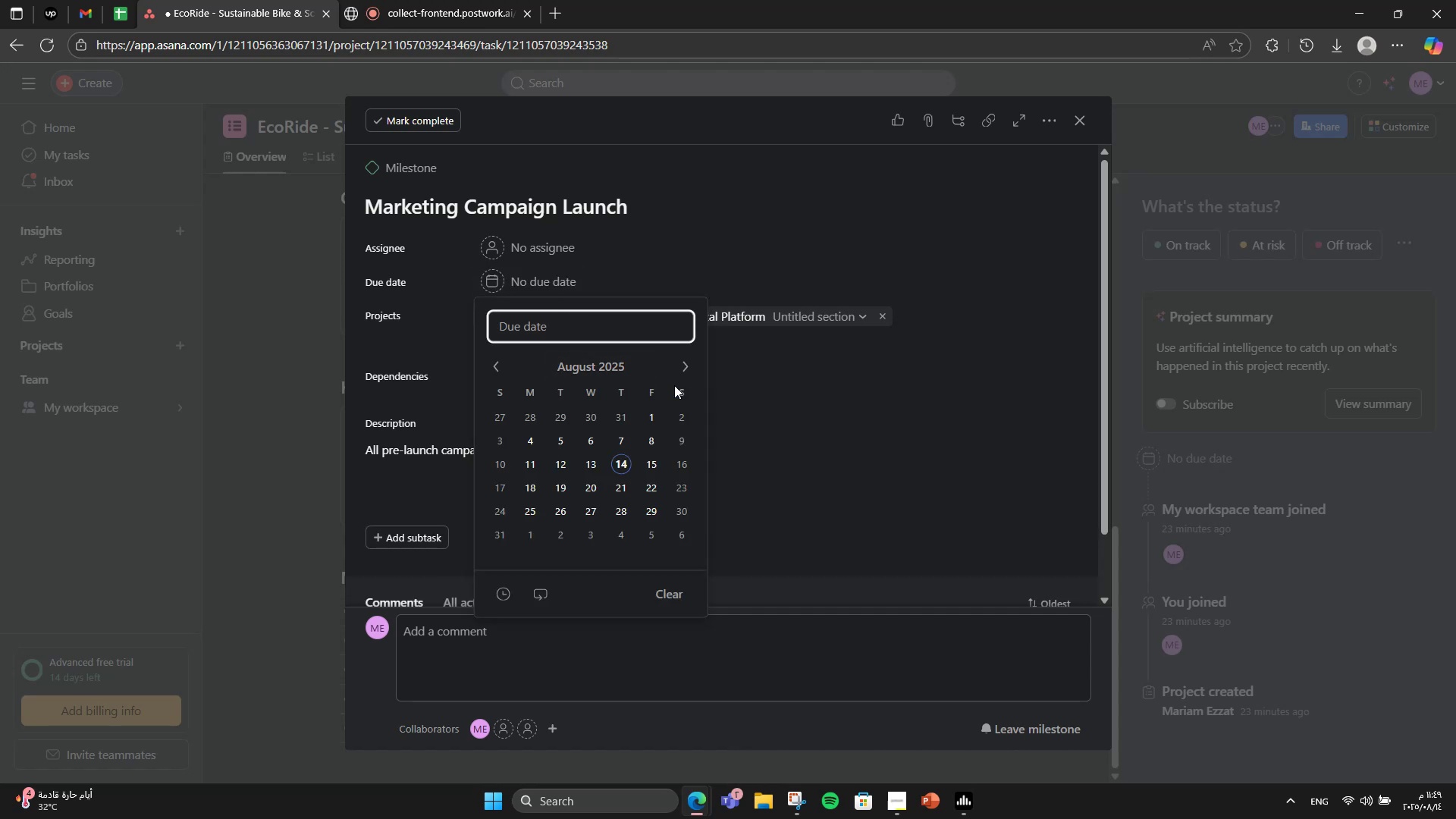 
double_click([675, 367])
 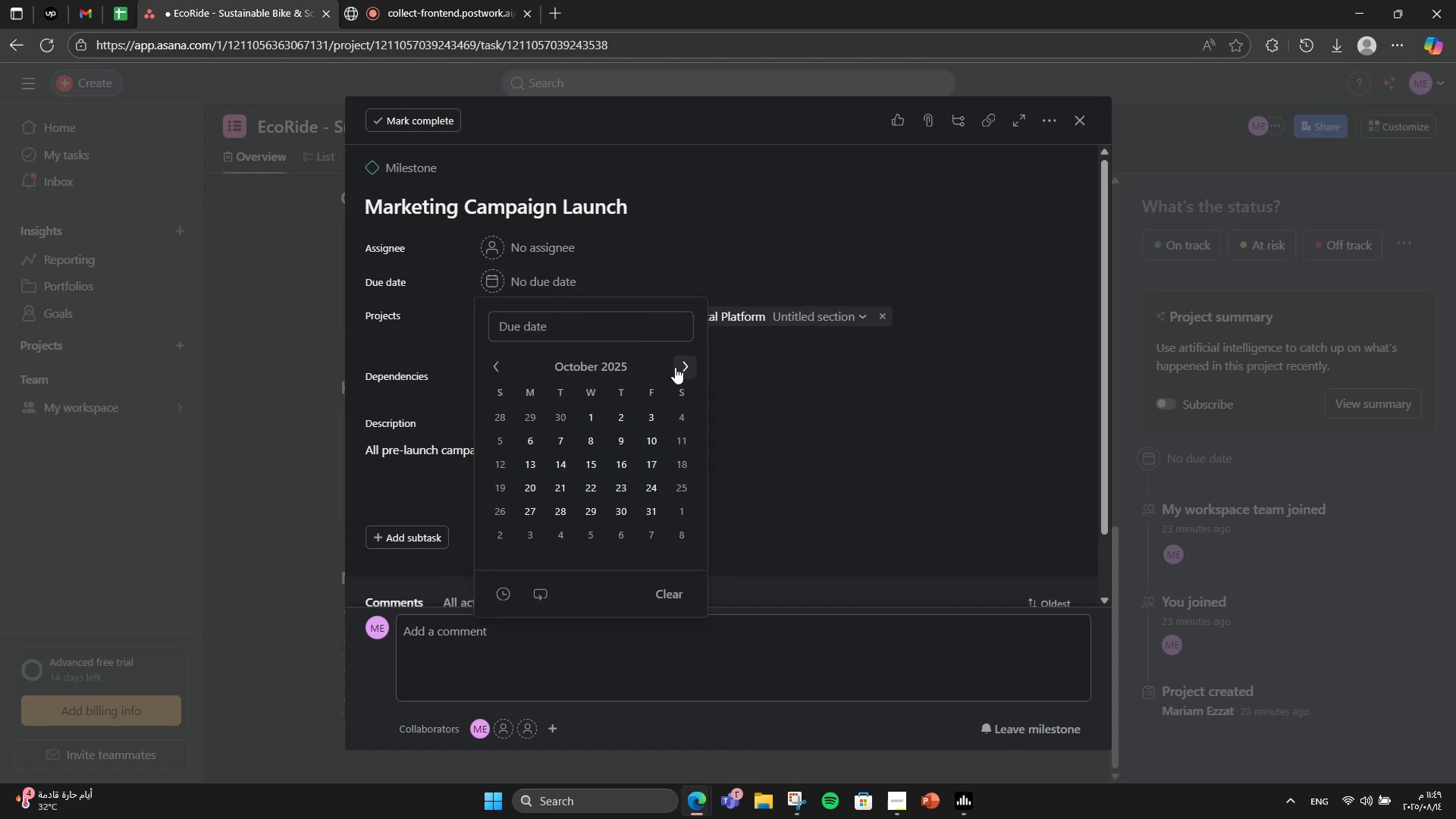 
left_click([675, 367])
 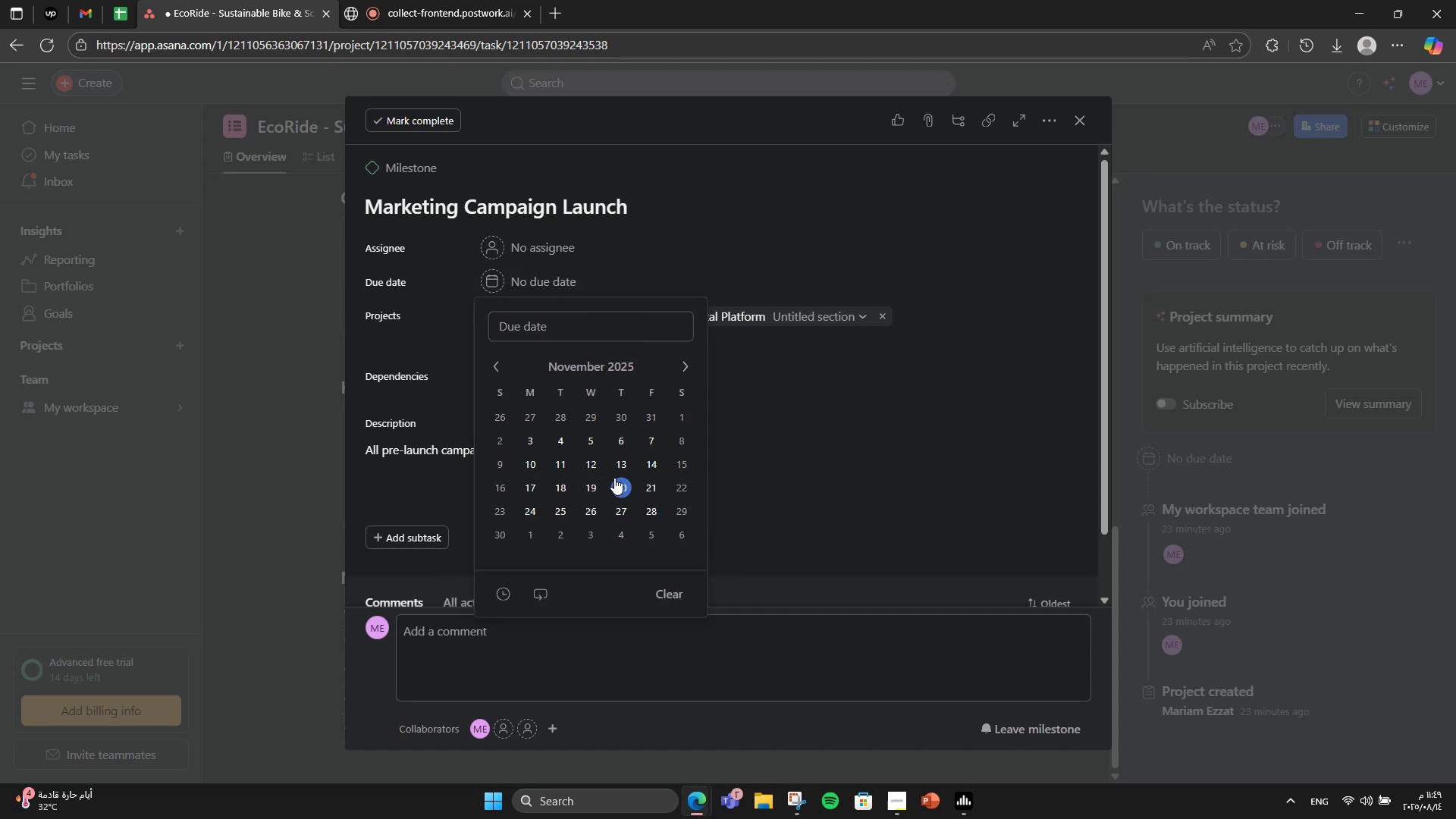 
left_click([686, 466])
 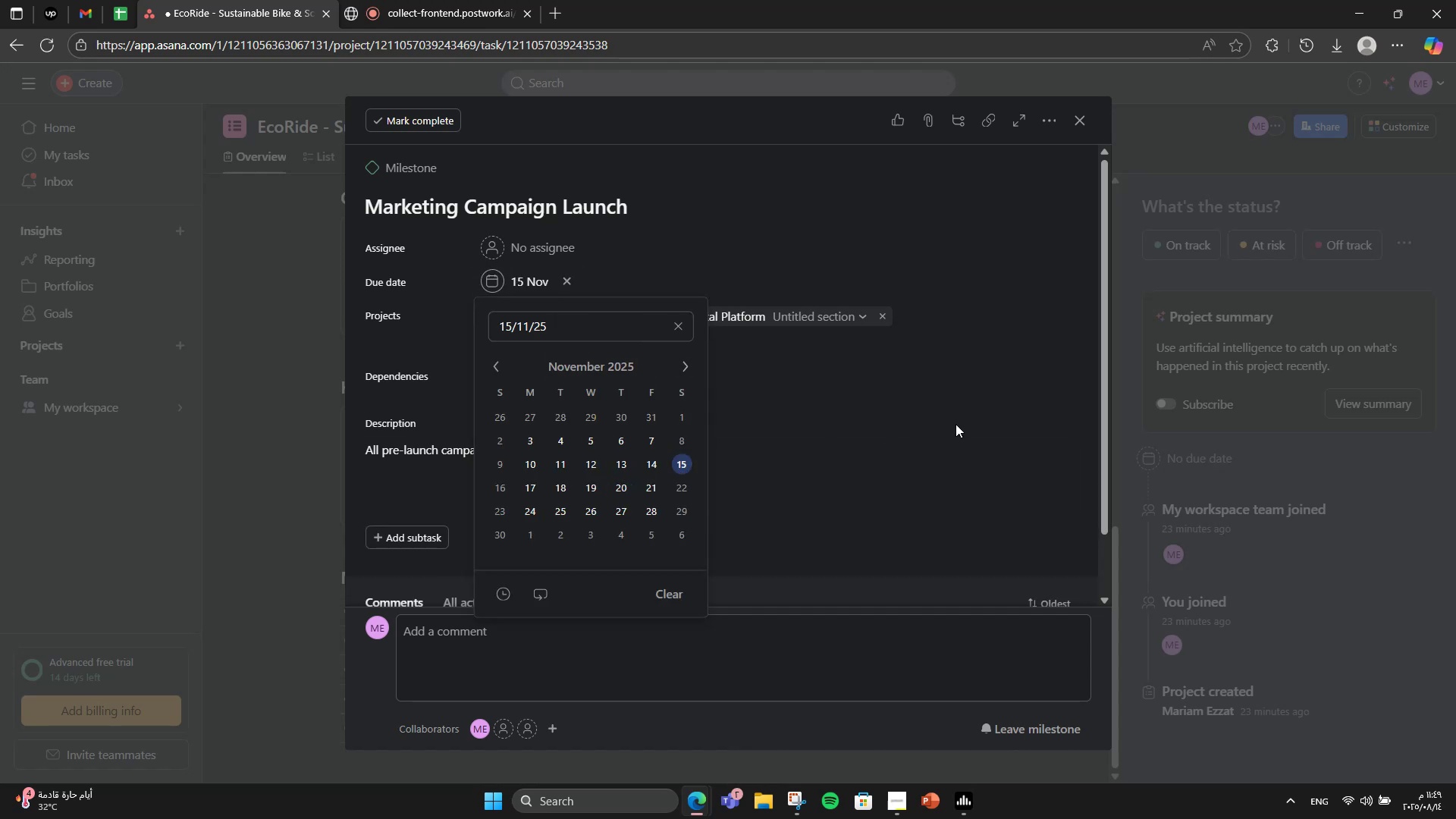 
left_click([956, 424])
 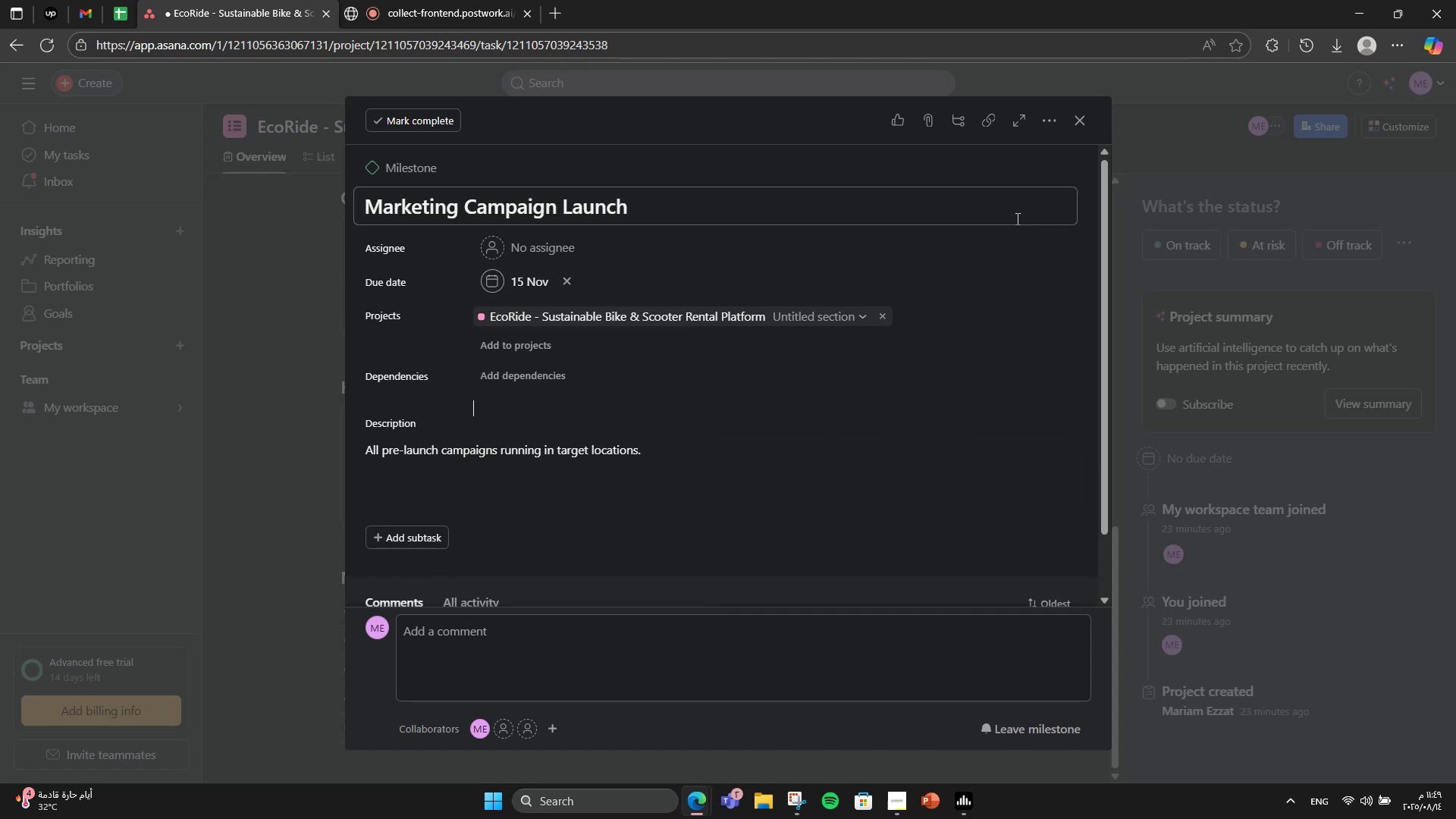 
left_click([1174, 103])
 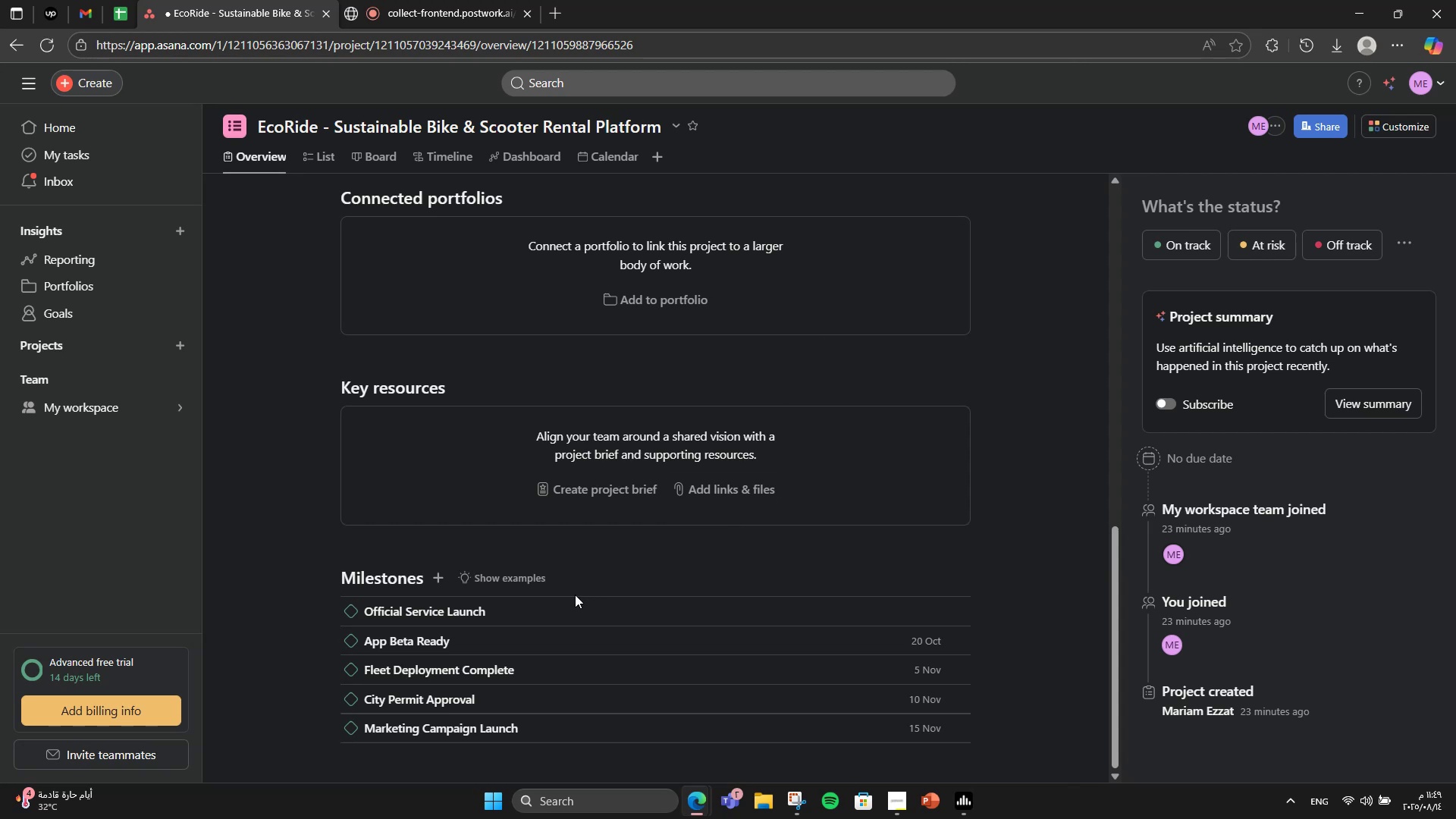 
left_click([557, 605])
 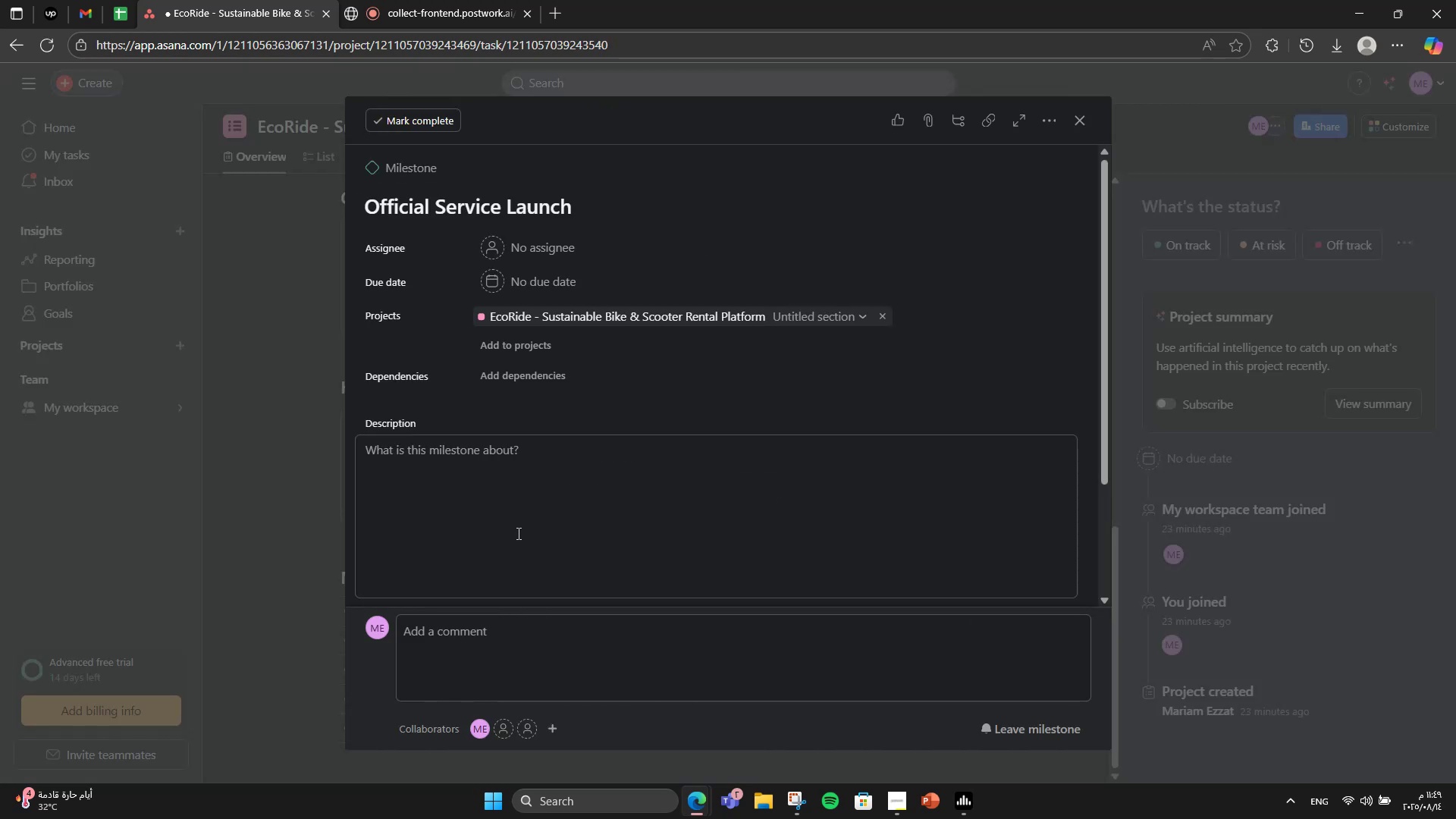 
left_click([670, 532])
 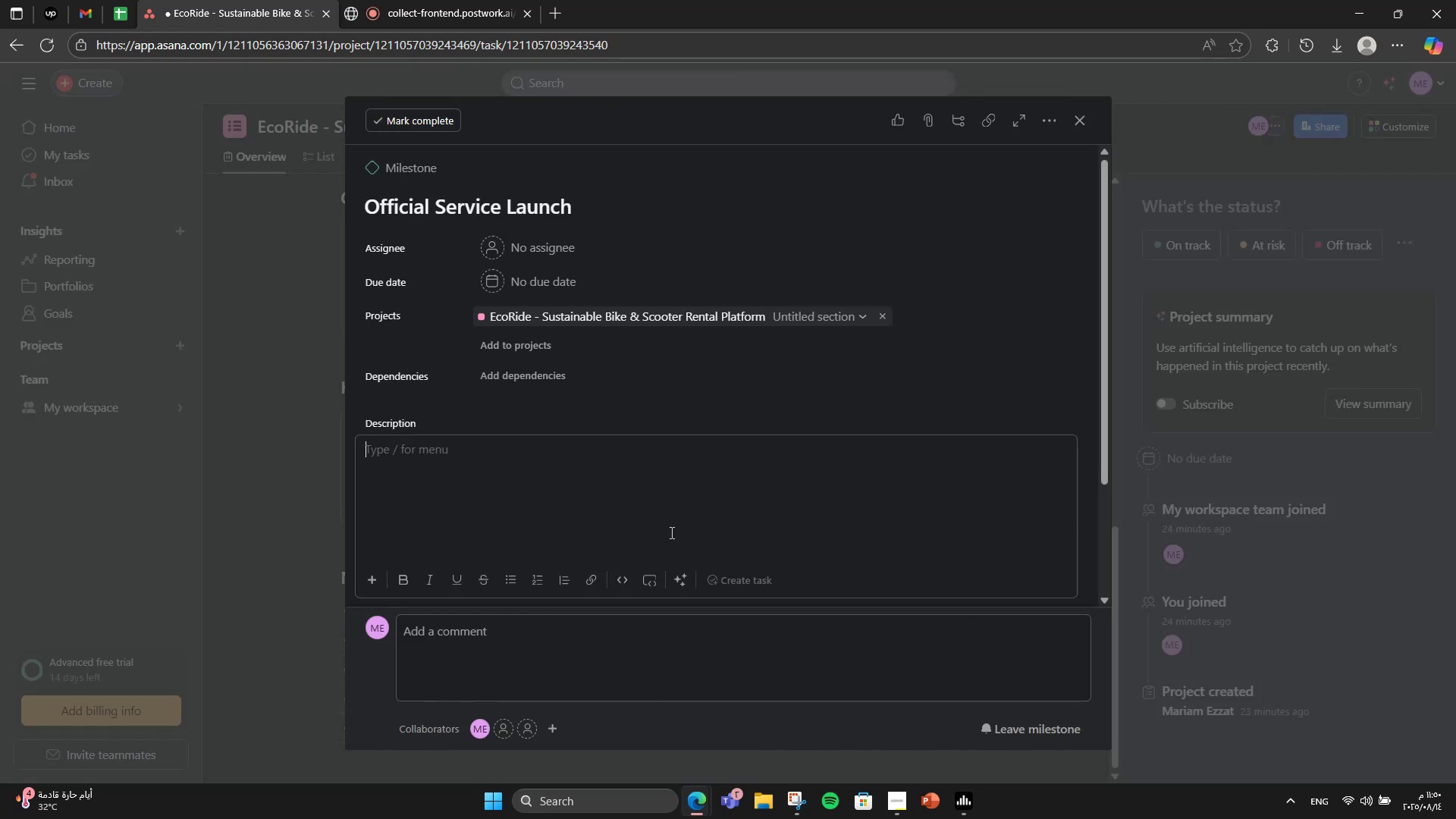 
type(EcoRide live and avaliable )
 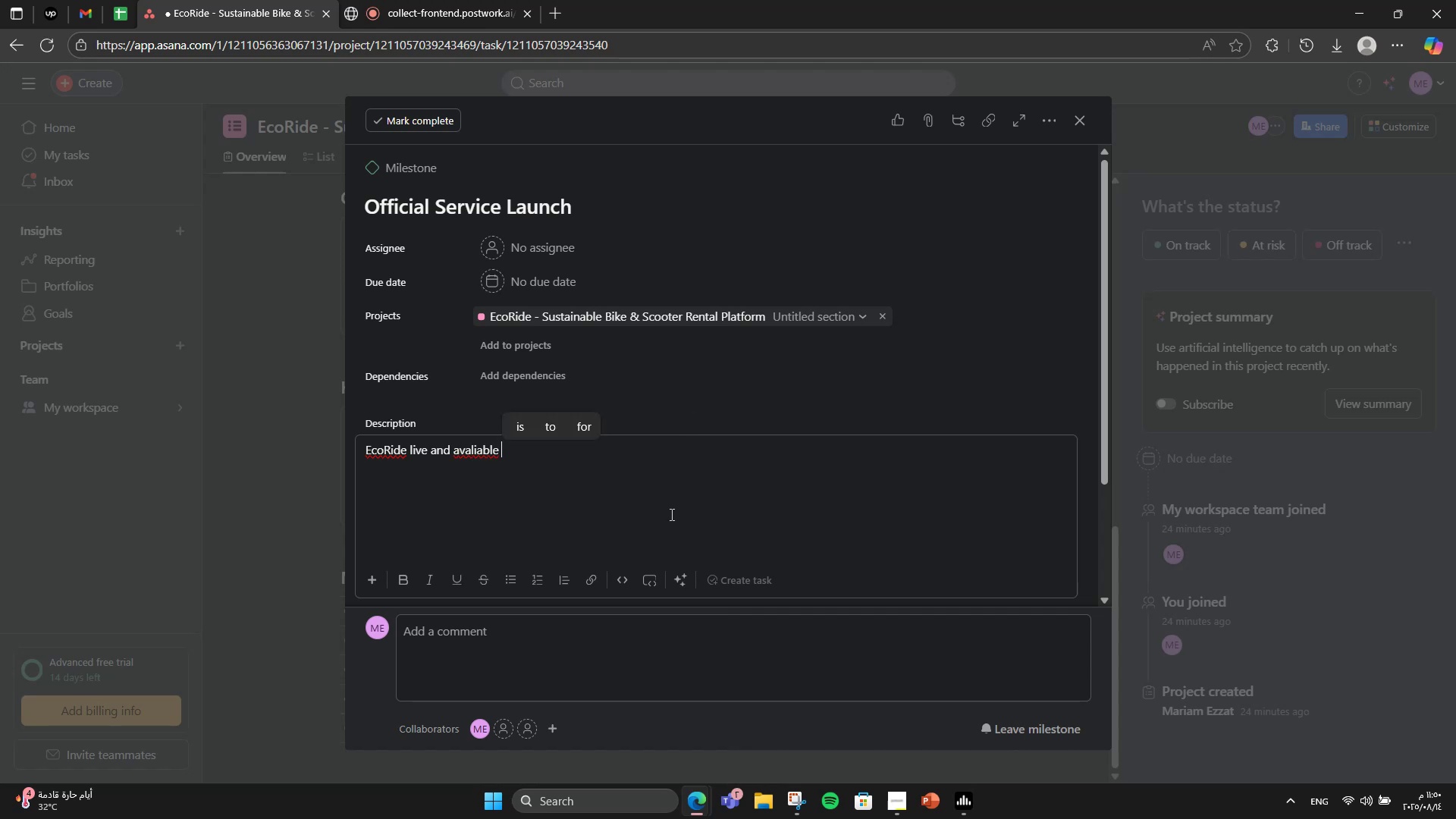 
key(ArrowLeft)
 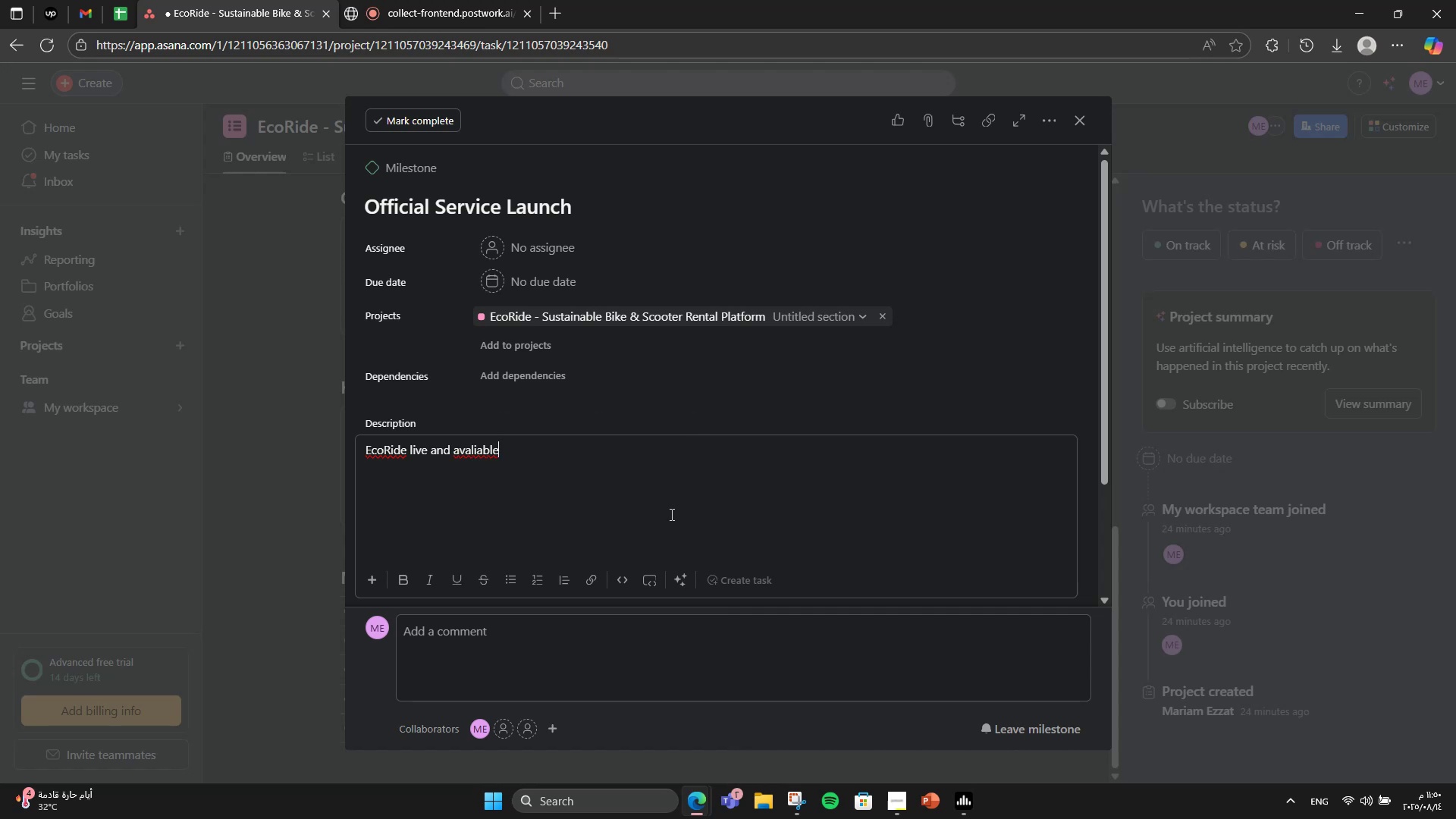 
key(ArrowLeft)
 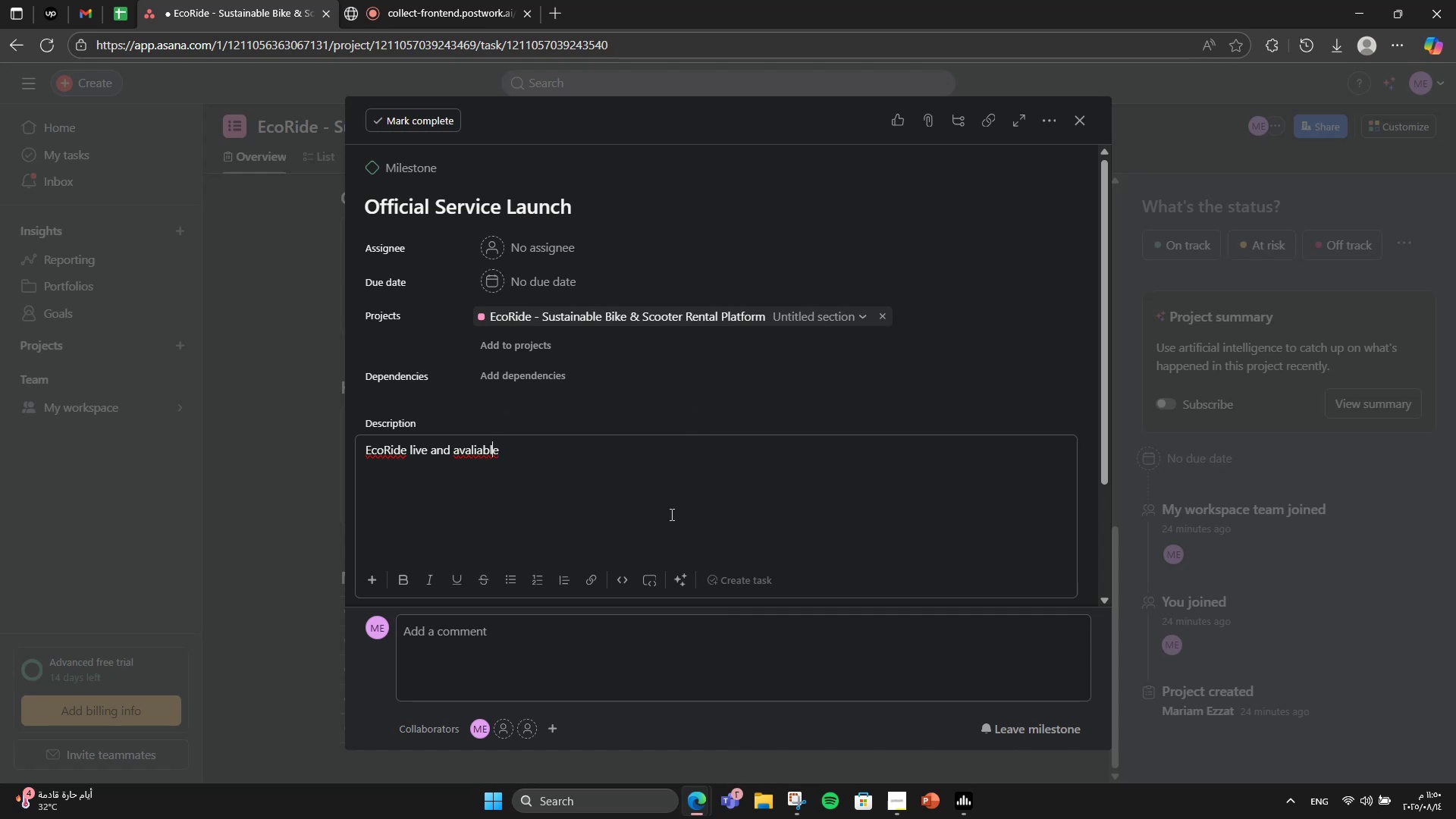 
key(ArrowLeft)
 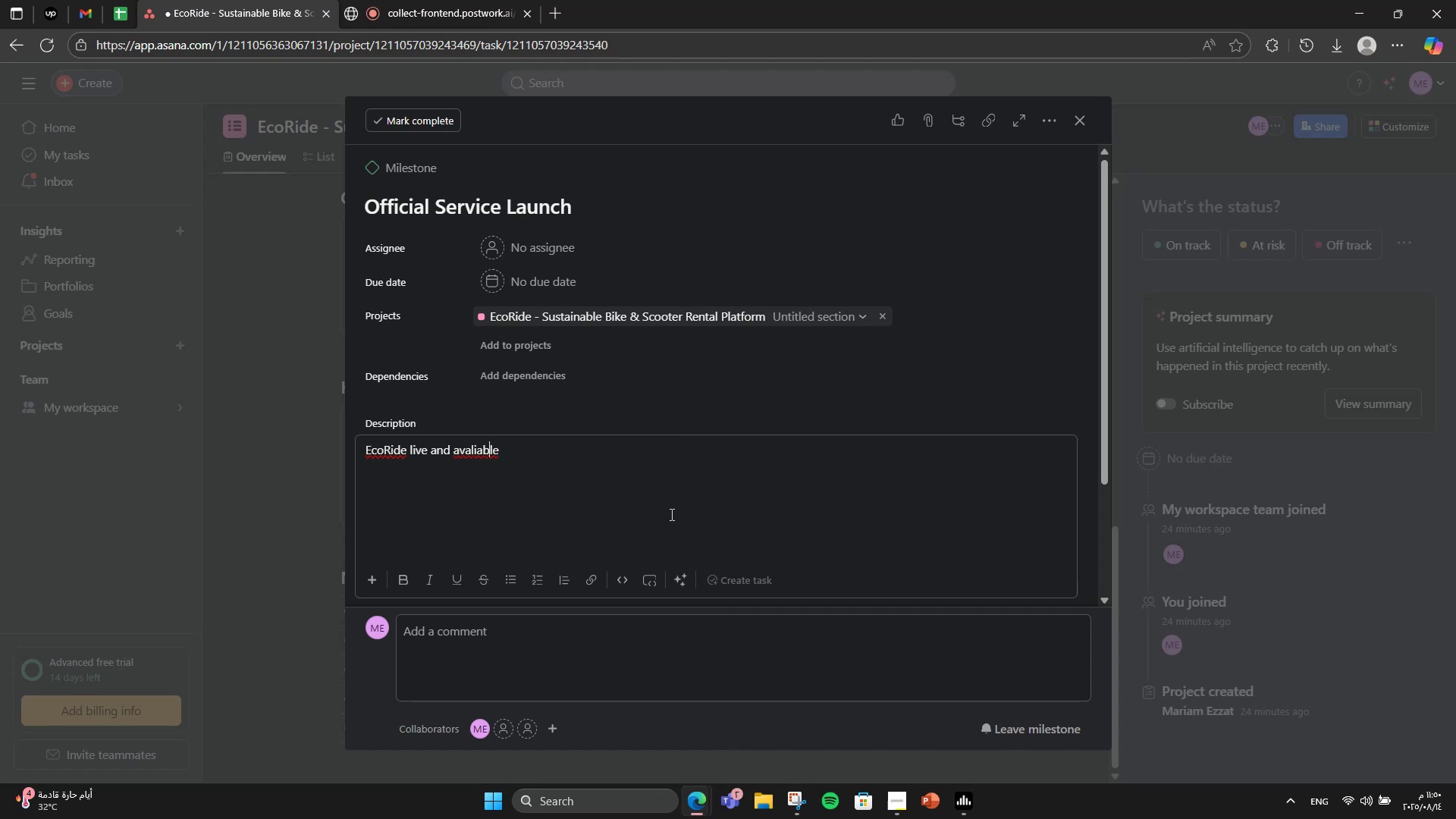 
key(ArrowLeft)
 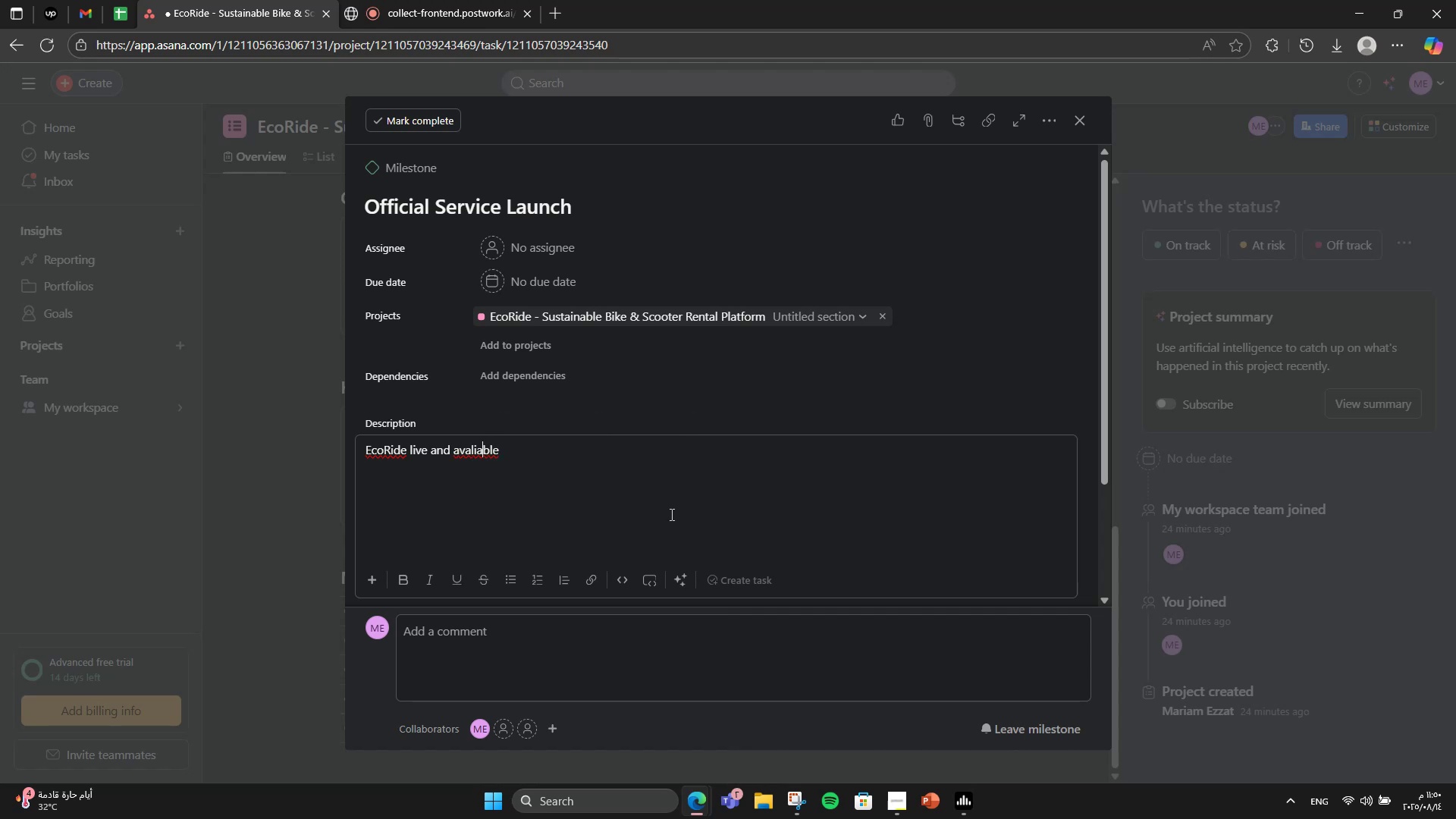 
key(ArrowLeft)
 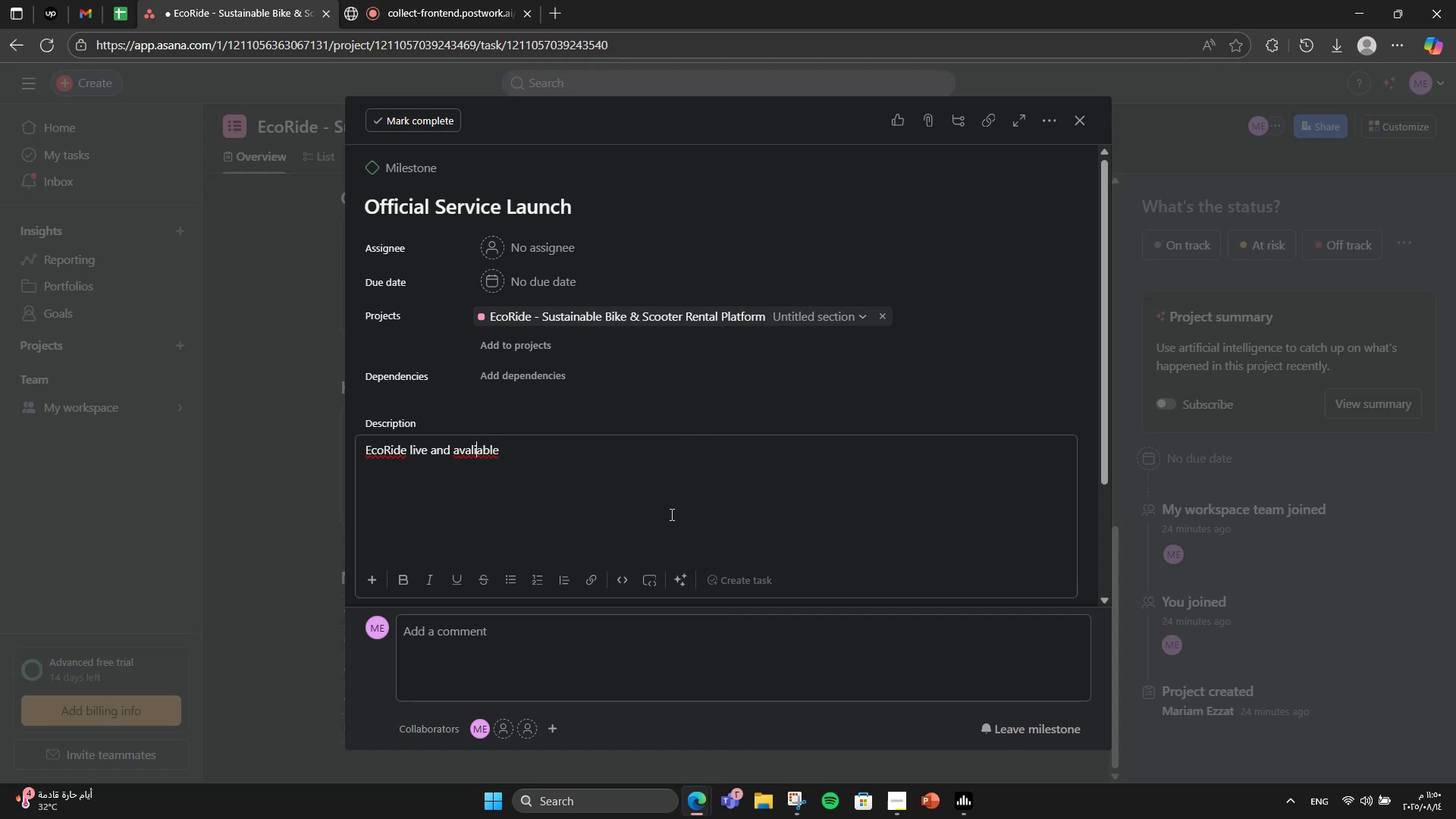 
key(Backspace)
 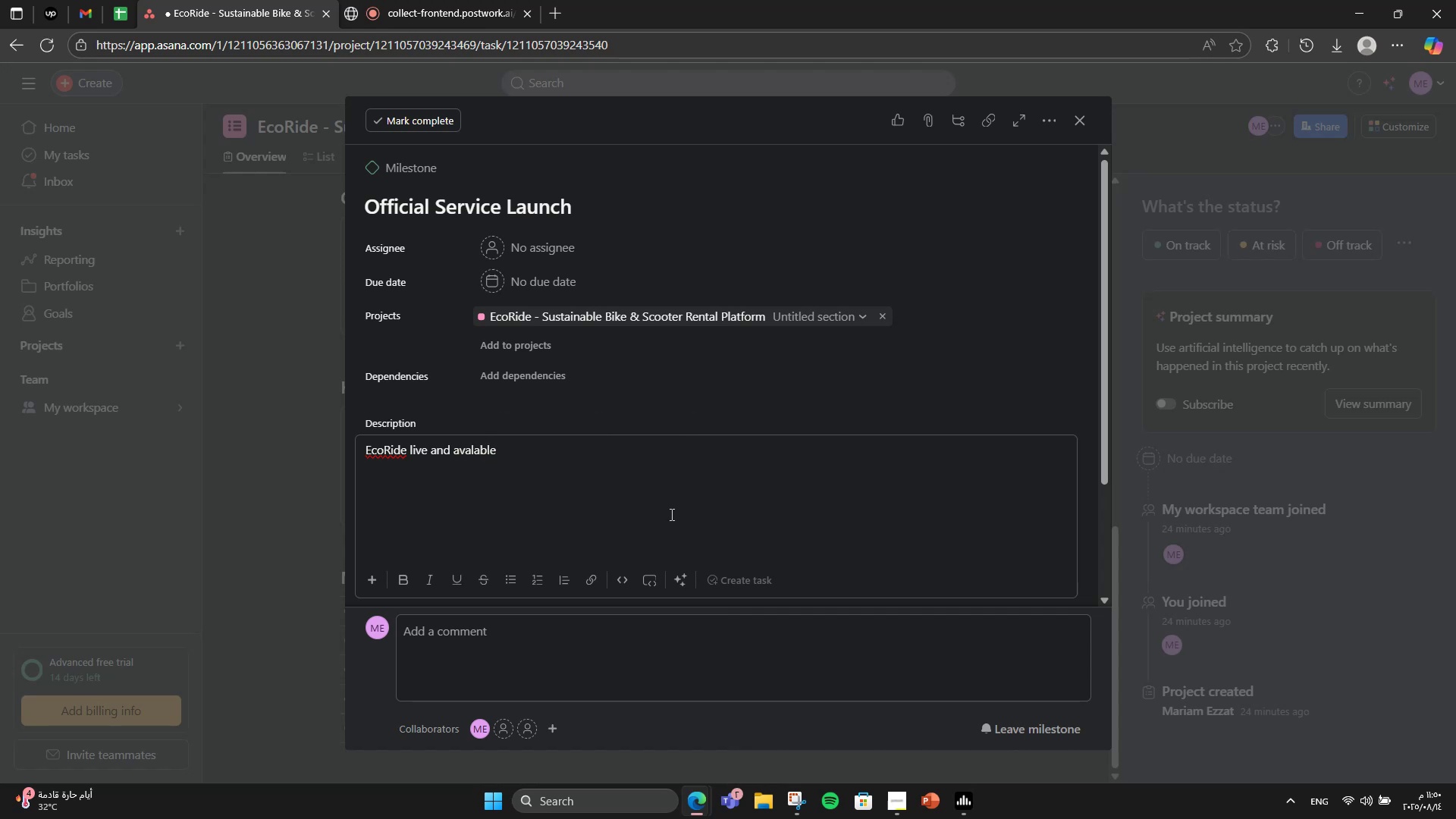 
key(ArrowLeft)
 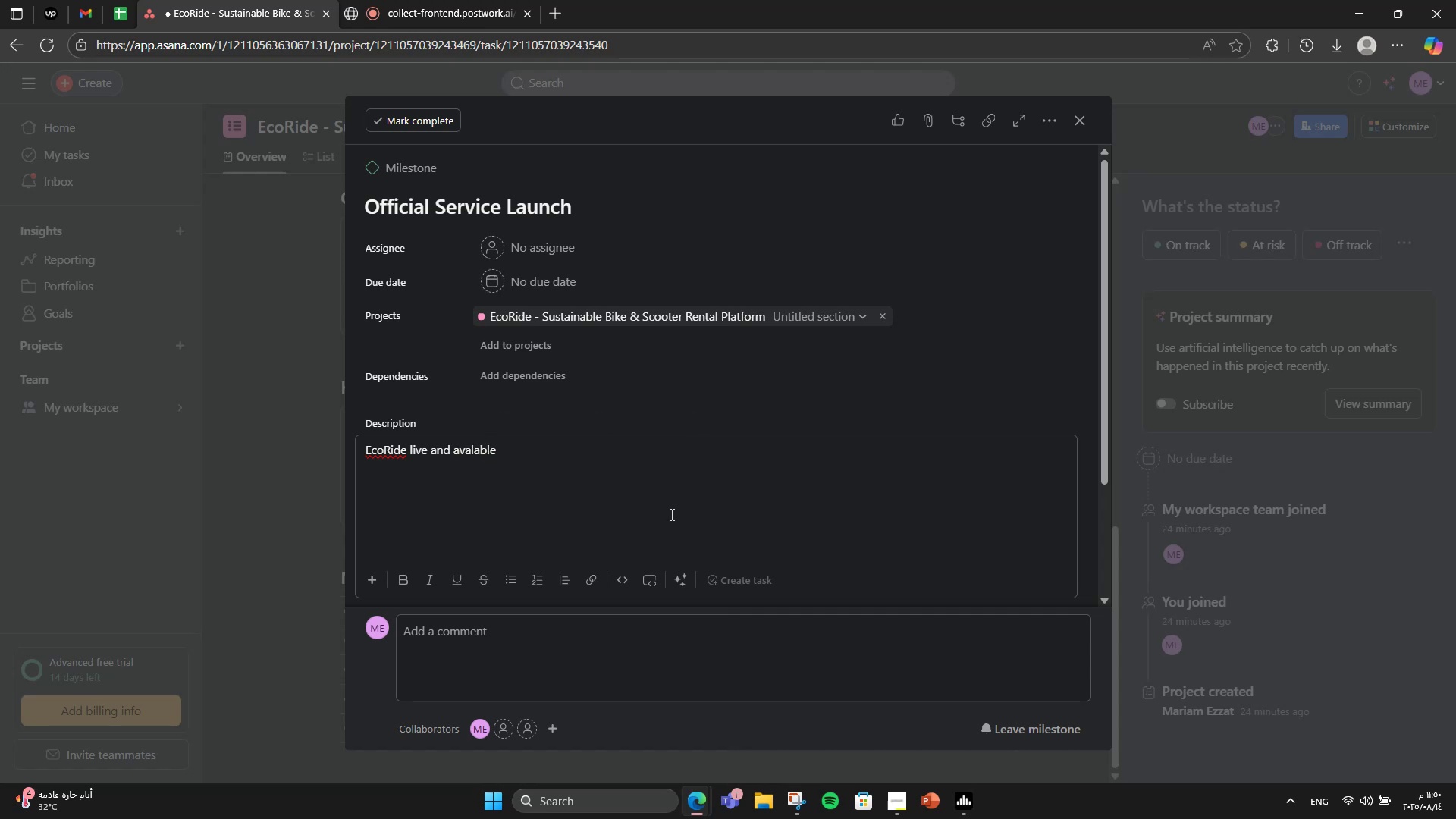 
key(I)
 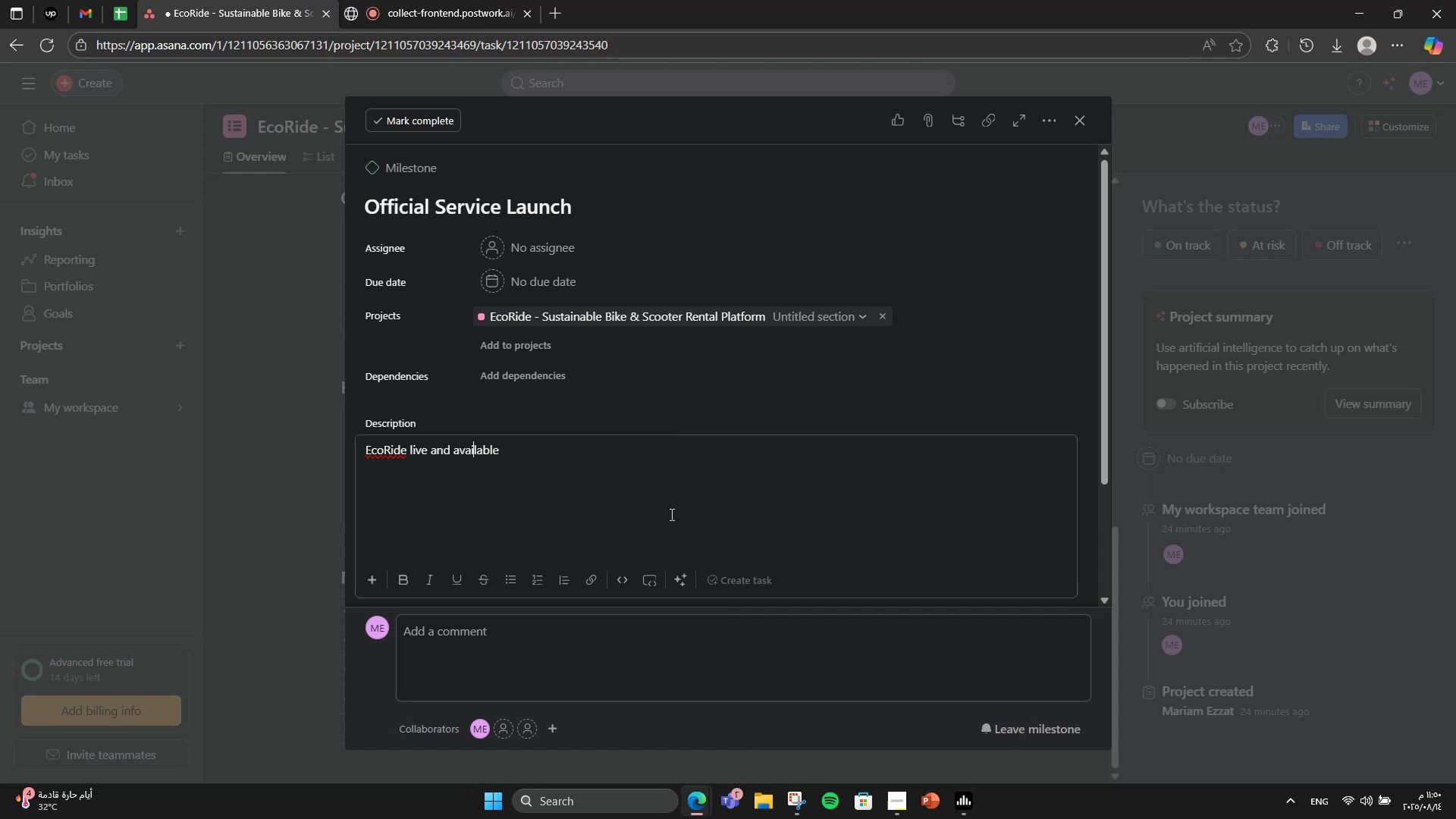 
hold_key(key=ArrowRight, duration=0.75)
 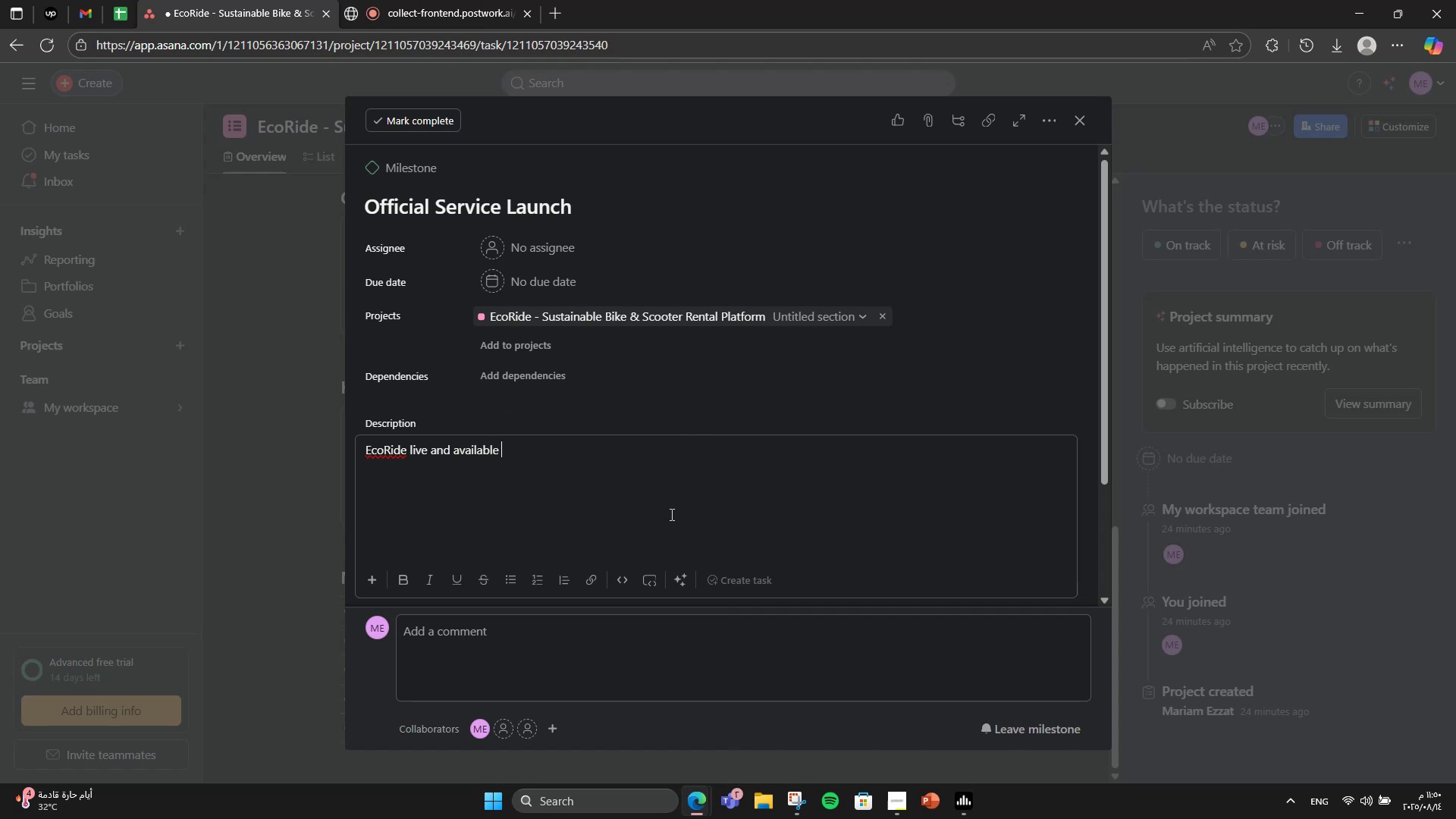 
type(to the public.)
 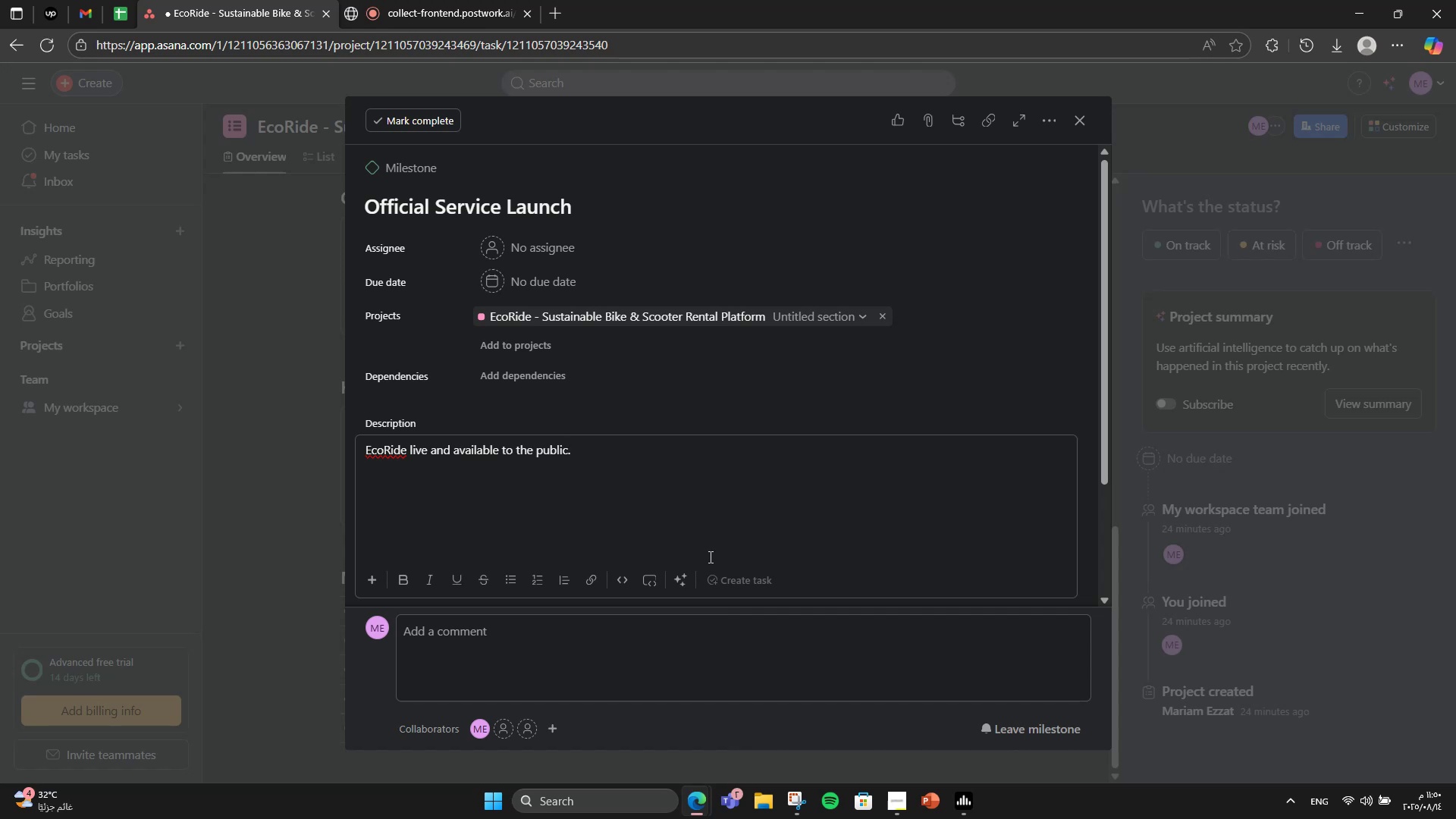 
wait(6.93)
 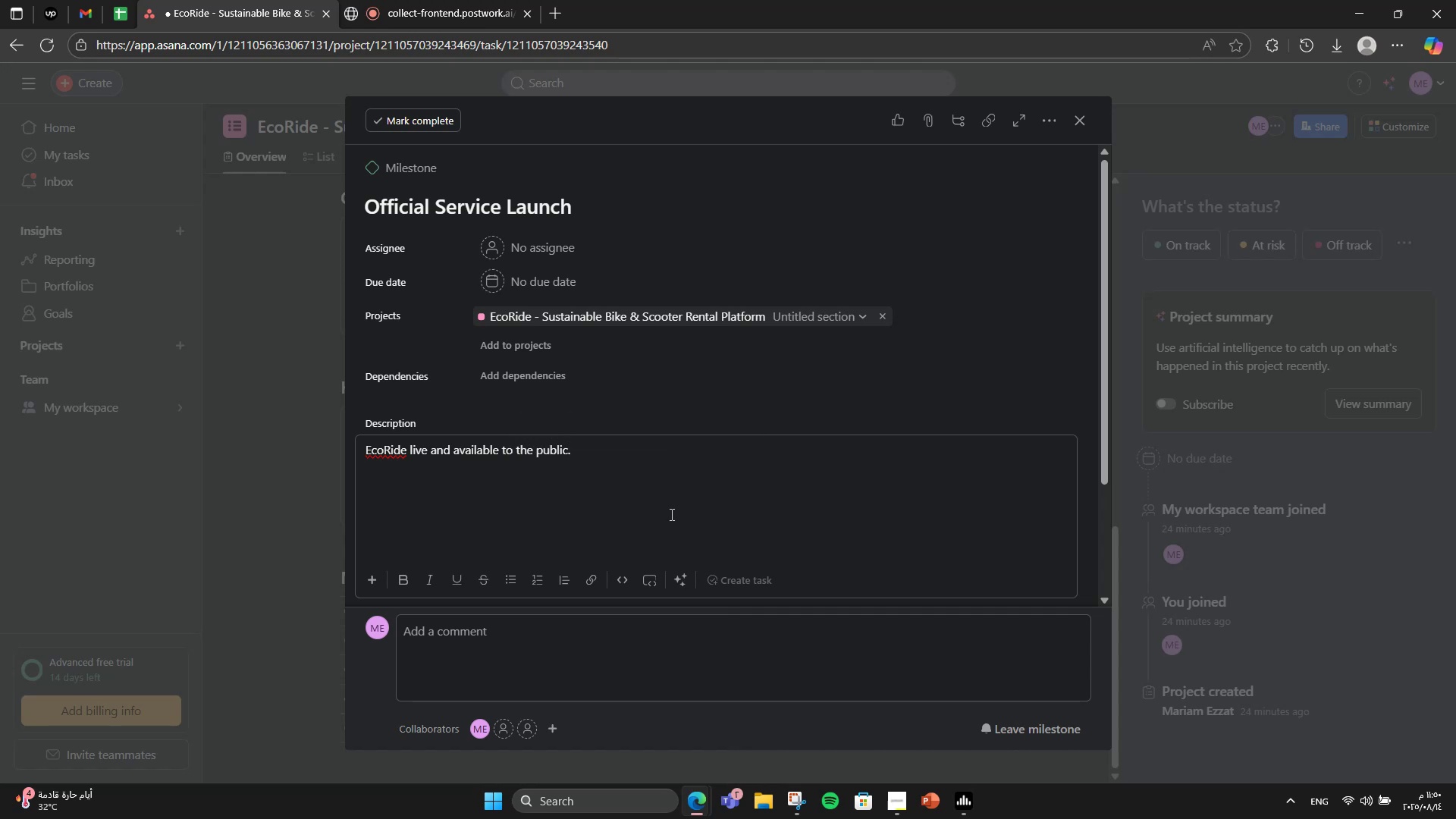 
left_click([552, 281])
 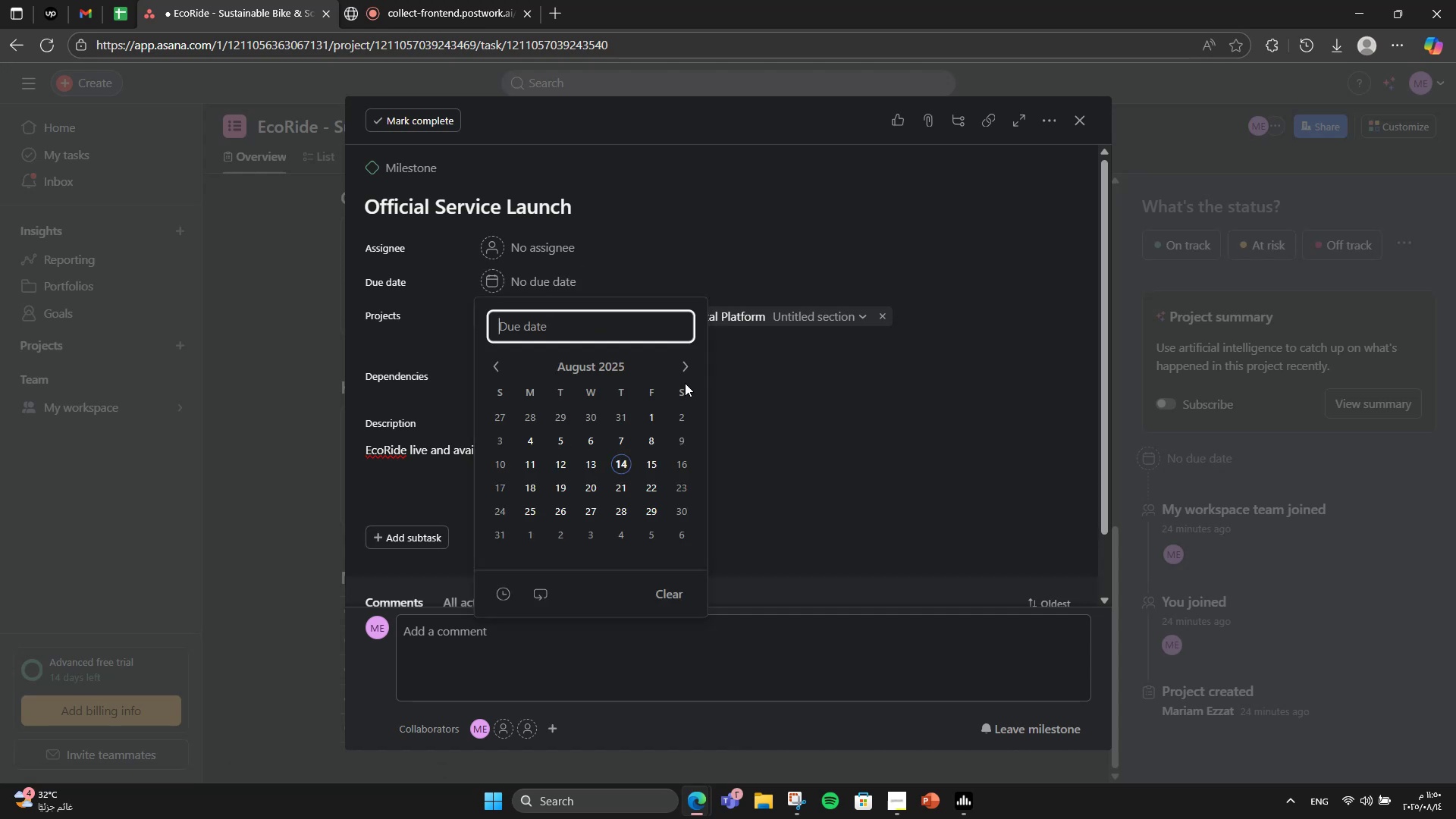 
double_click([679, 377])
 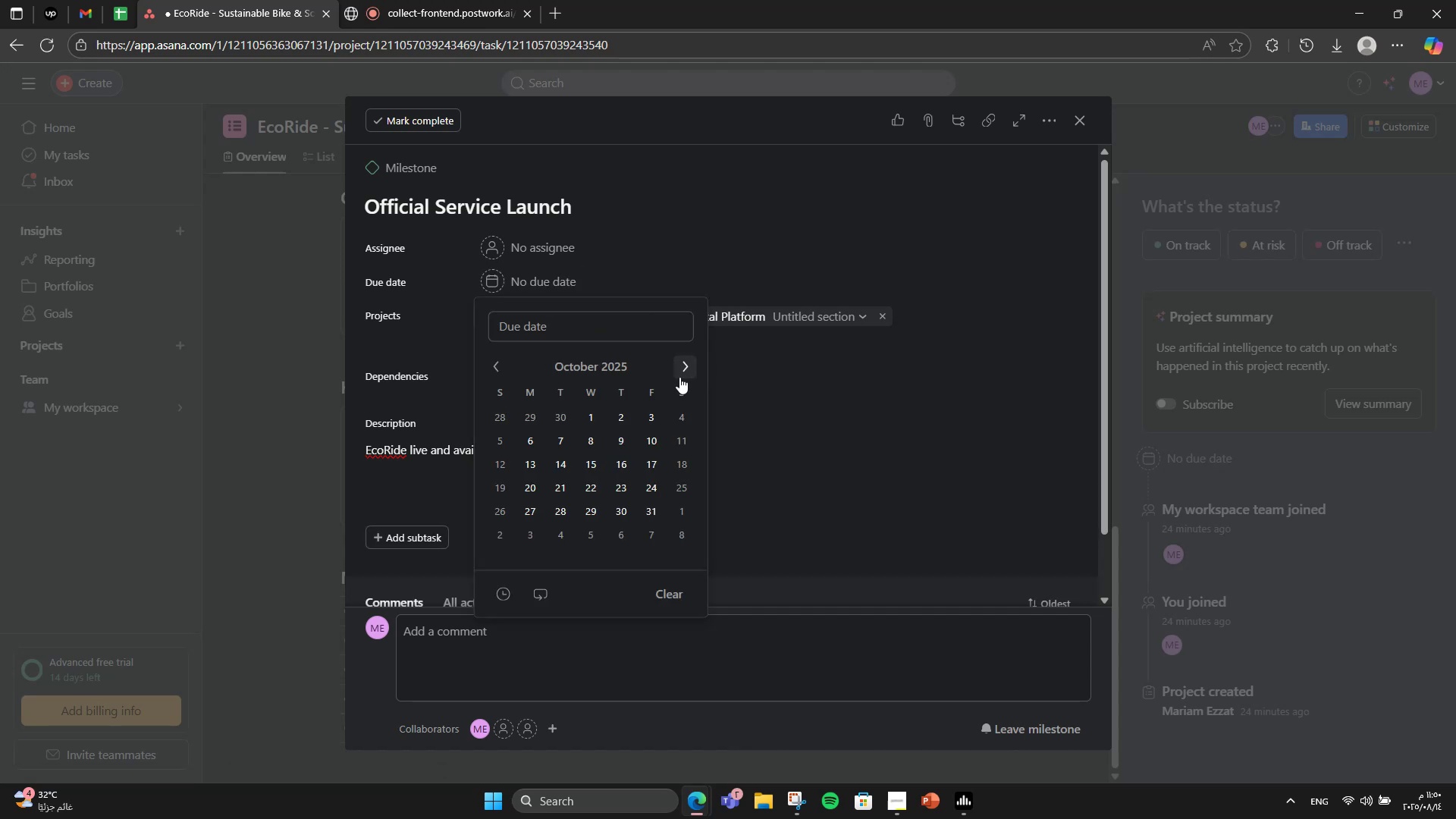 
triple_click([679, 377])
 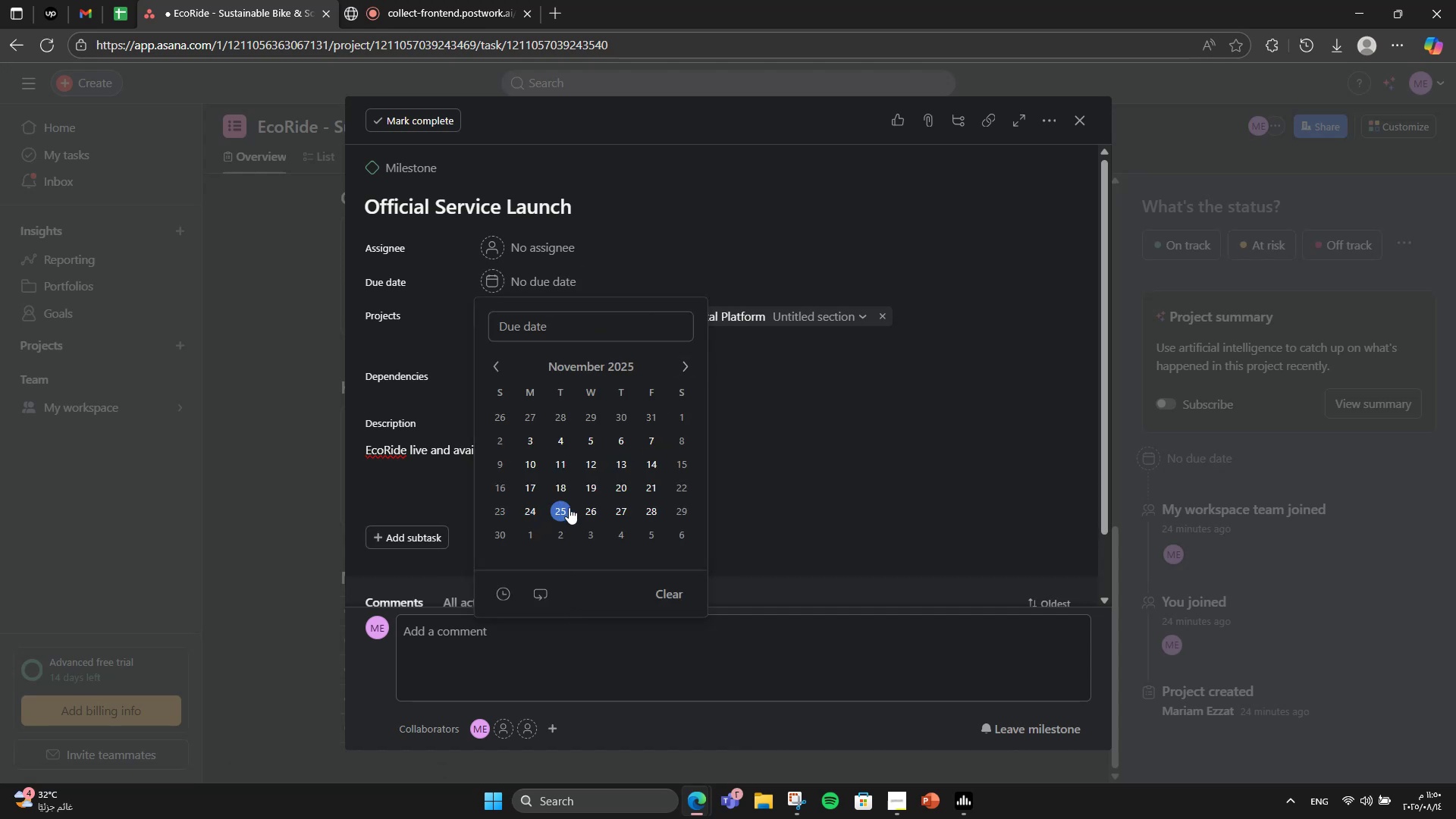 
left_click([569, 507])
 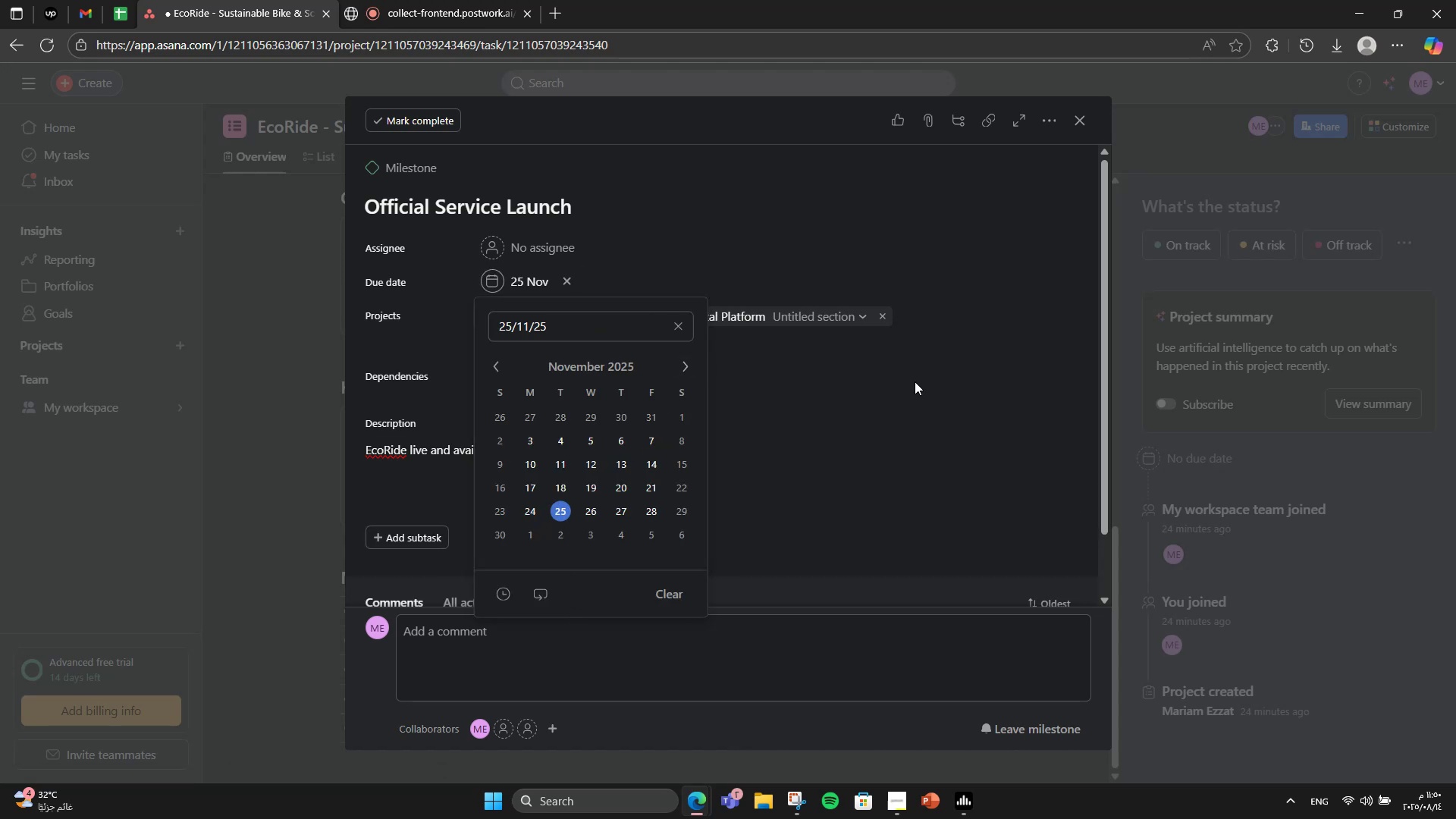 
left_click([943, 290])
 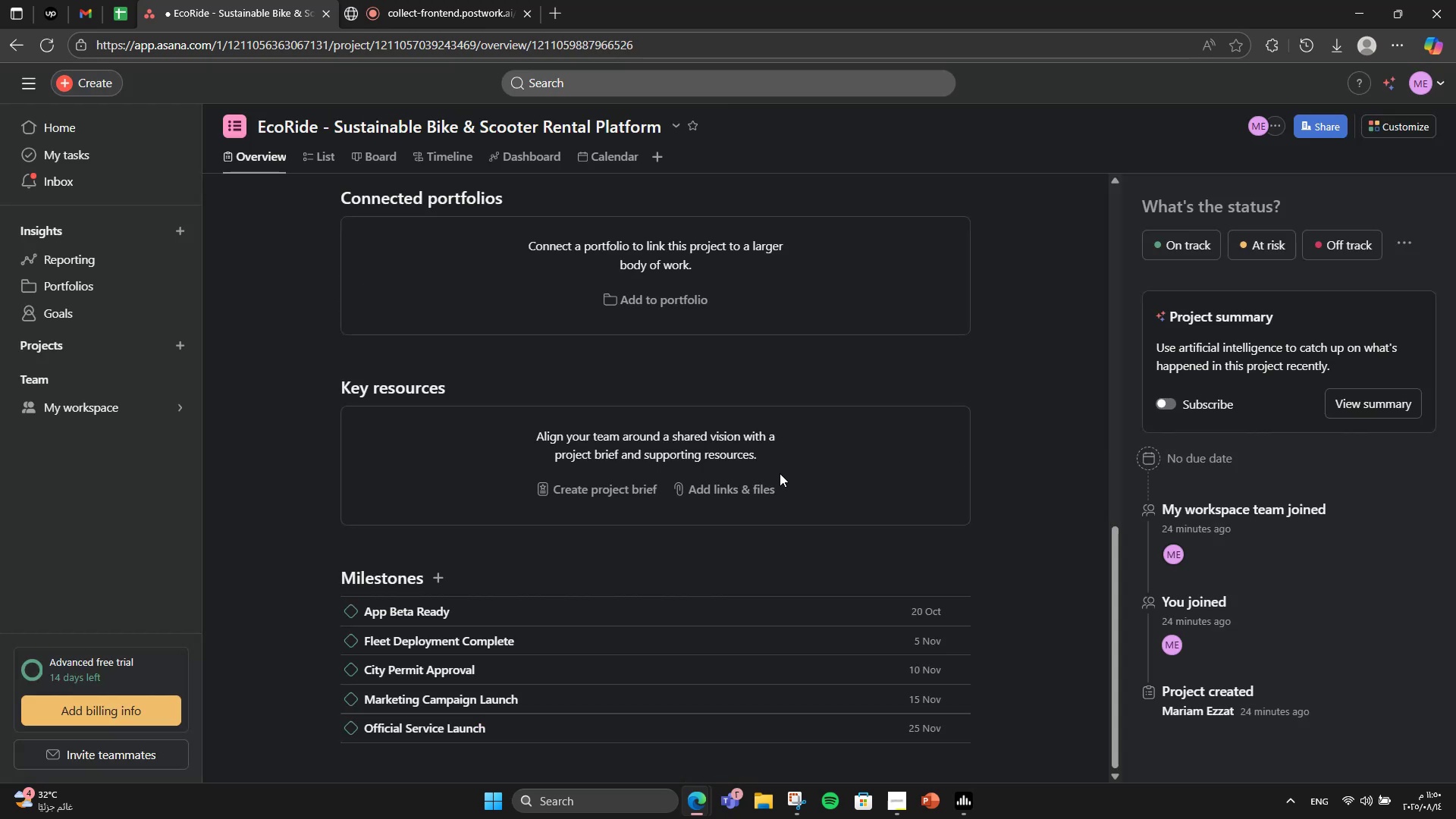 
scroll: coordinate [576, 525], scroll_direction: up, amount: 7.0
 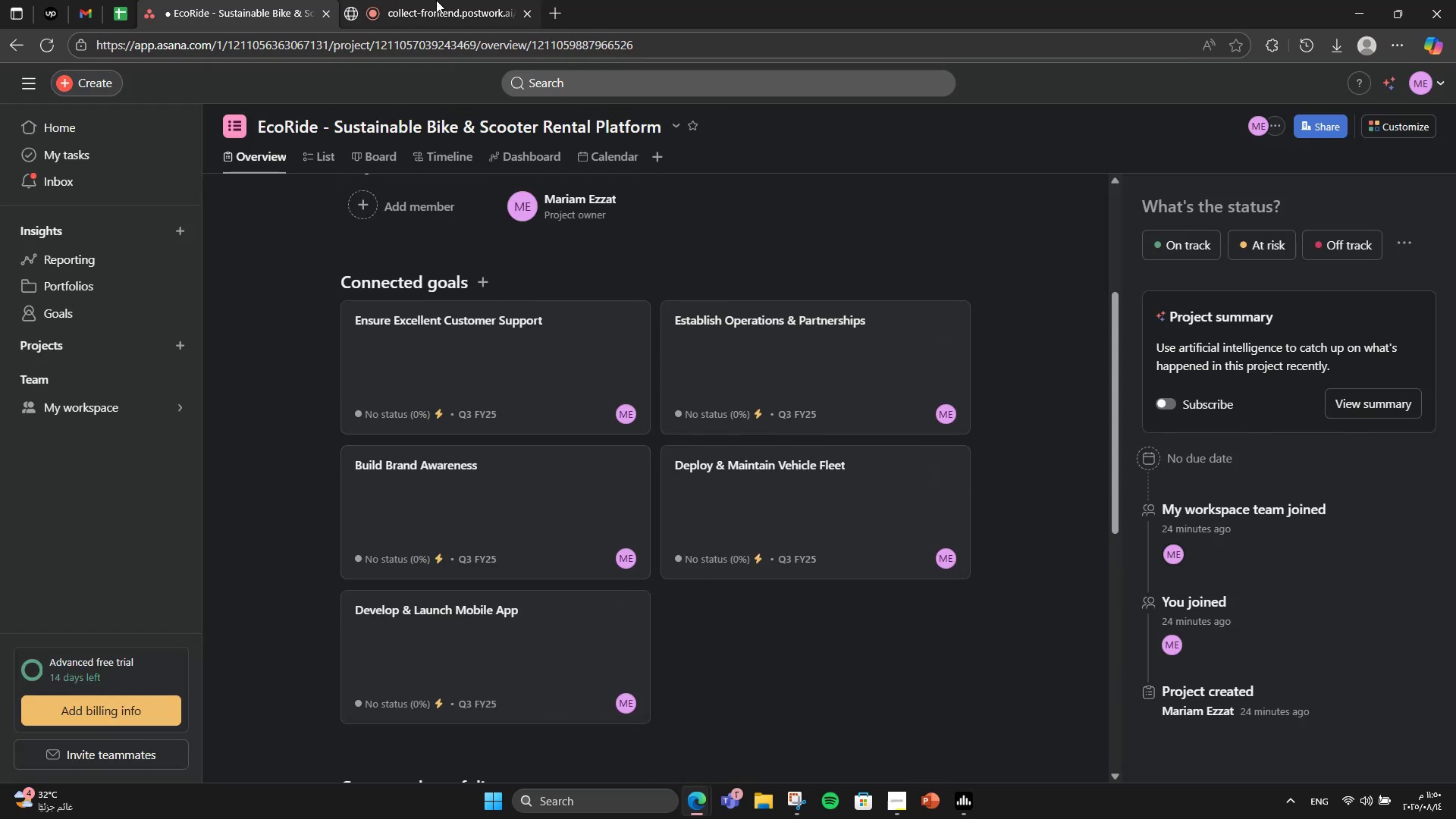 
left_click([433, 0])
 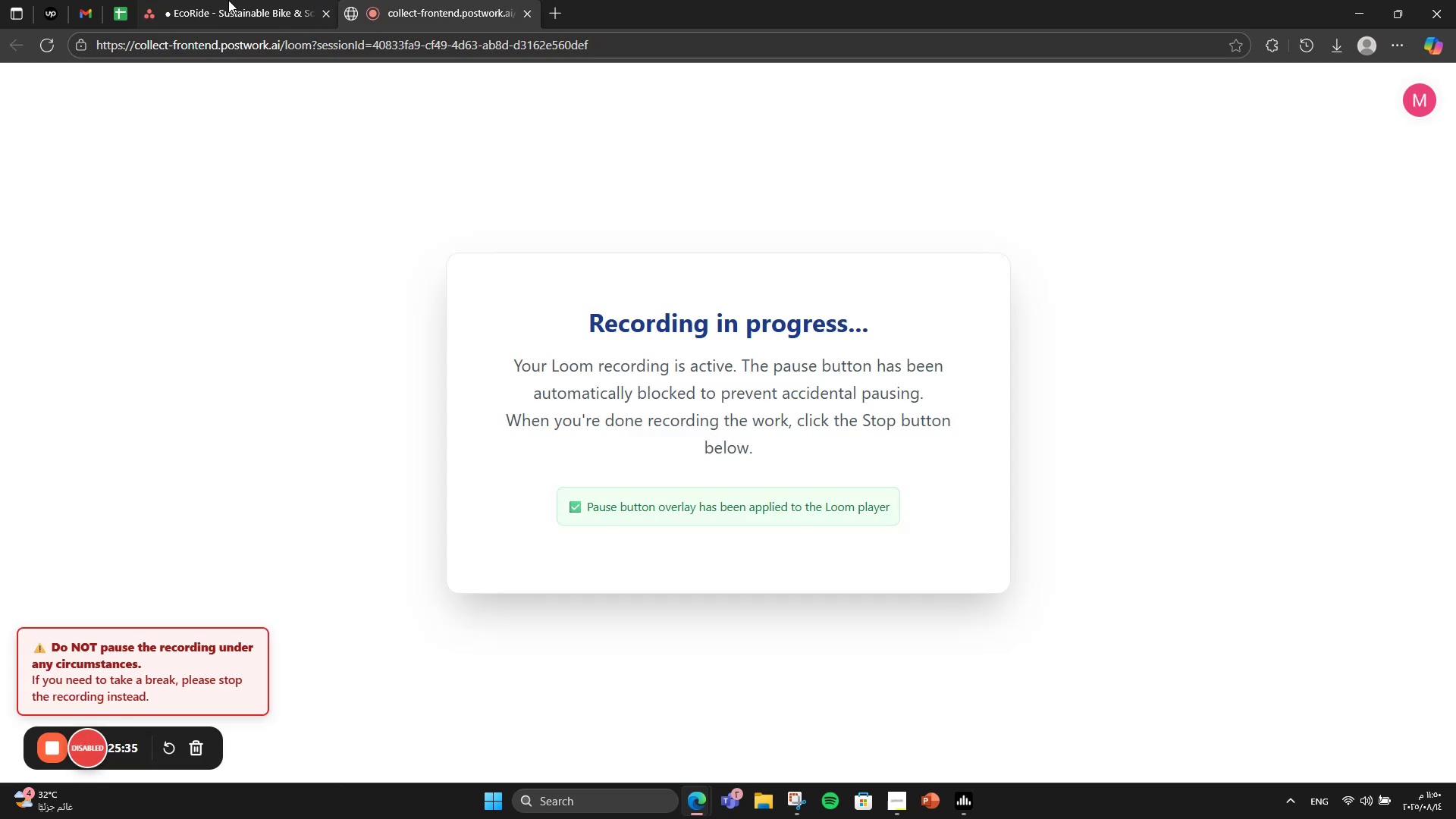 
left_click([228, 0])
 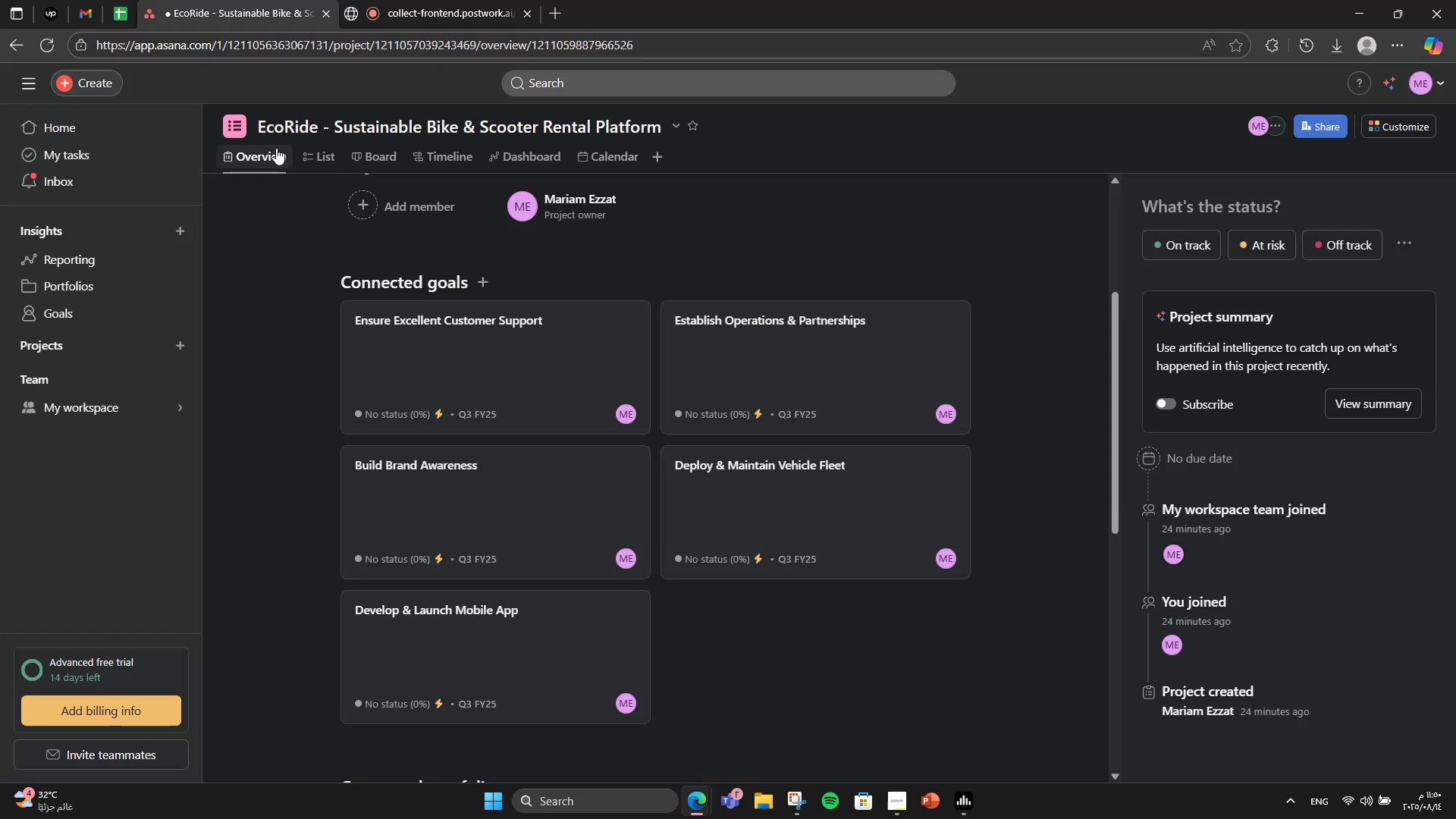 
left_click([321, 152])
 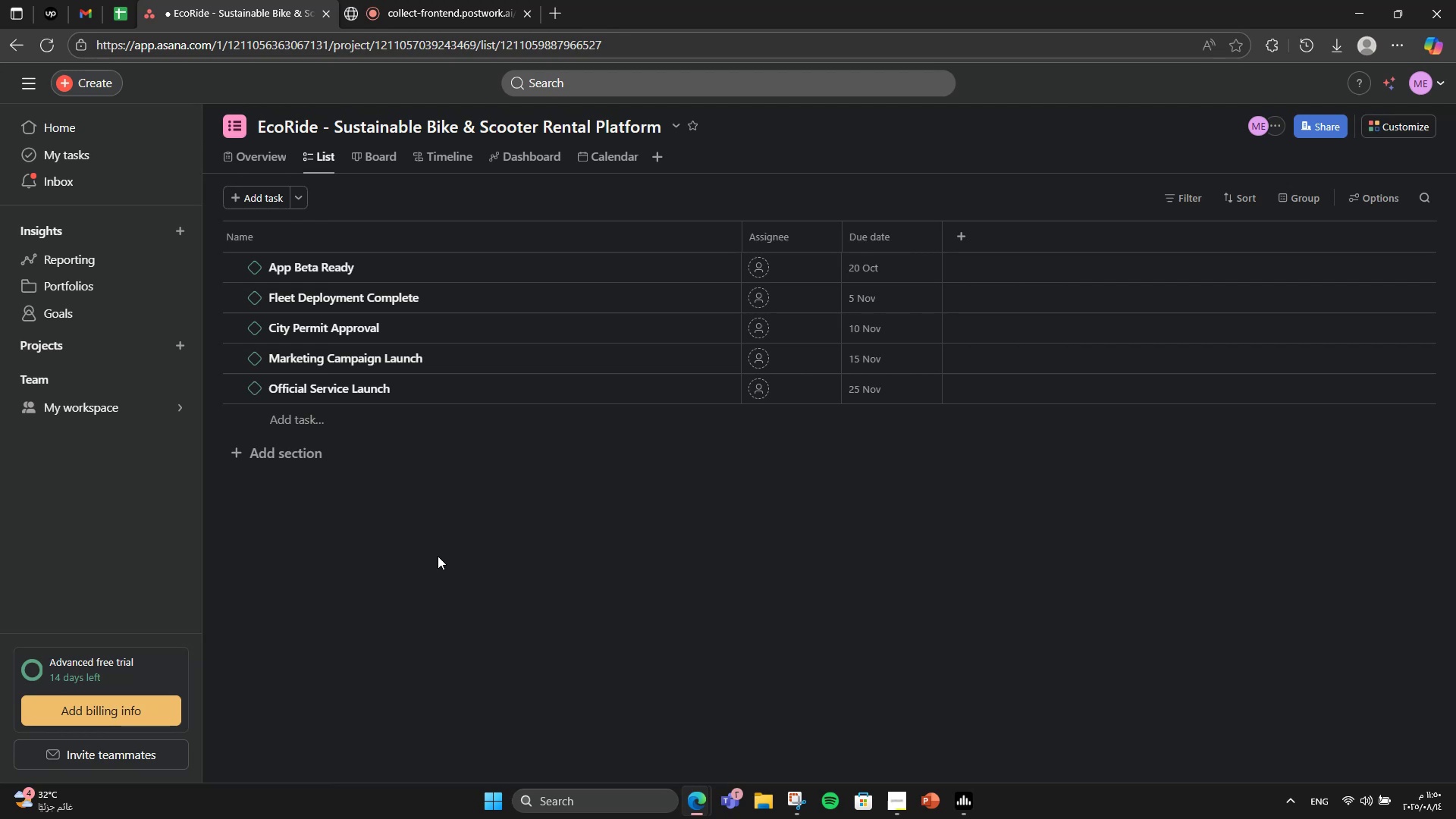 
wait(7.65)
 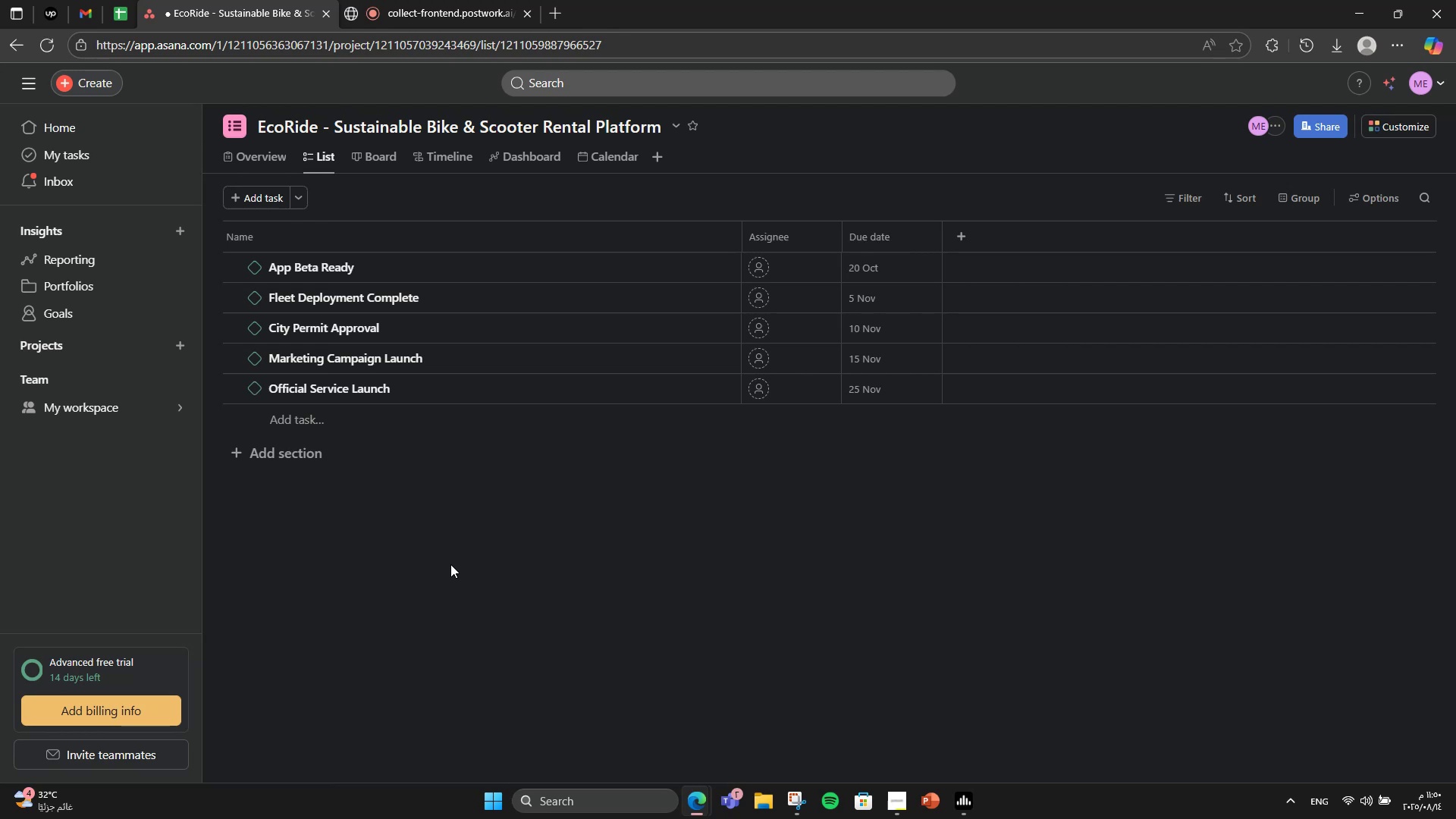 
left_click_drag(start_coordinate=[331, 457], to_coordinate=[314, 459])
 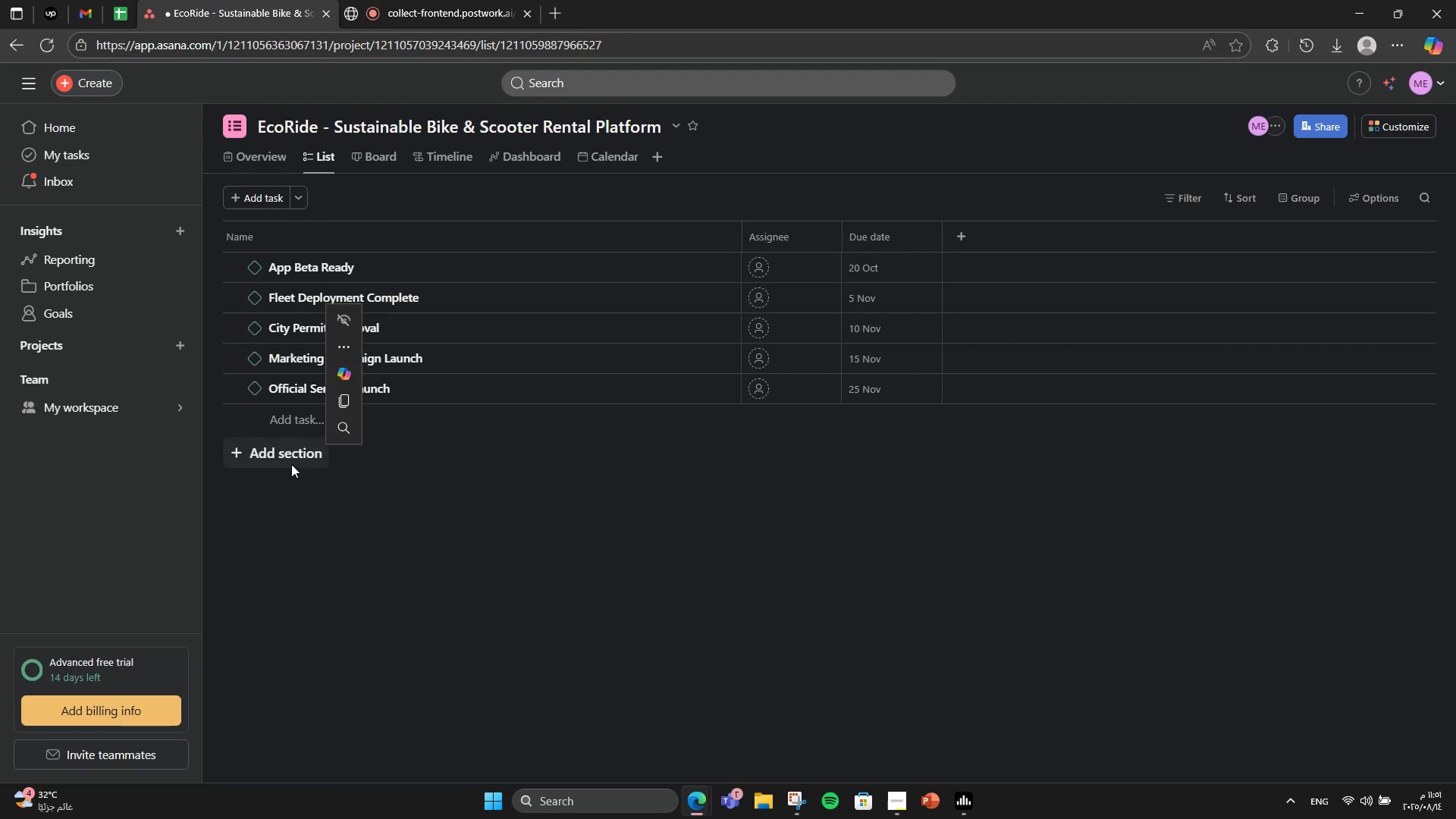 
double_click([291, 464])
 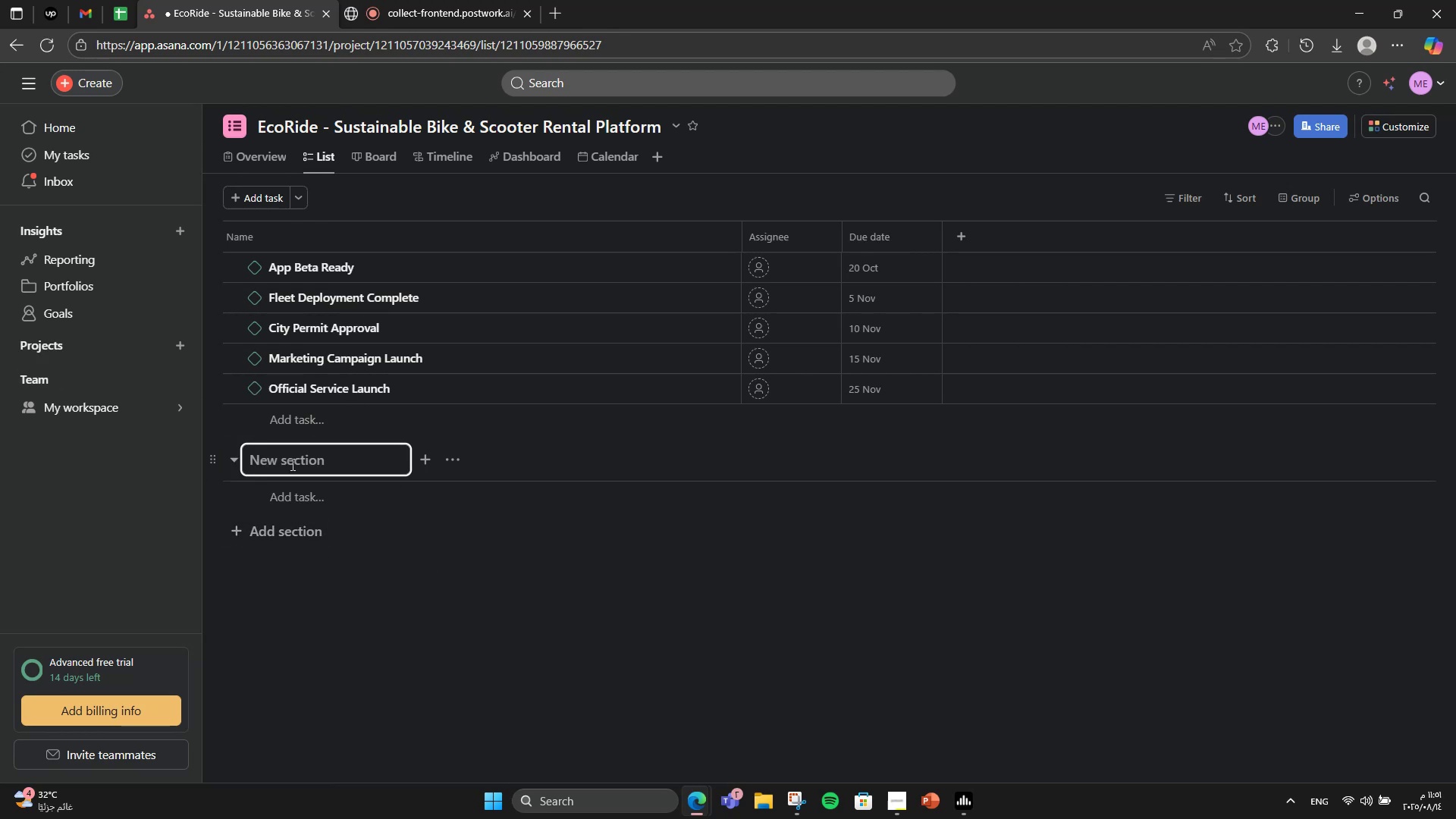 
type(App S)
key(Backspace)
type(Development)
 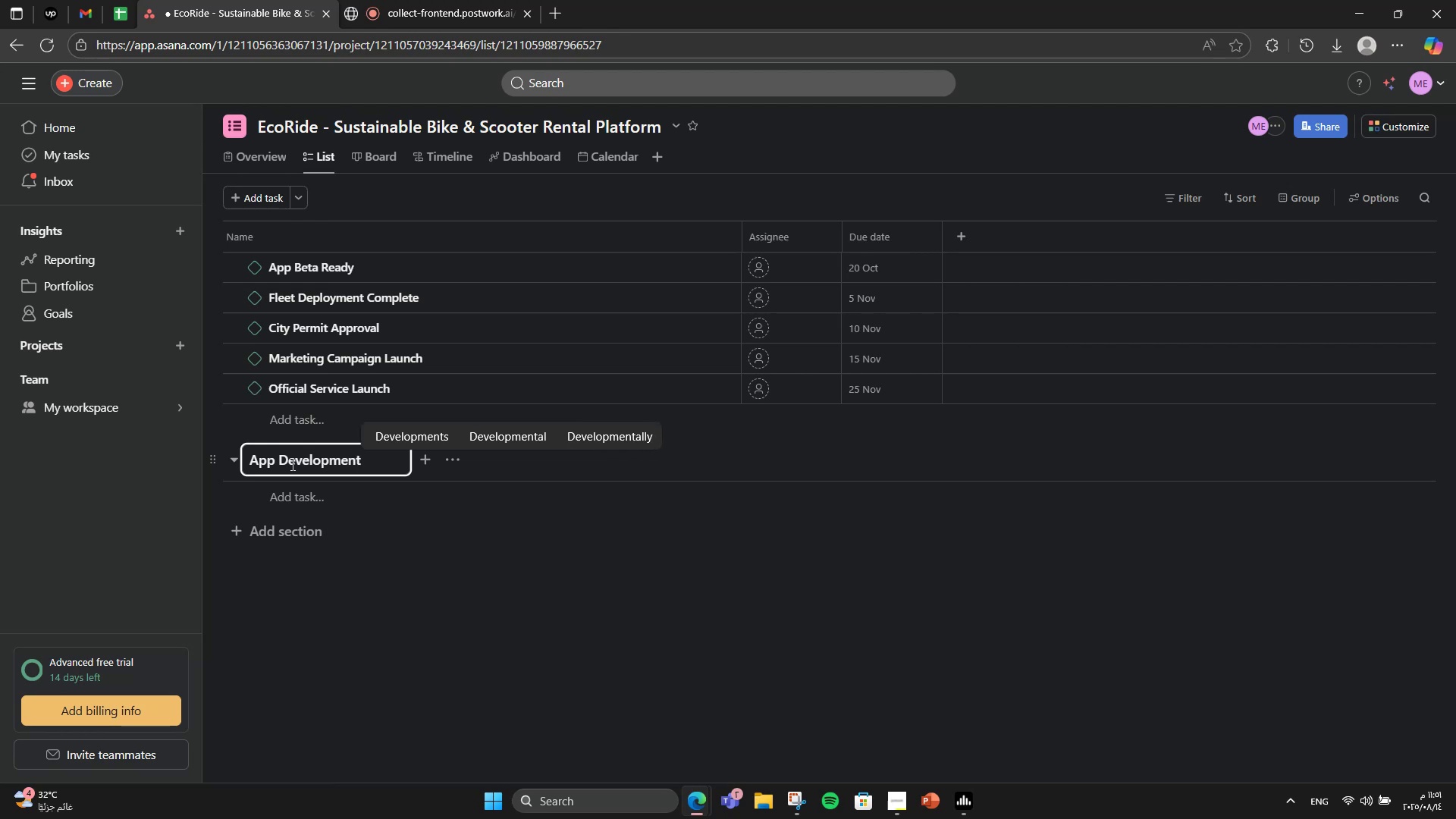 
key(Enter)
 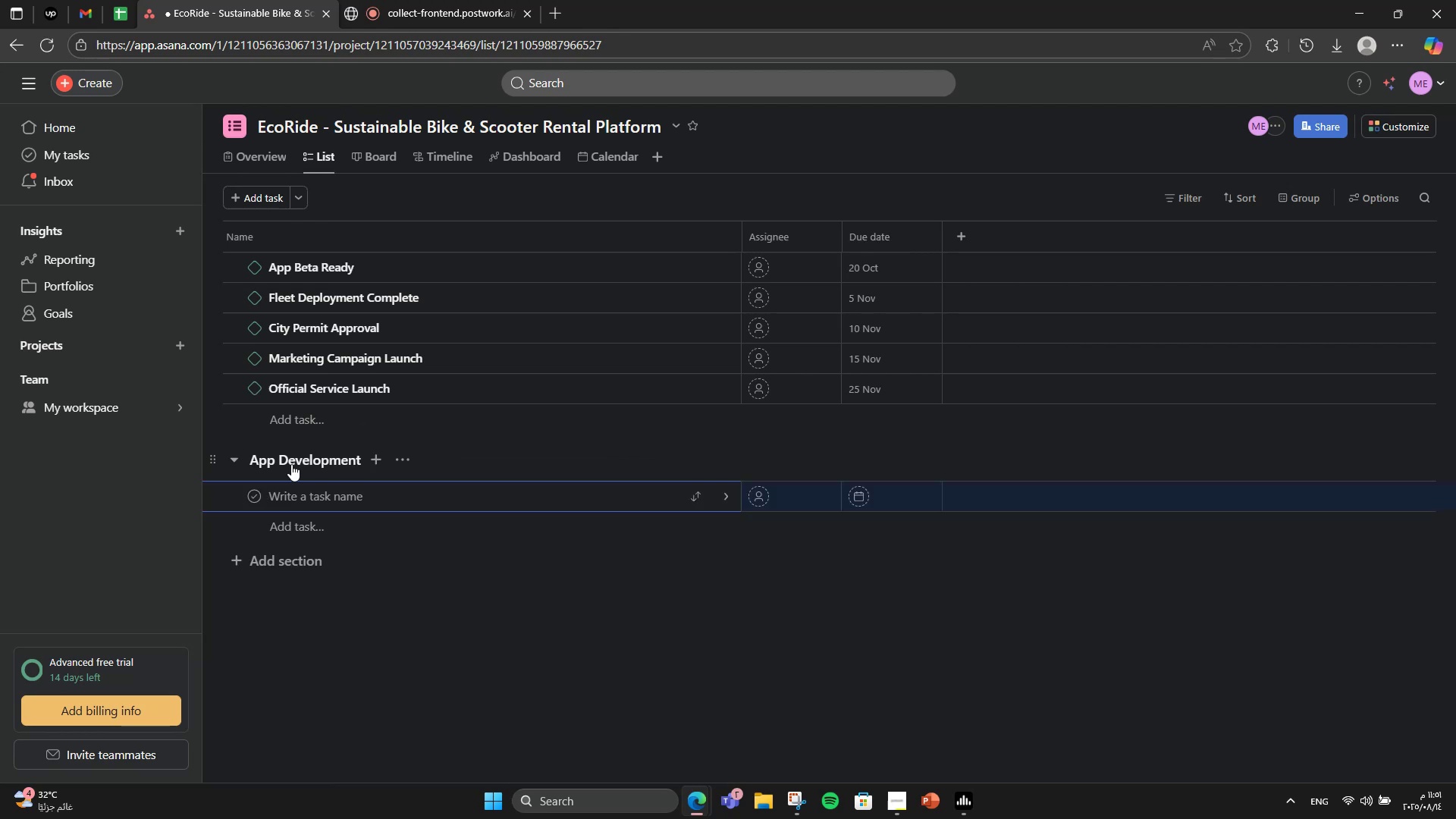 
type(S)
key(Backspace)
type(Design UI/UX for mobile app)
 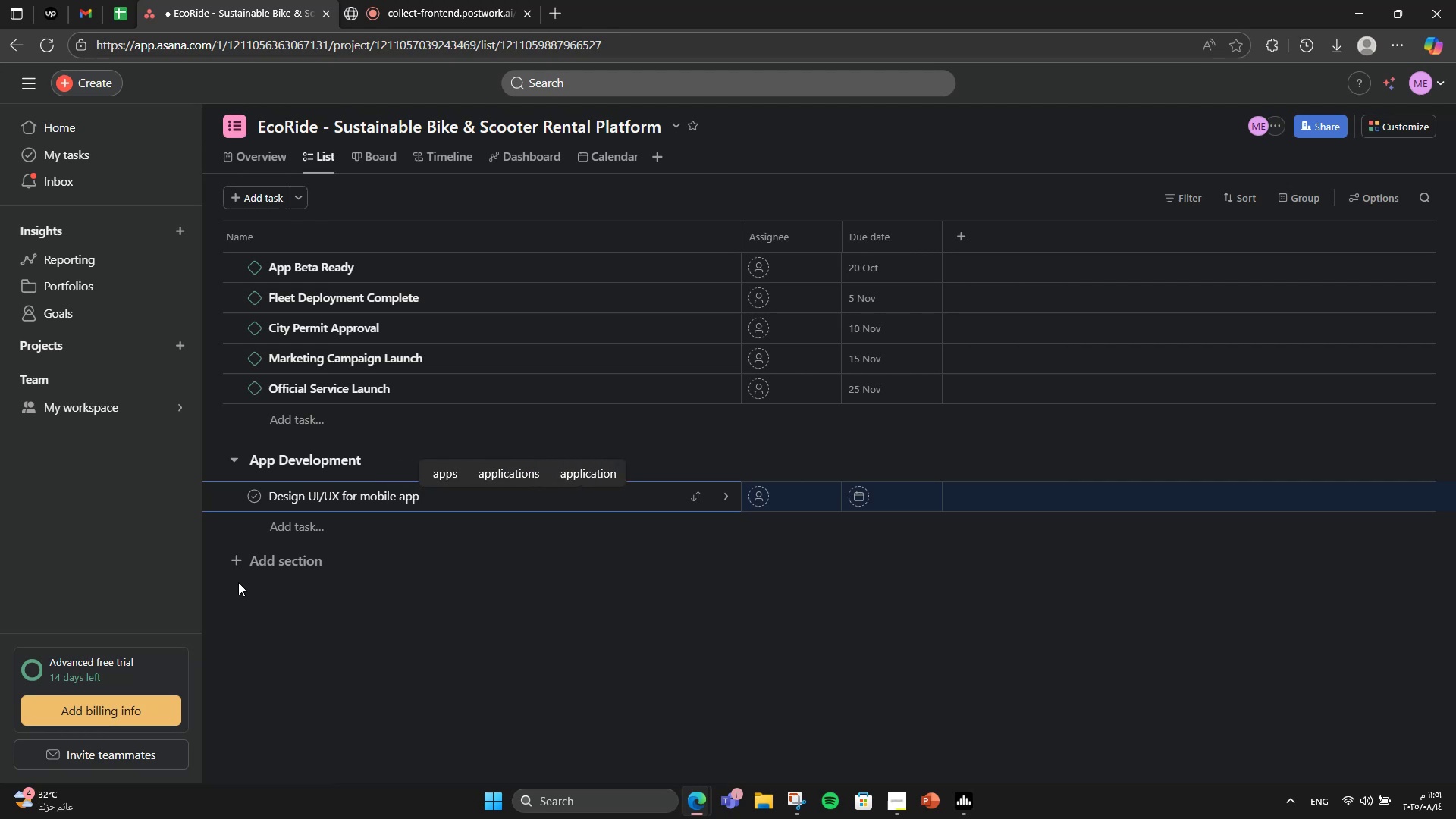 
key(Enter)
 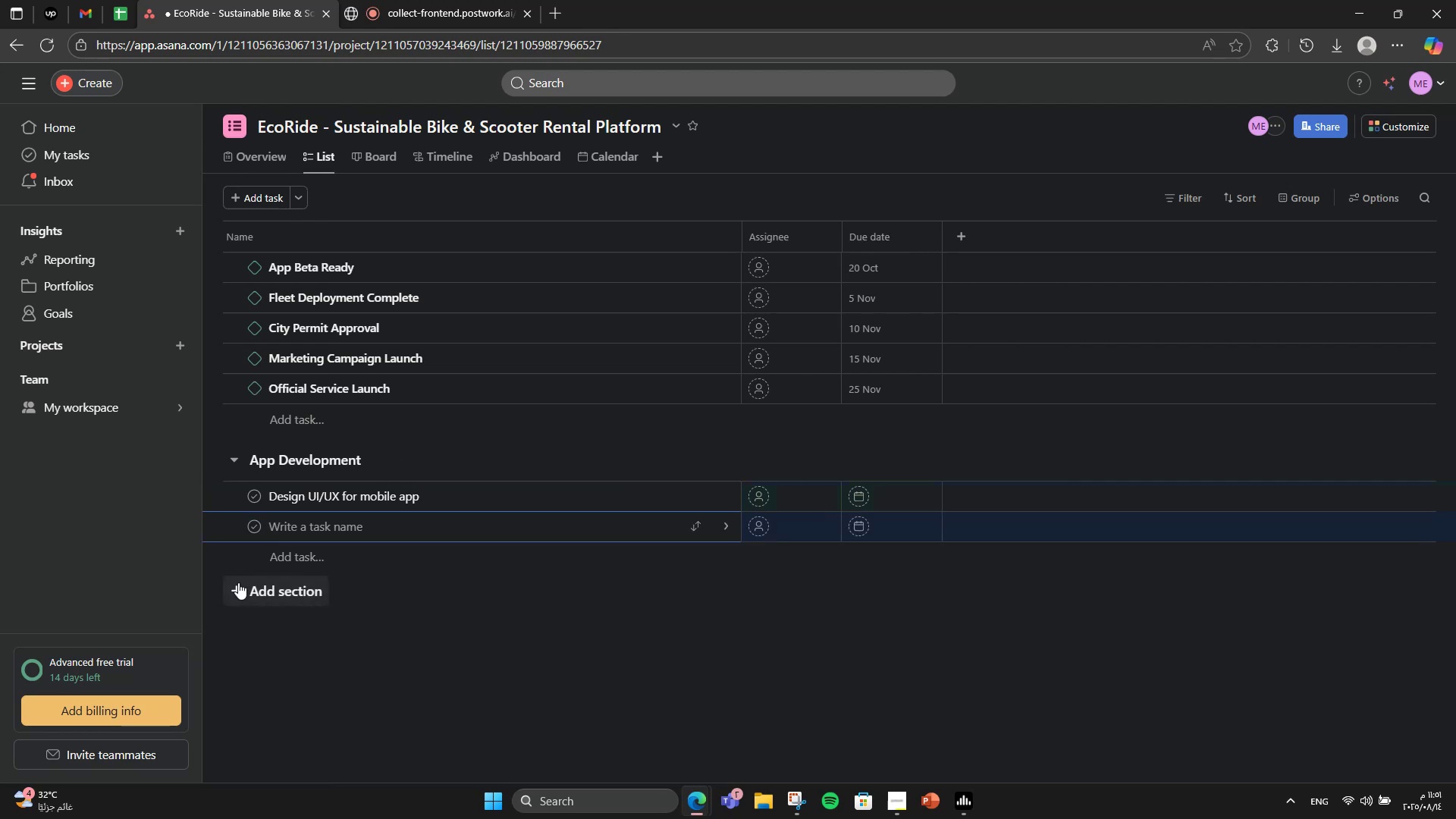 
type(Implement booking & GPS trackig)
 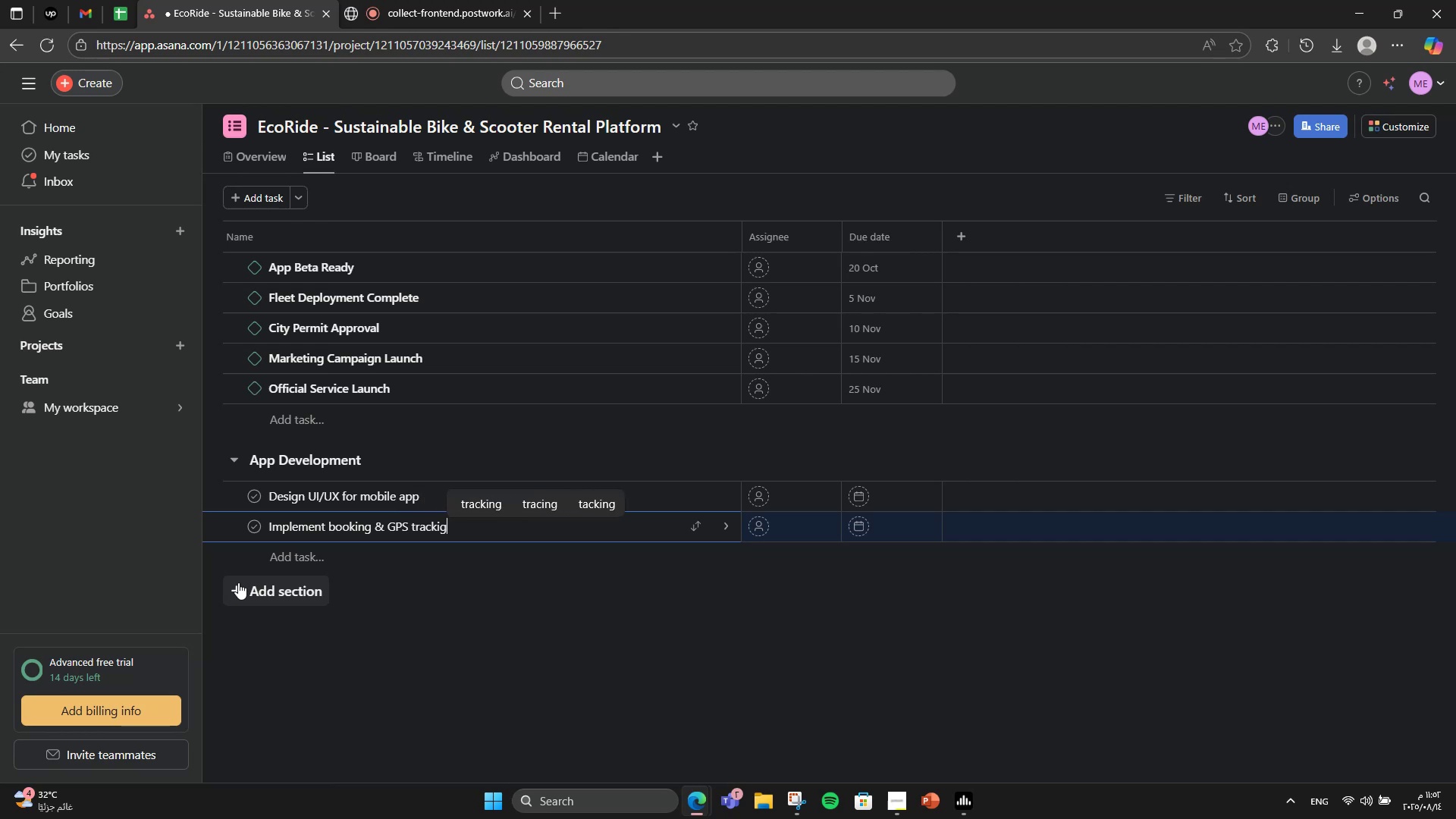 
key(Enter)
 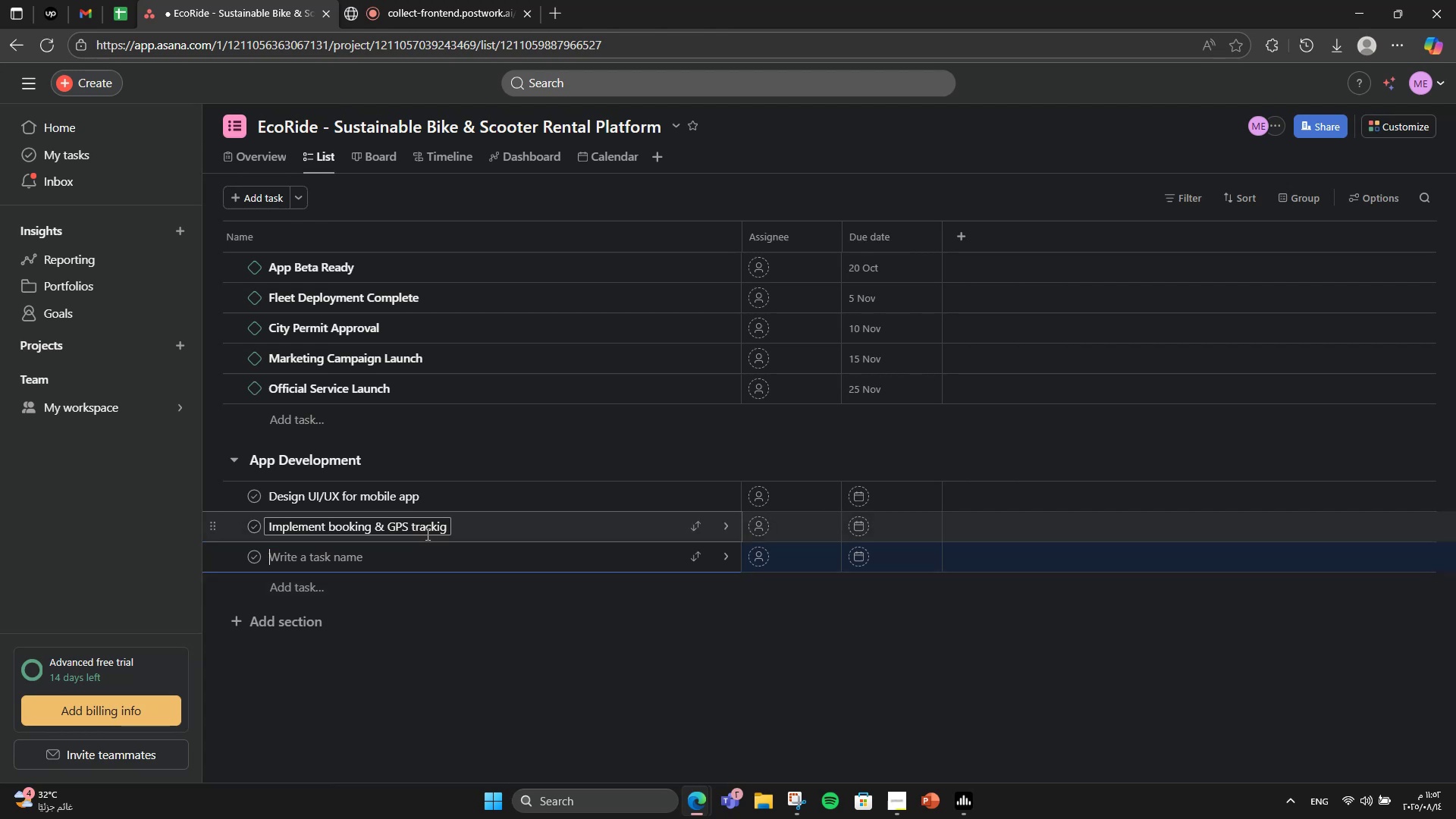 
left_click([448, 523])
 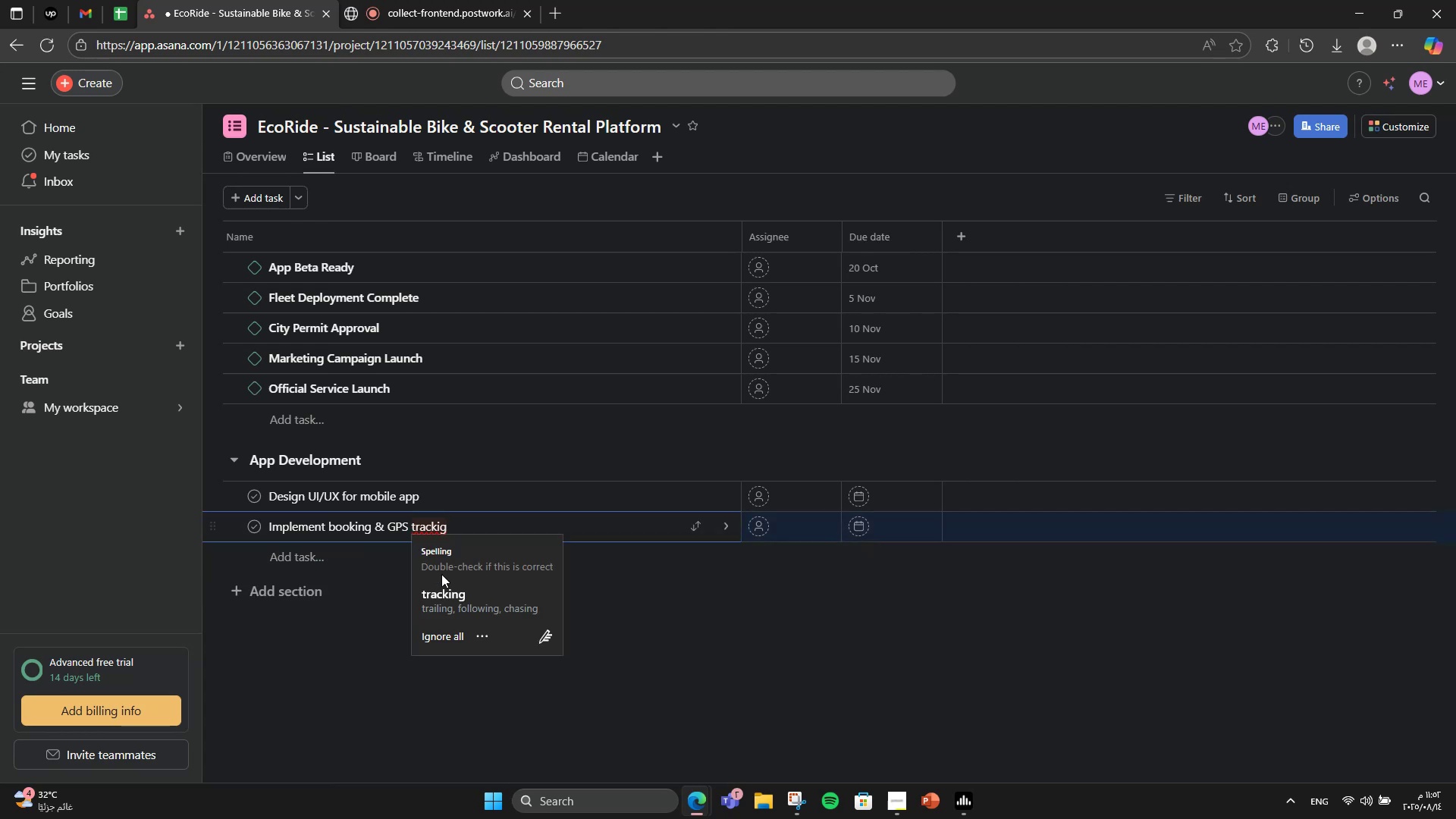 
left_click([454, 611])
 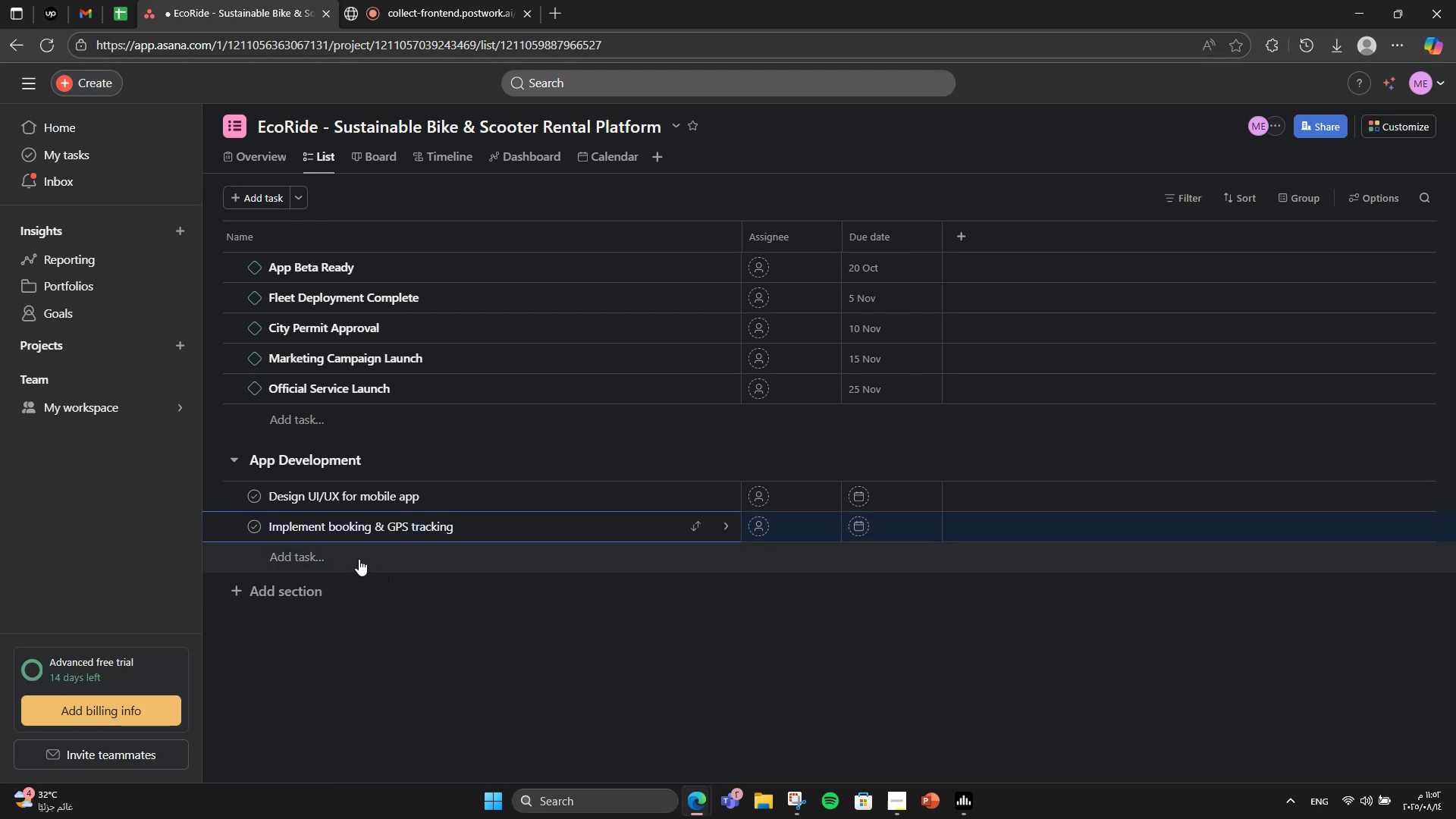 
left_click([340, 551])
 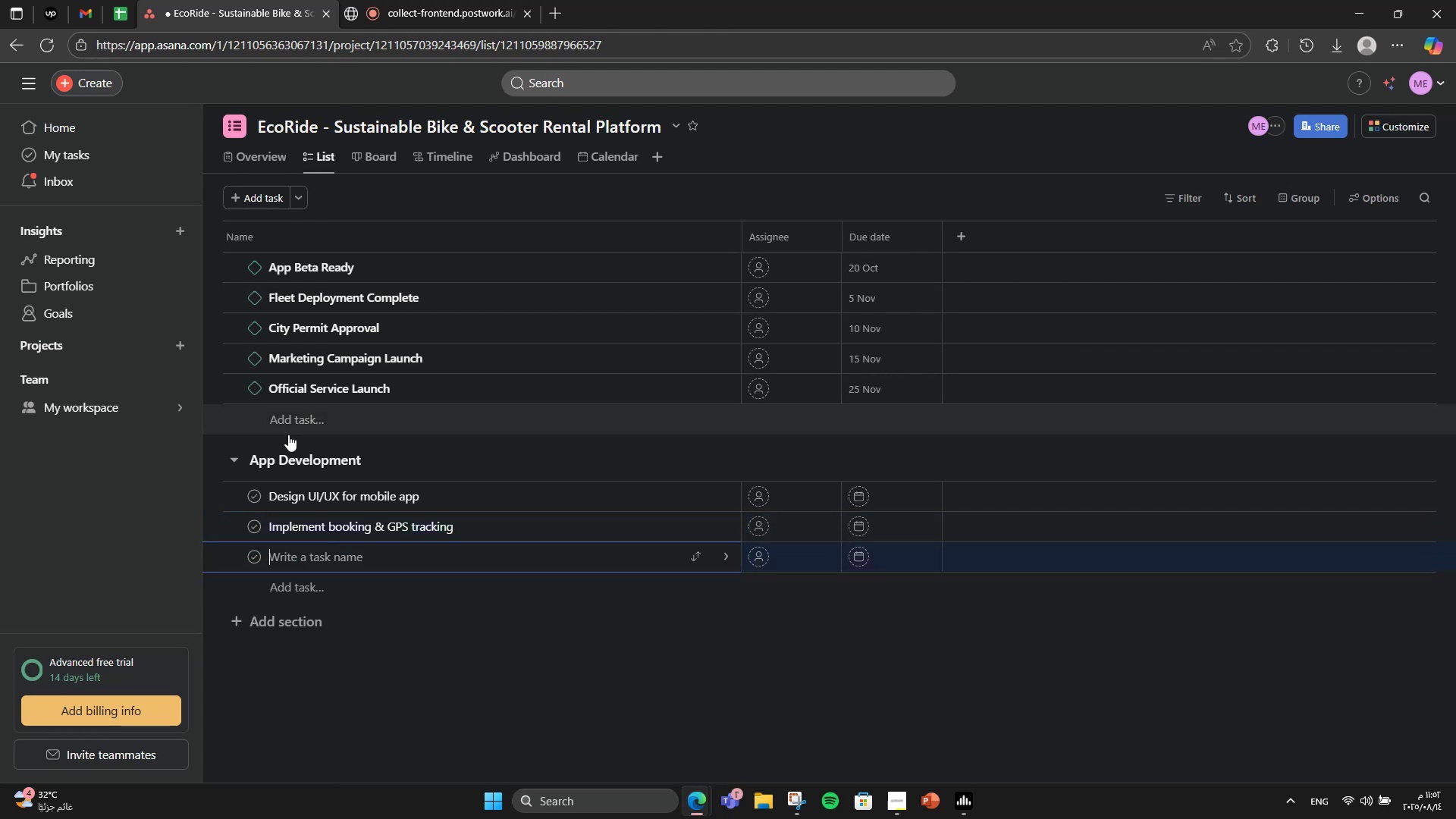 
wait(6.35)
 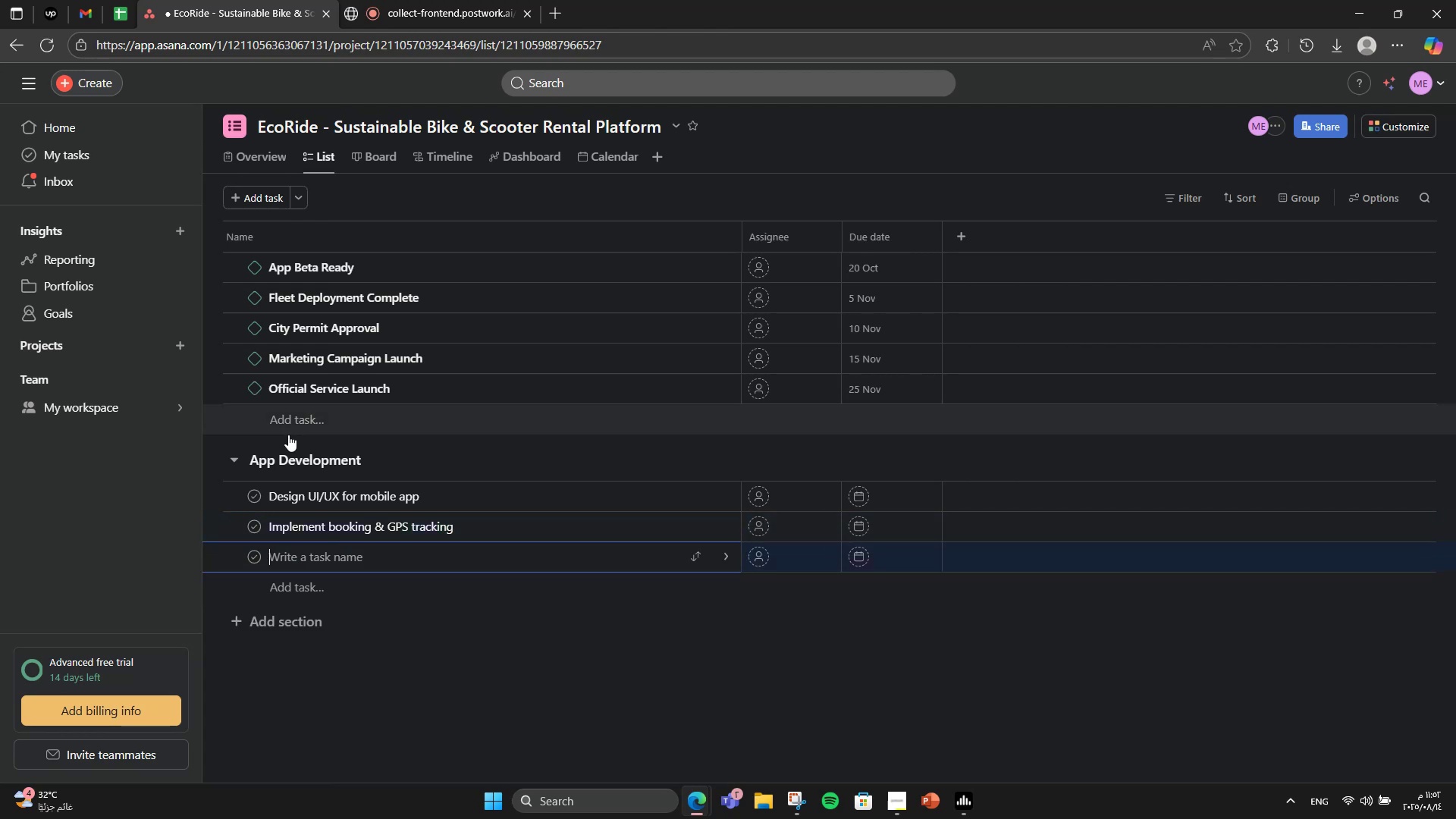 
type(I )
key(Backspace)
type(ntegrate )
 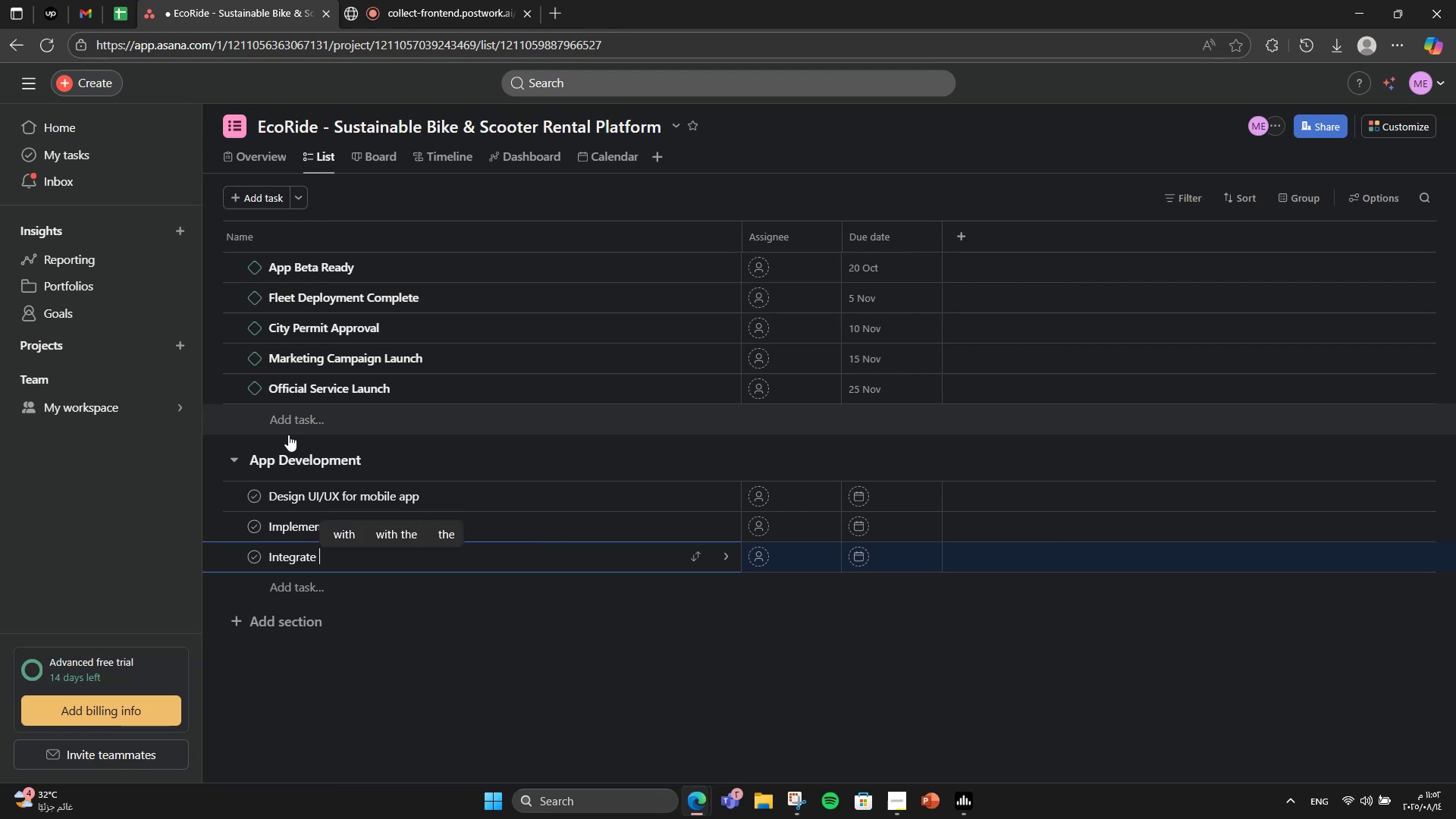 
type(payment gateway)
 